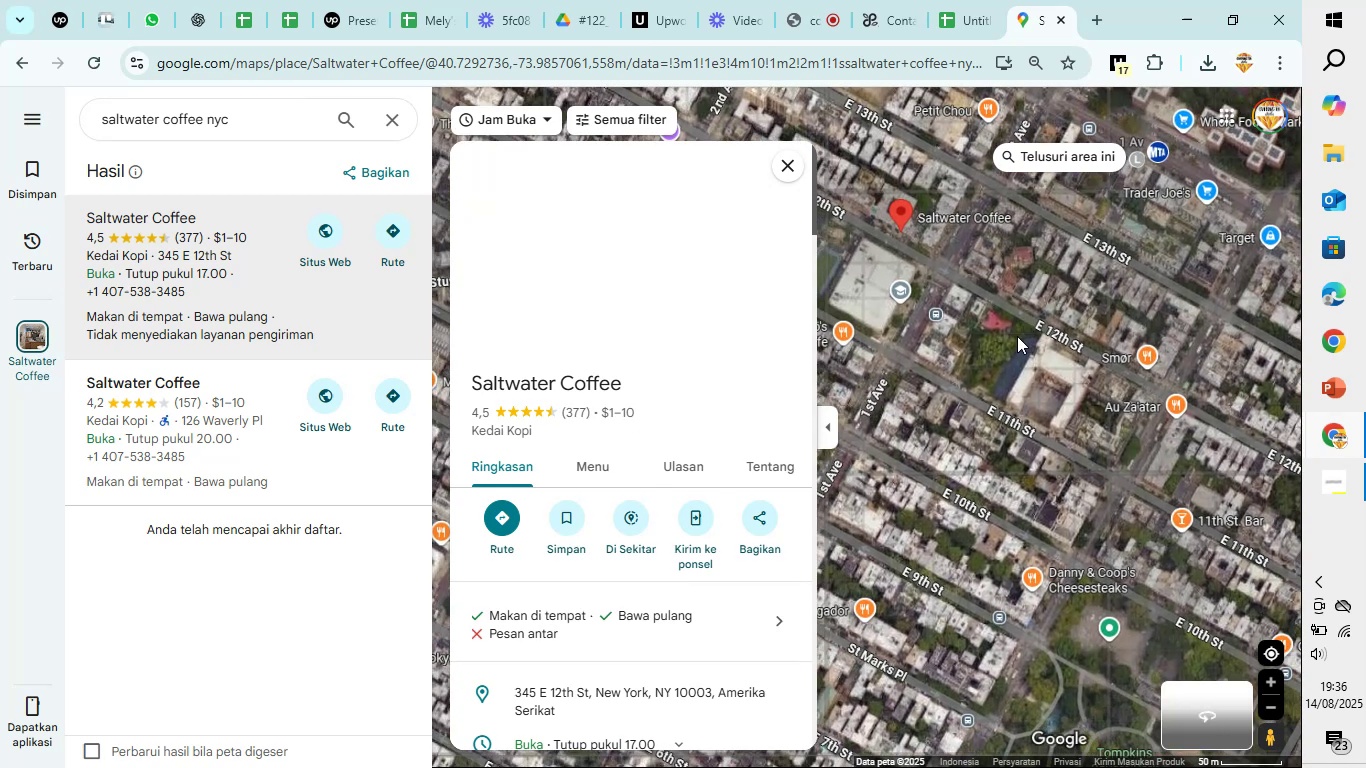 
scroll: coordinate [1017, 336], scroll_direction: down, amount: 5.0
 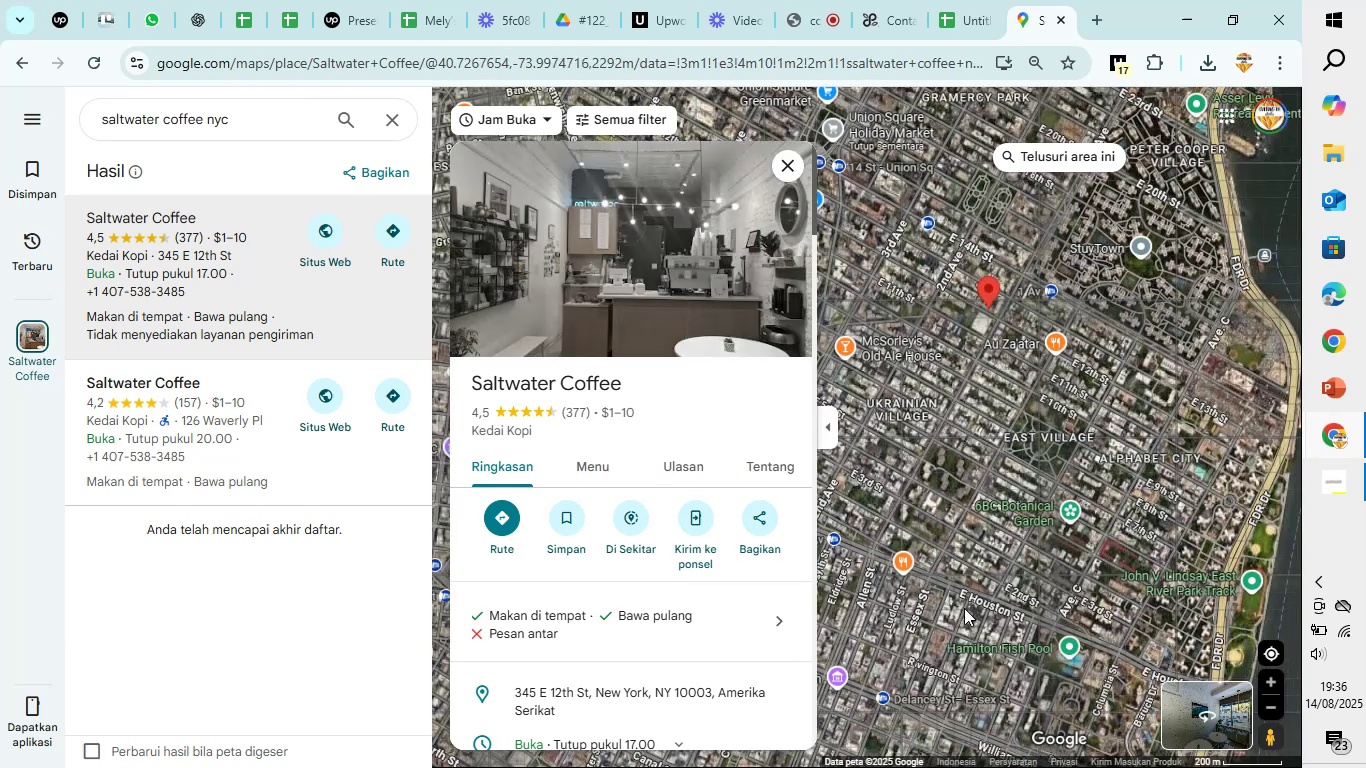 
left_click_drag(start_coordinate=[953, 600], to_coordinate=[1114, 415])
 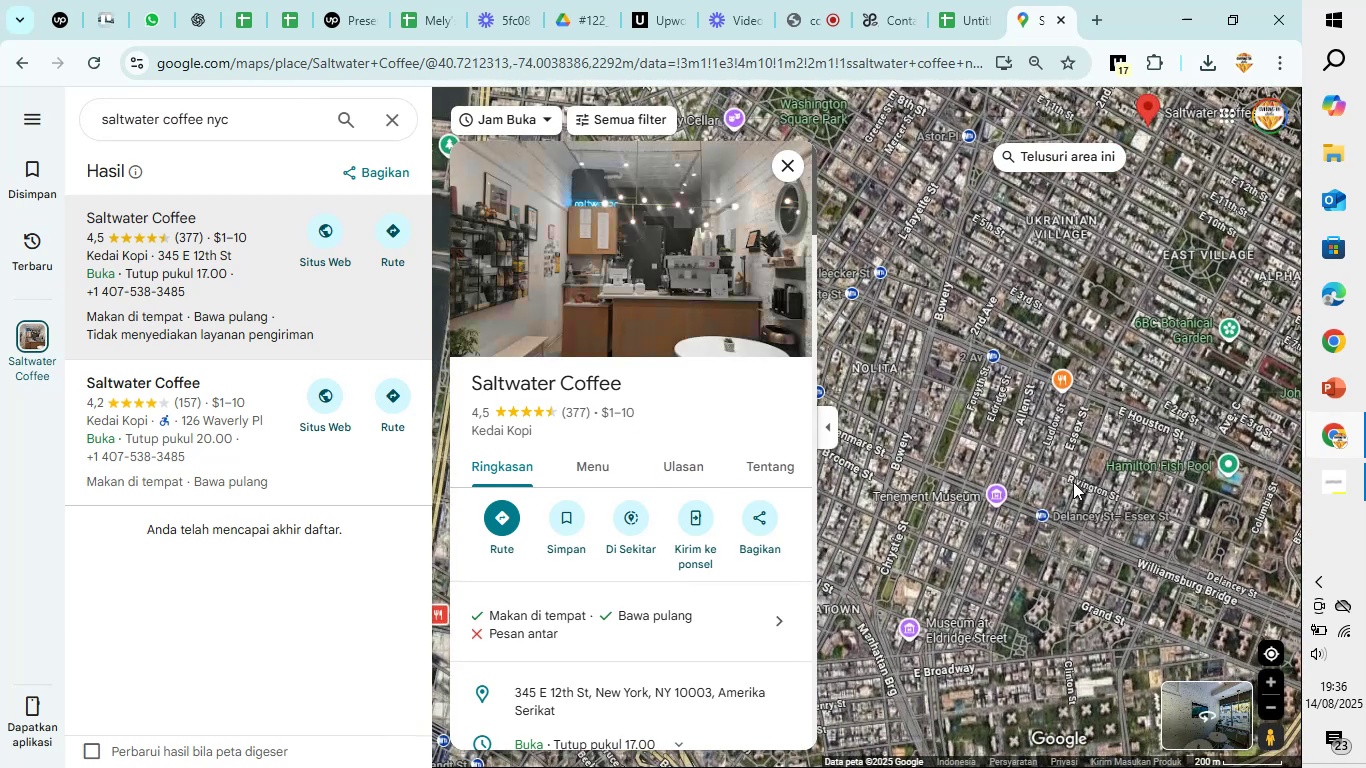 
scroll: coordinate [1075, 474], scroll_direction: down, amount: 5.0
 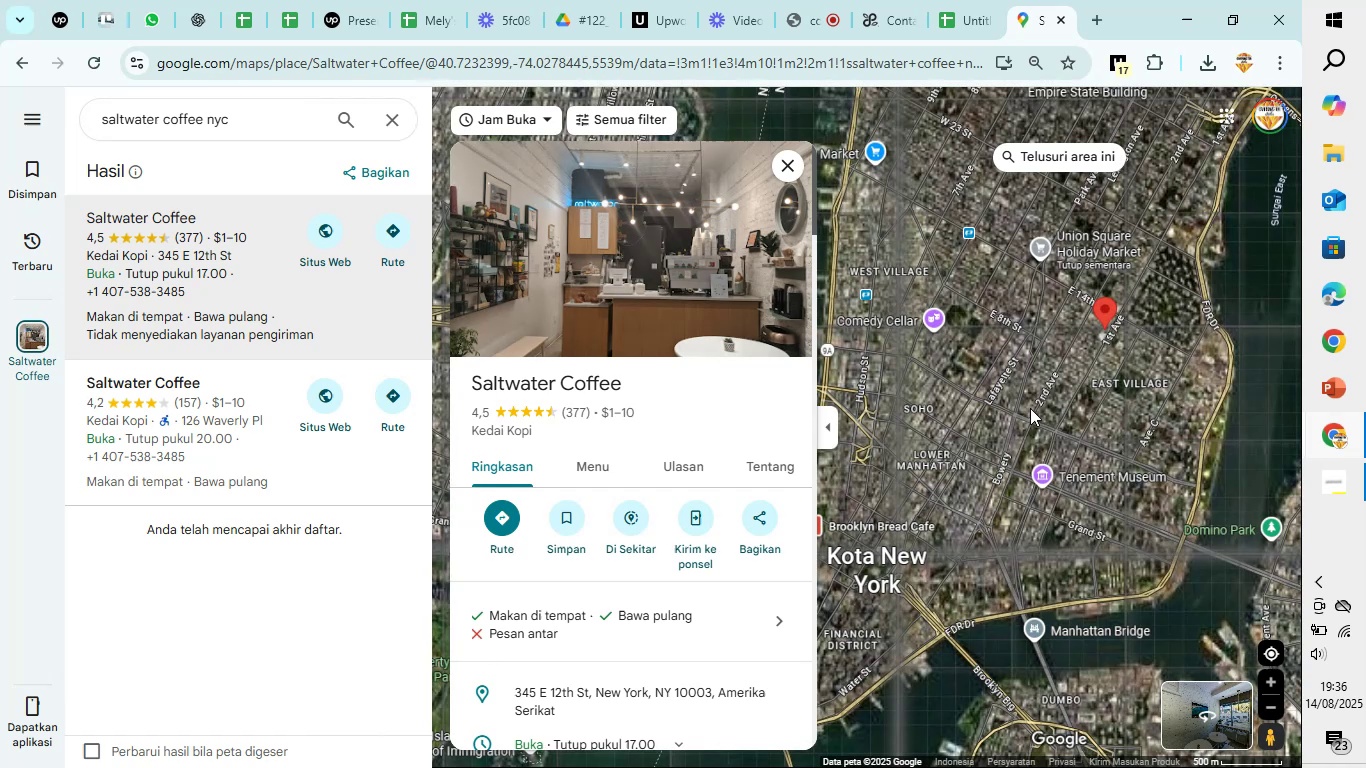 
scroll: coordinate [1066, 380], scroll_direction: up, amount: 4.0
 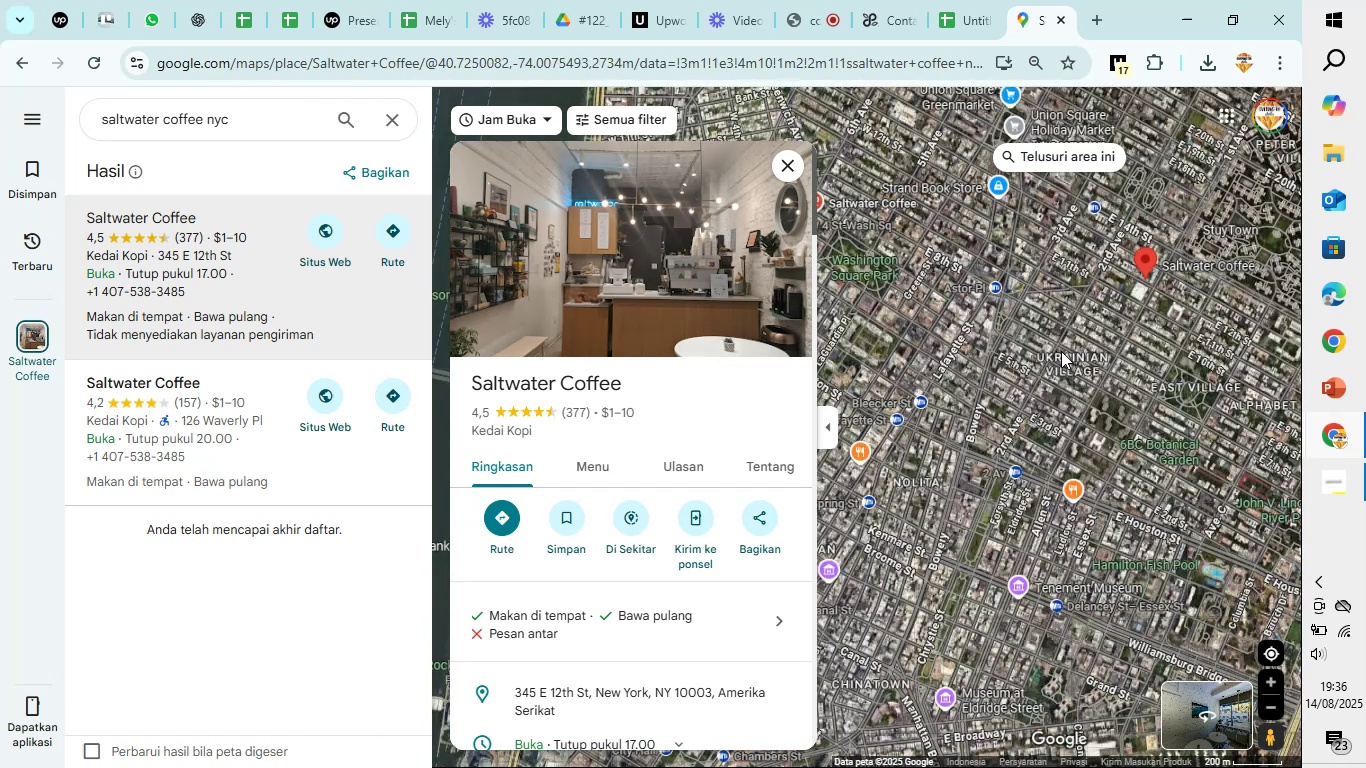 
left_click_drag(start_coordinate=[1061, 349], to_coordinate=[1000, 470])
 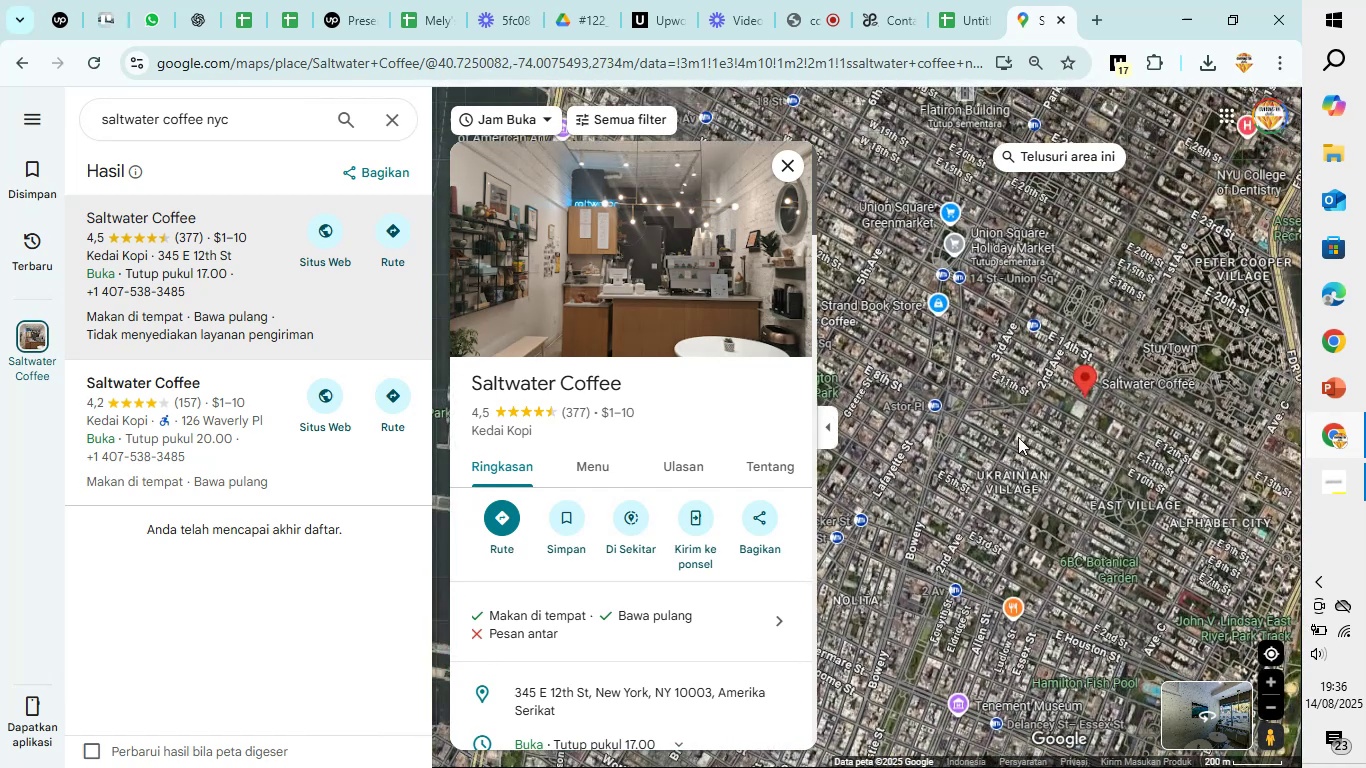 
scroll: coordinate [1189, 384], scroll_direction: up, amount: 5.0
 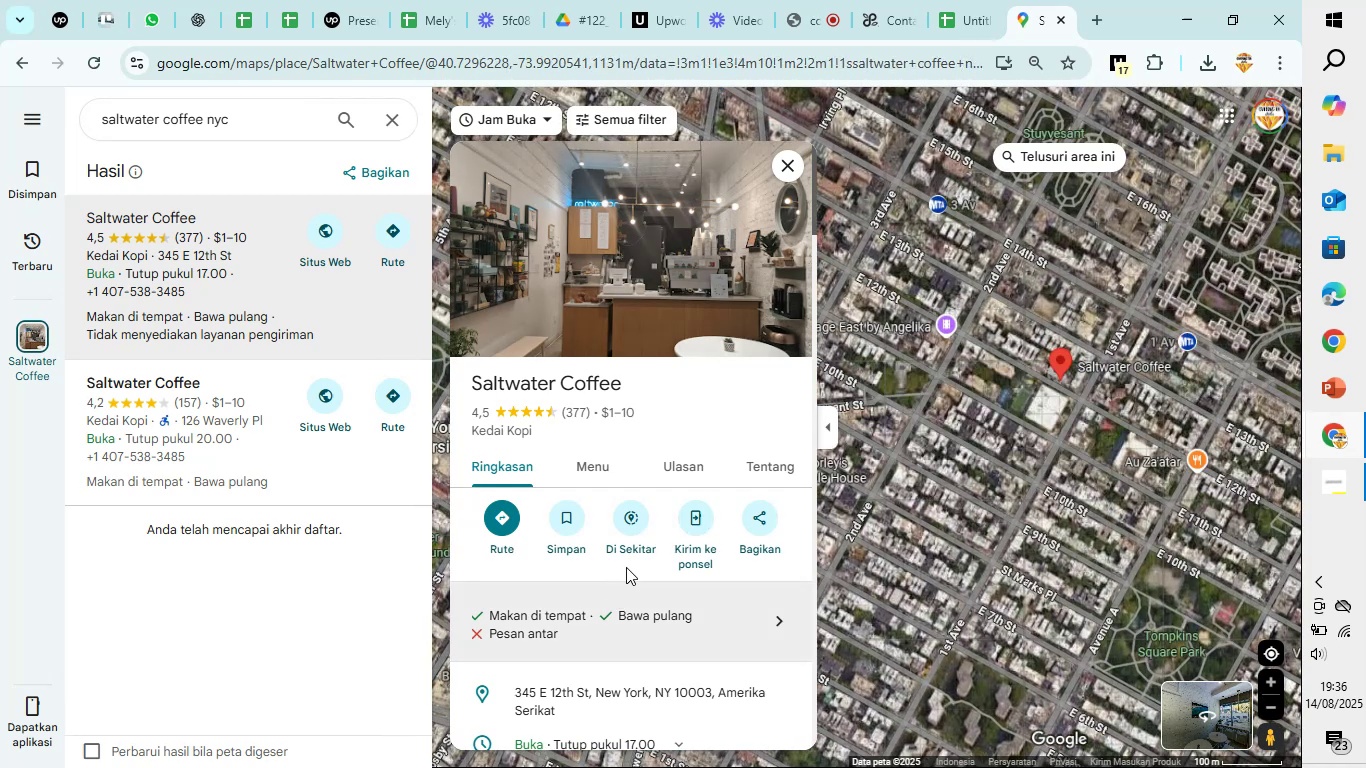 
left_click_drag(start_coordinate=[940, 441], to_coordinate=[1245, 458])
 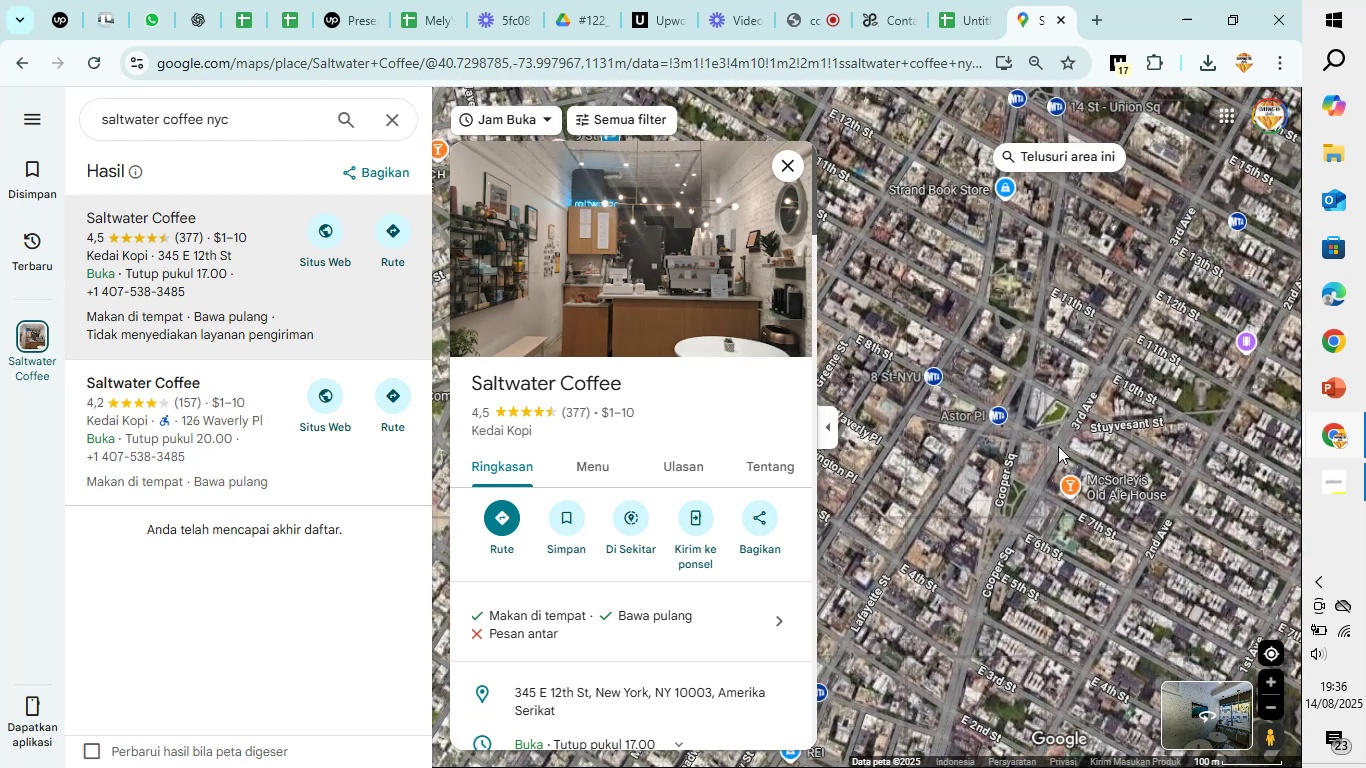 
scroll: coordinate [1035, 444], scroll_direction: up, amount: 7.0
 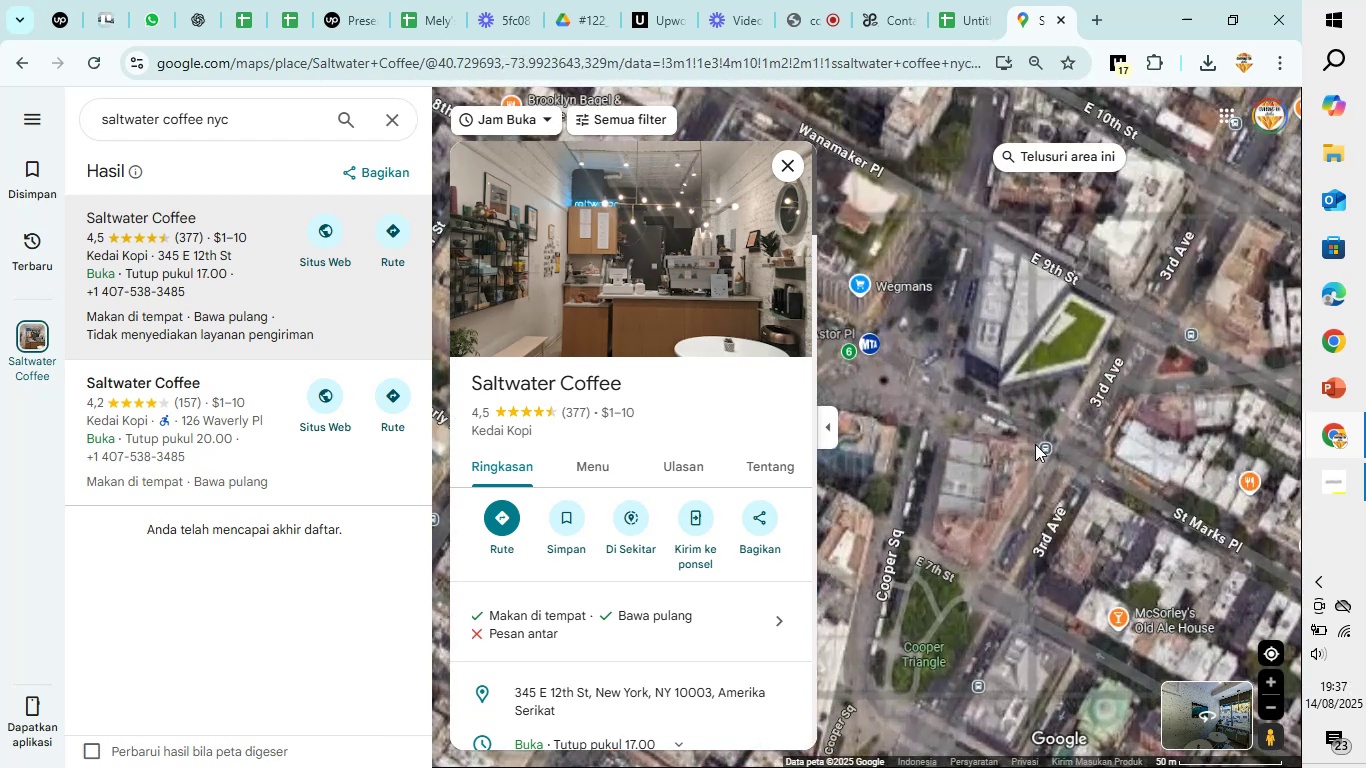 
scroll: coordinate [540, 595], scroll_direction: down, amount: 8.0
 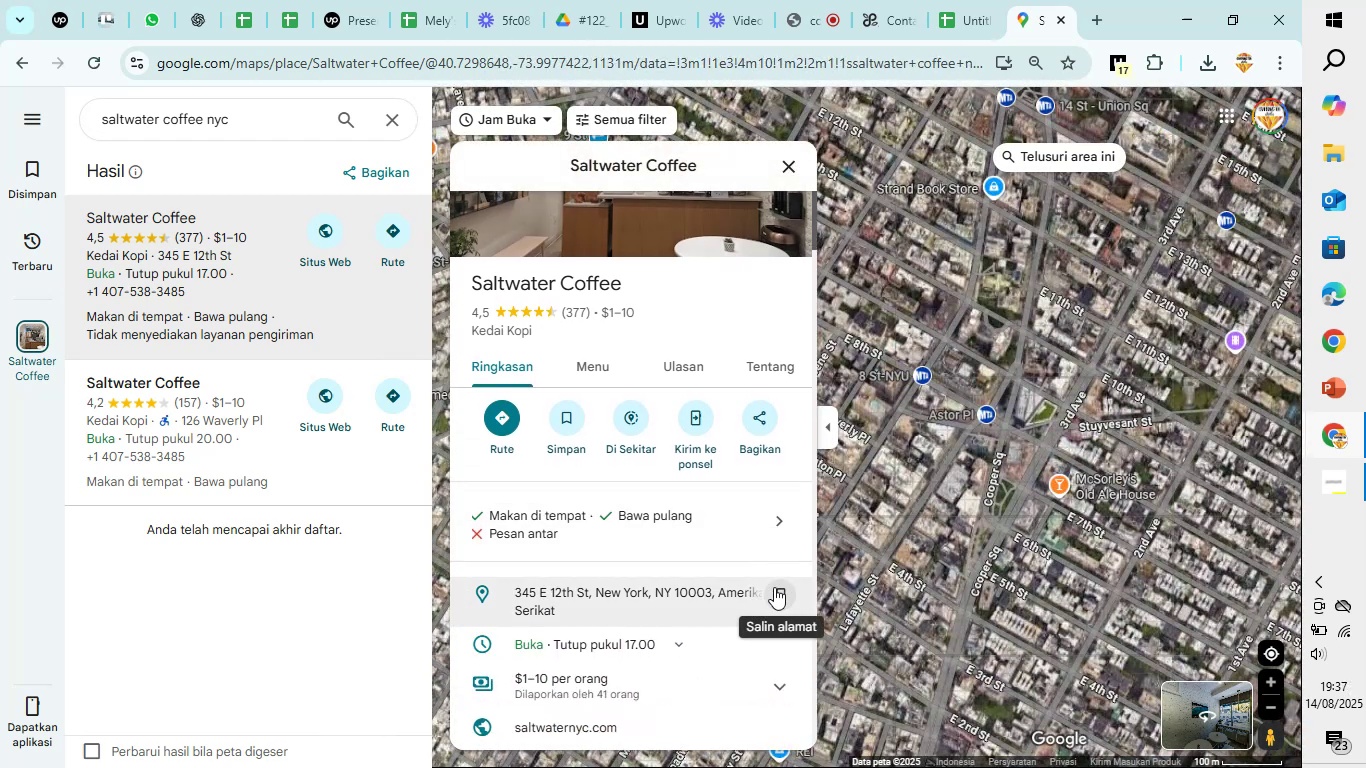 
left_click([778, 584])
 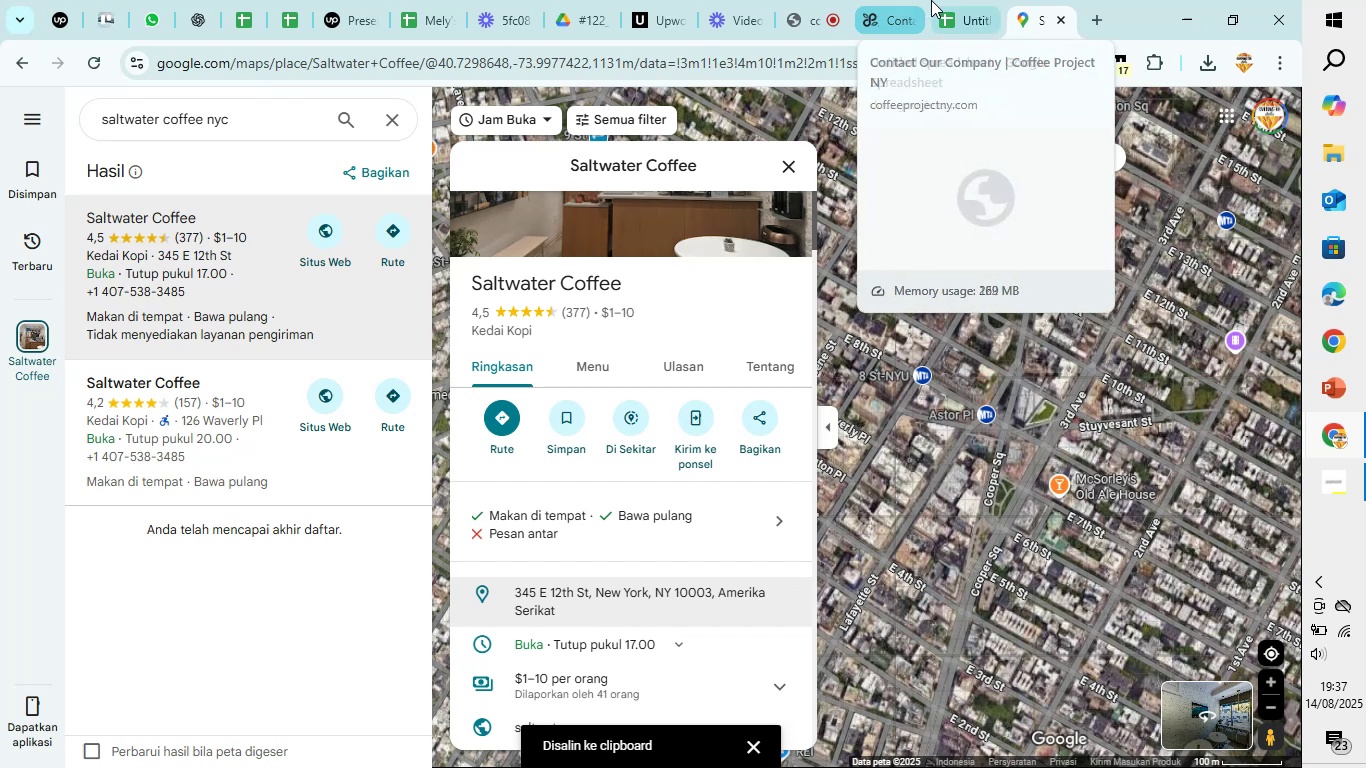 
left_click([939, 0])
 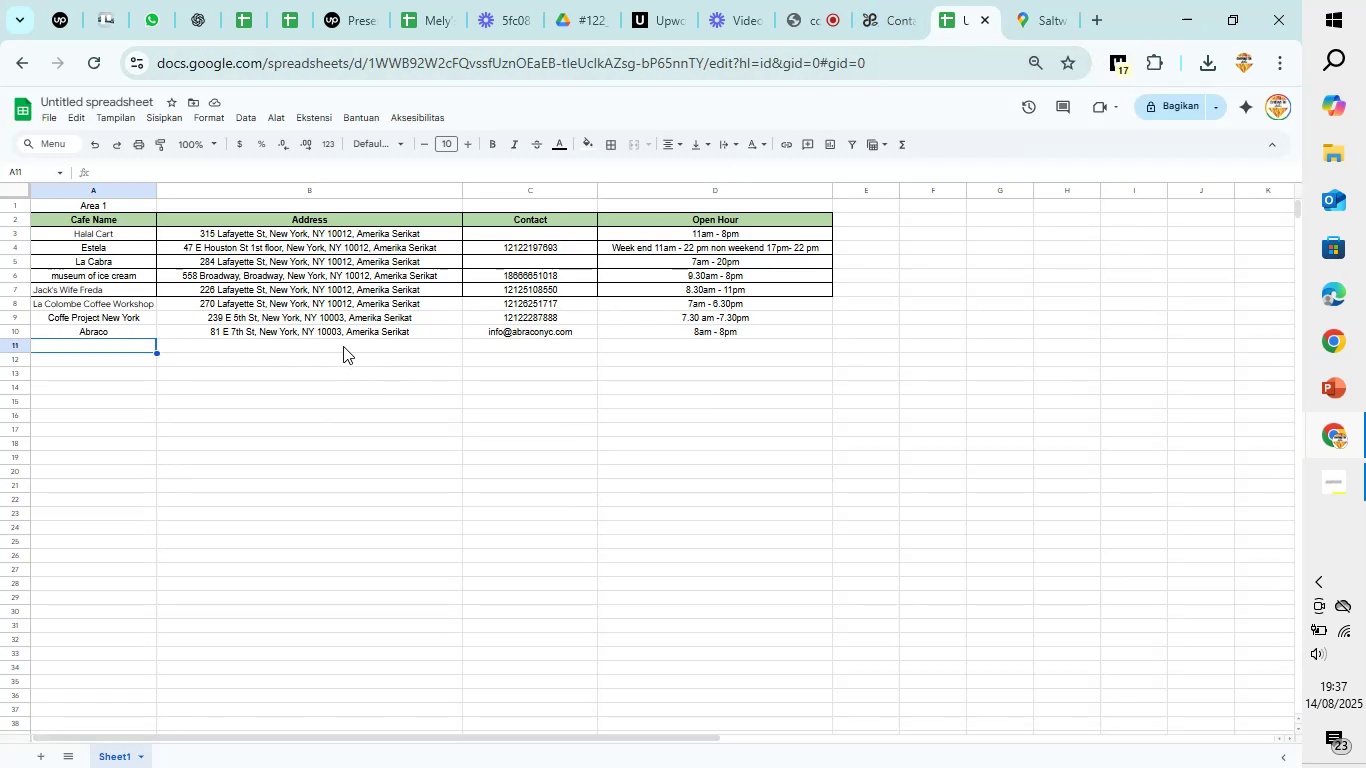 
key(Control+V)
 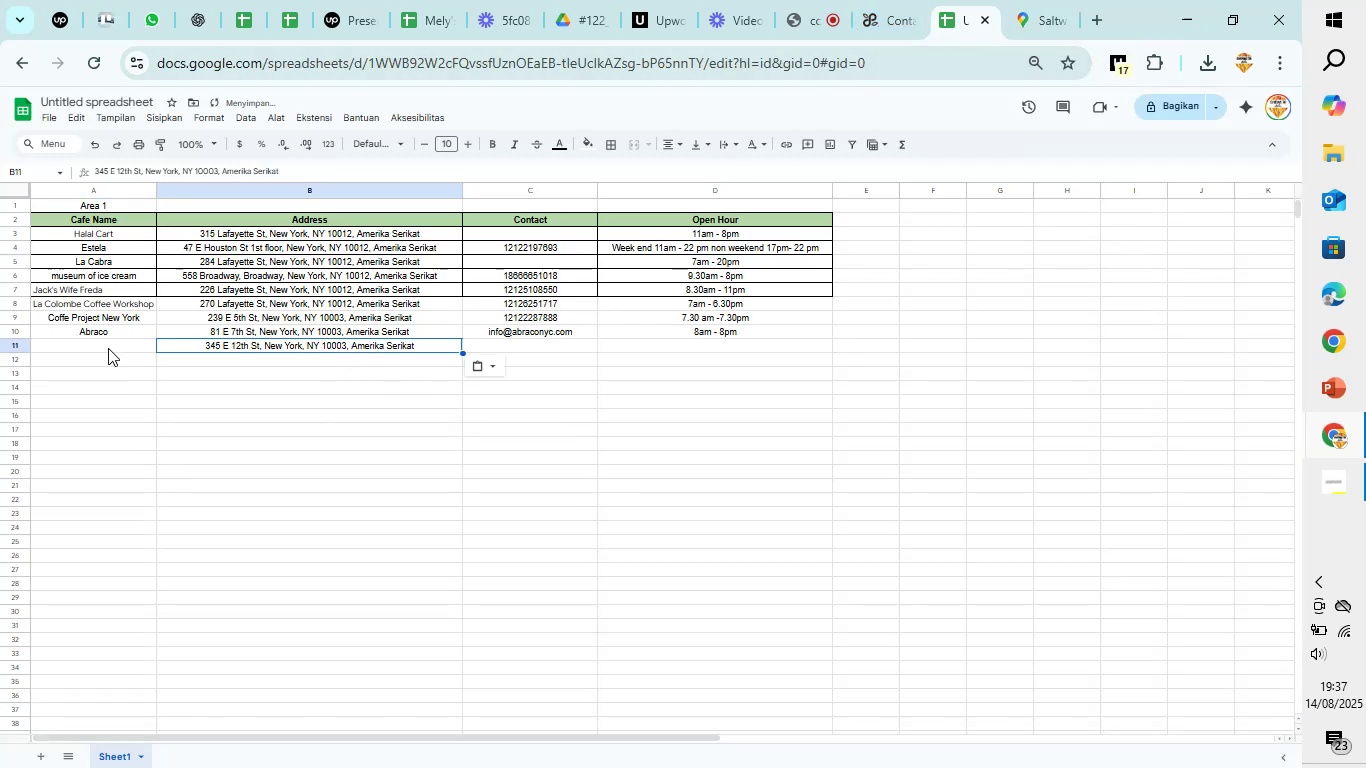 
left_click([108, 347])
 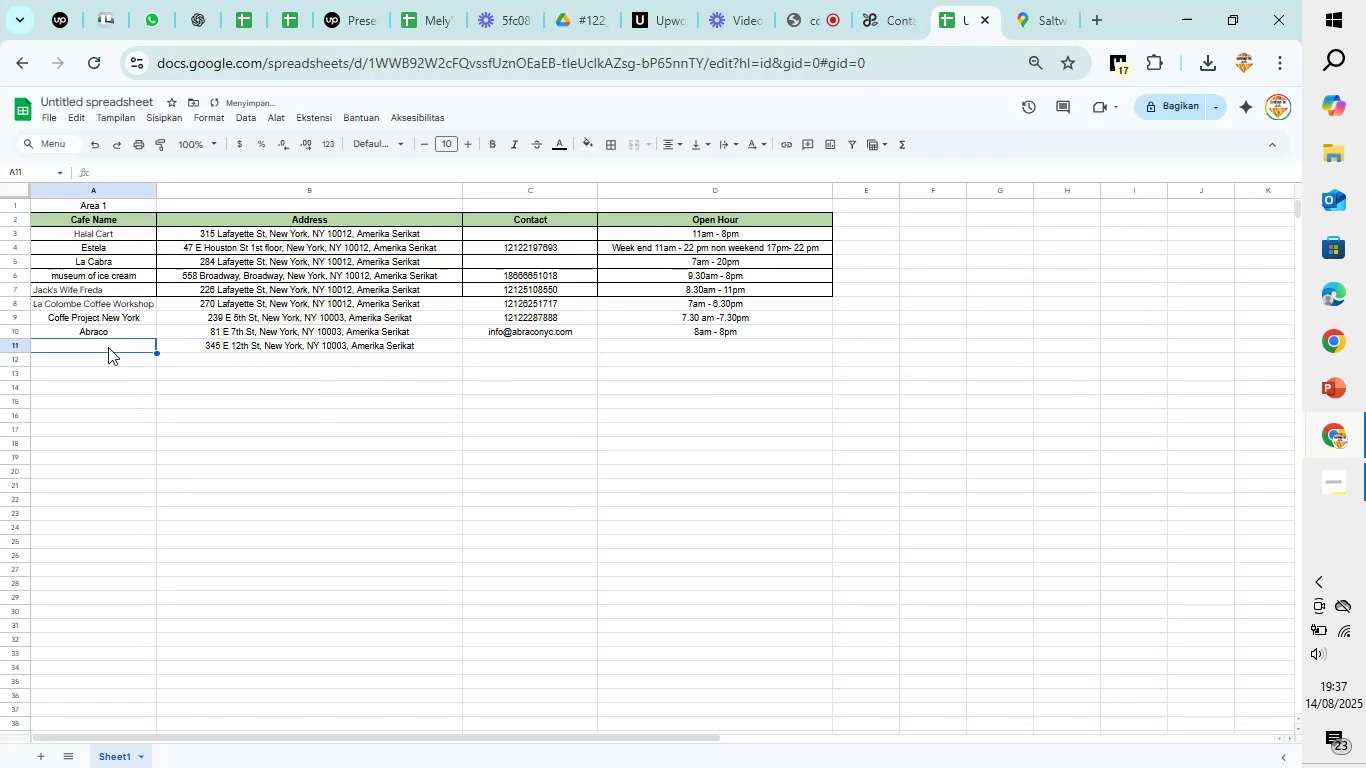 
type(Saltwater coffe)
 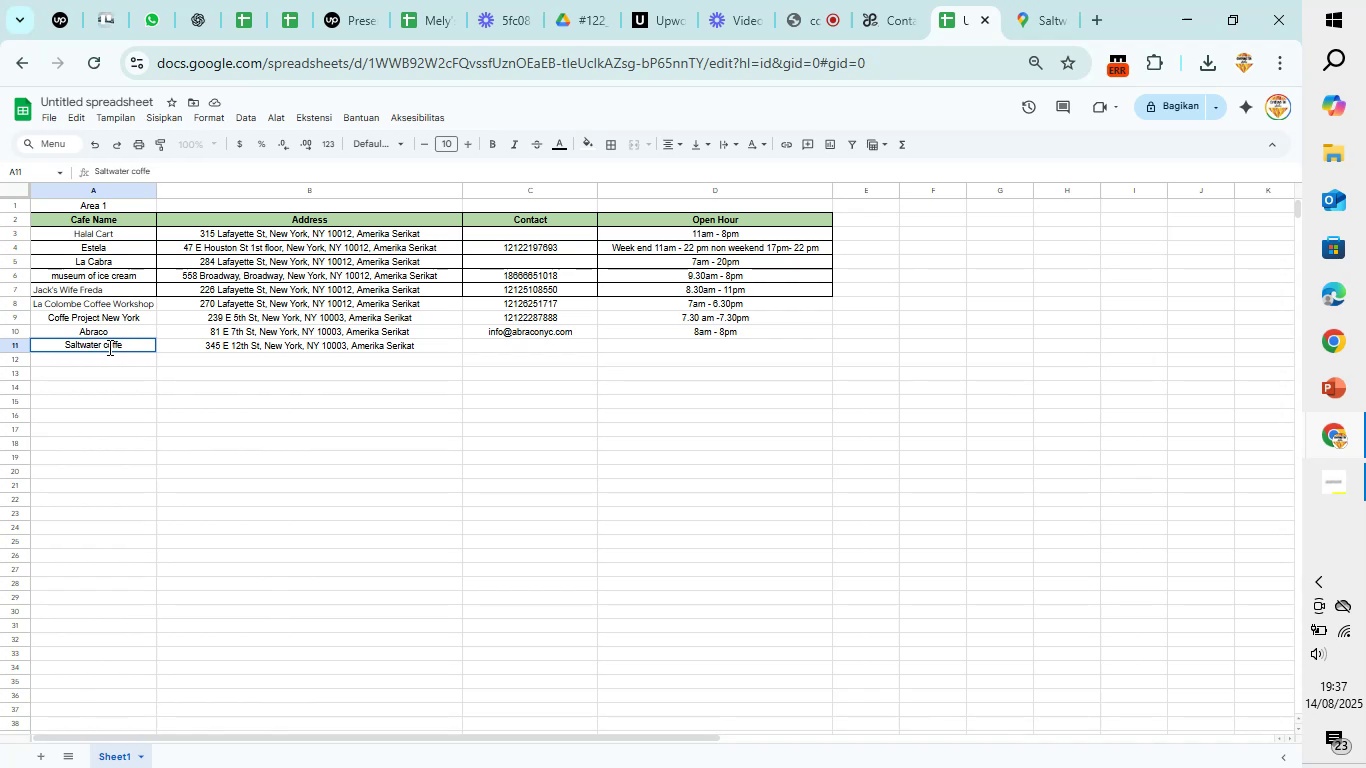 
key(ArrowRight)
 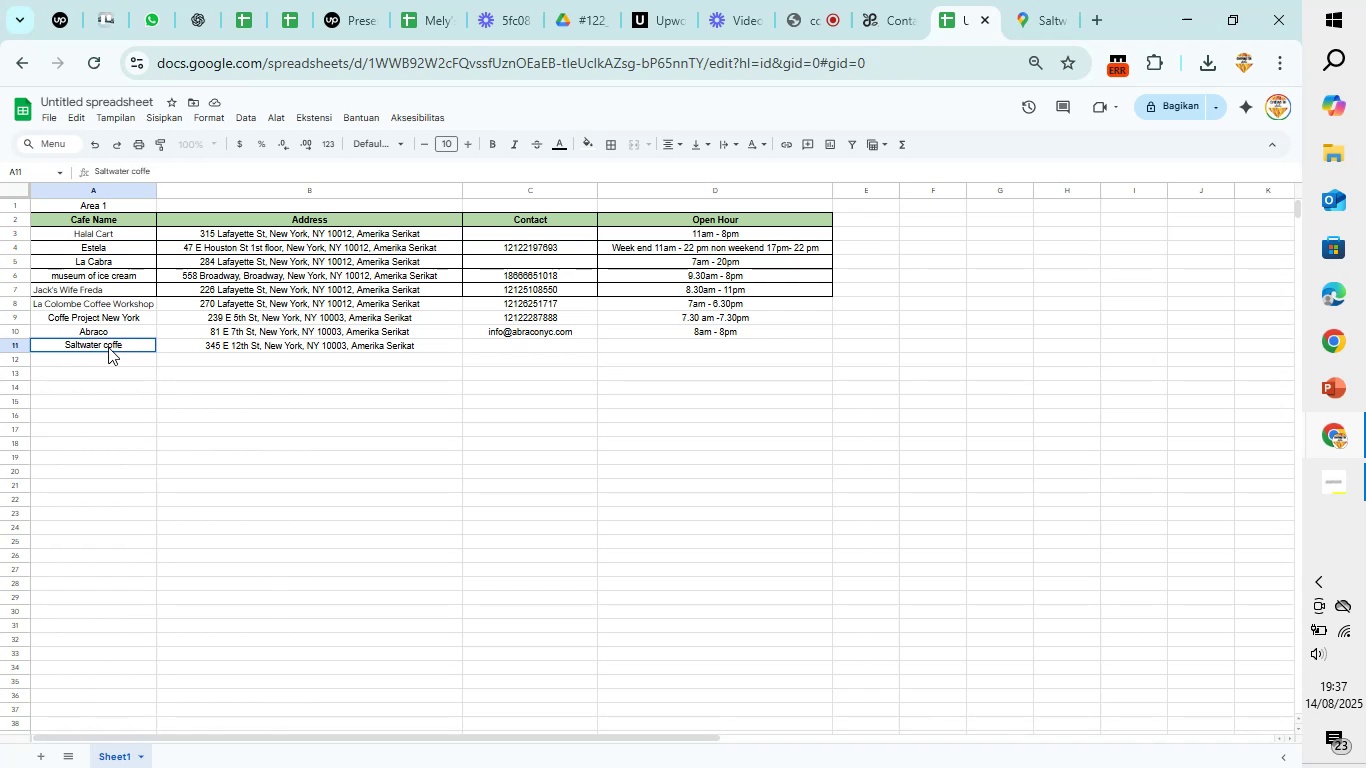 
key(ArrowRight)
 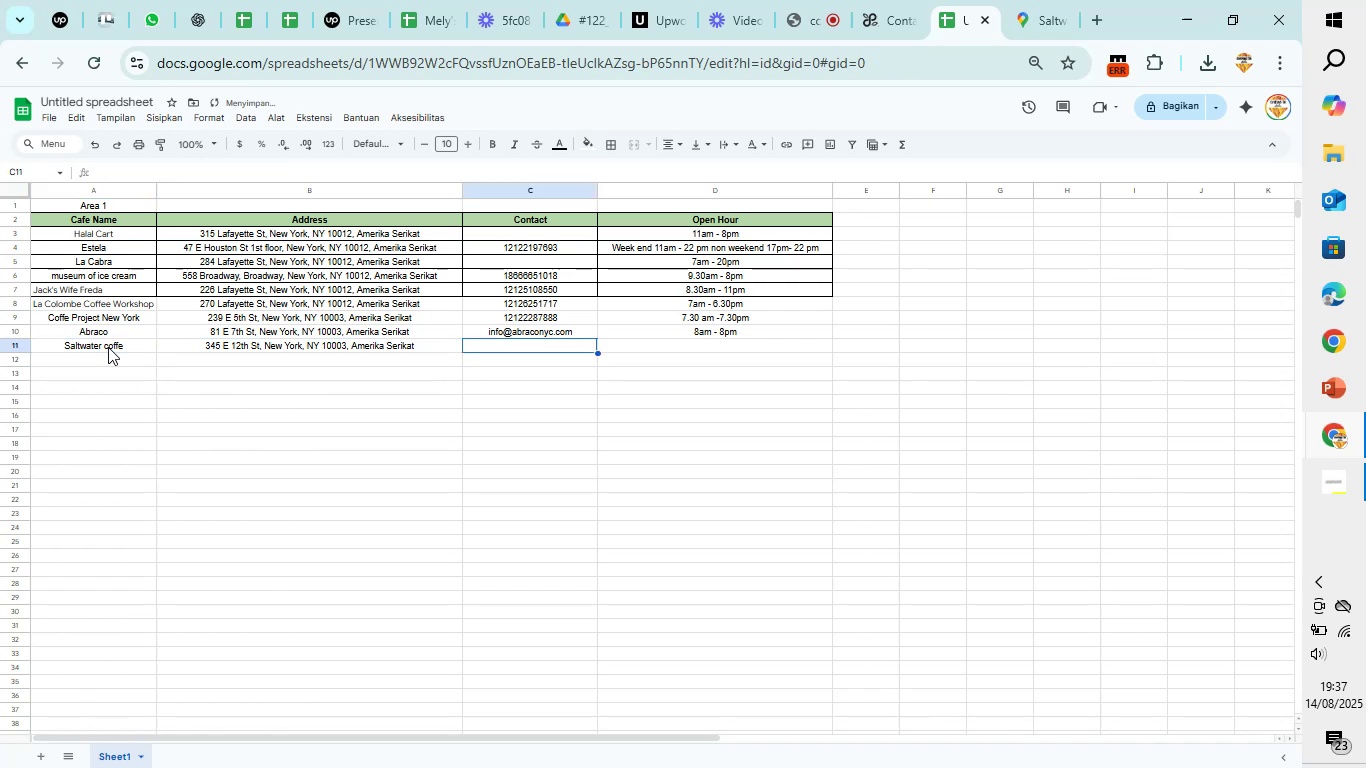 
key(ArrowRight)
 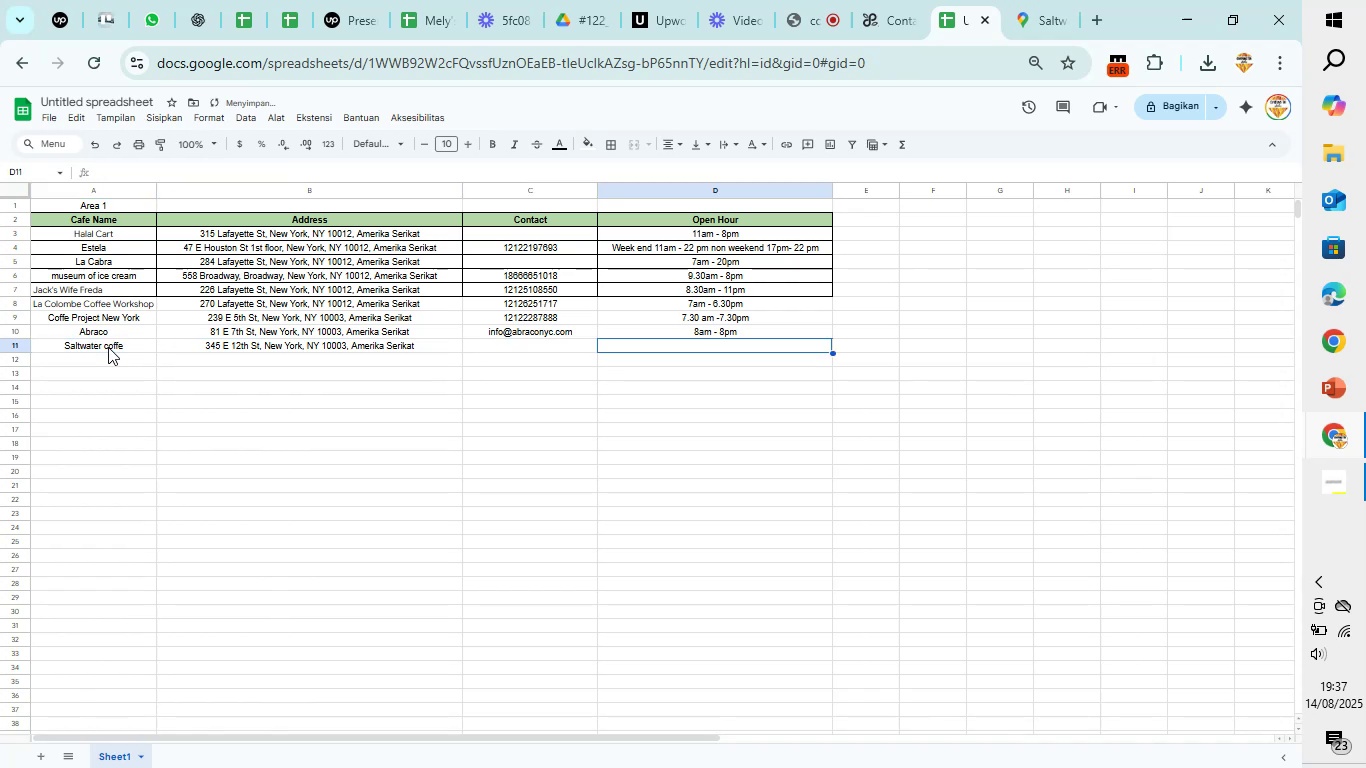 
key(ArrowLeft)
 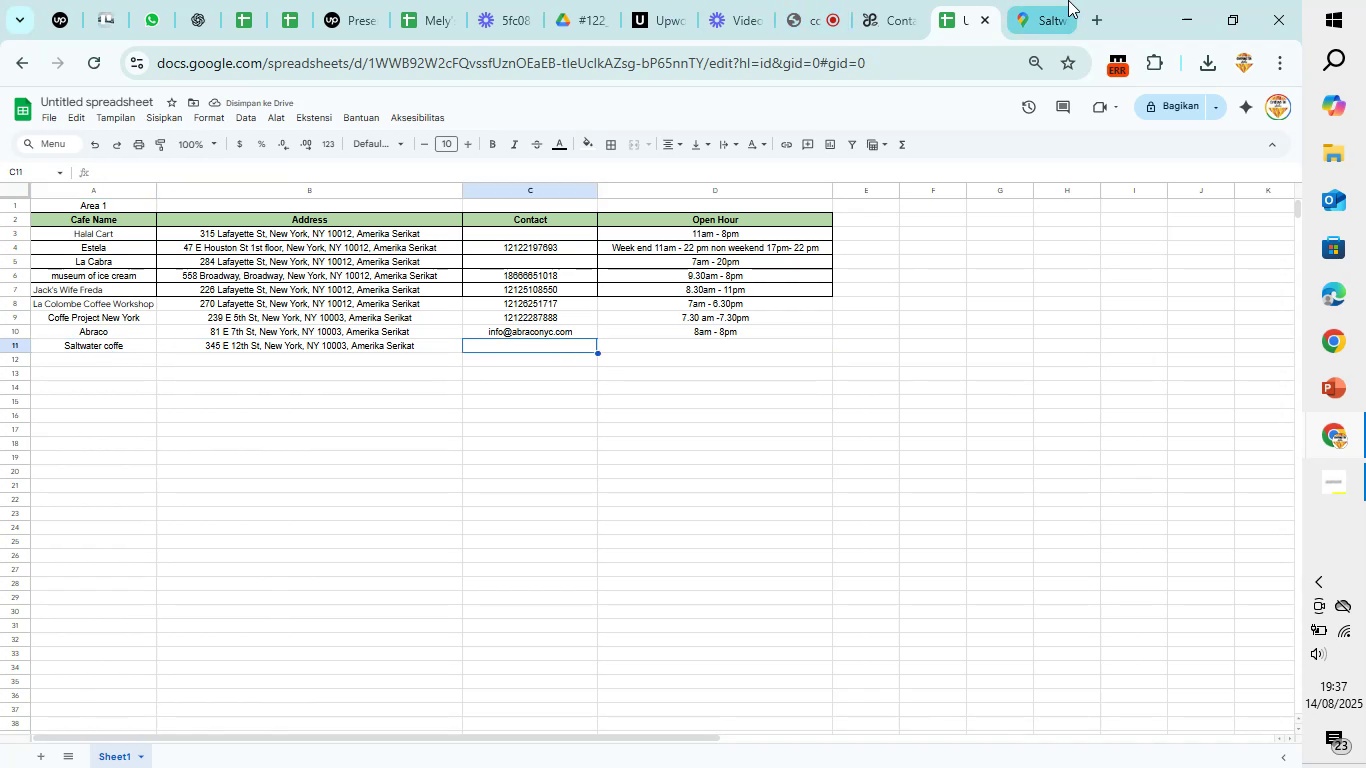 
left_click([1068, 0])
 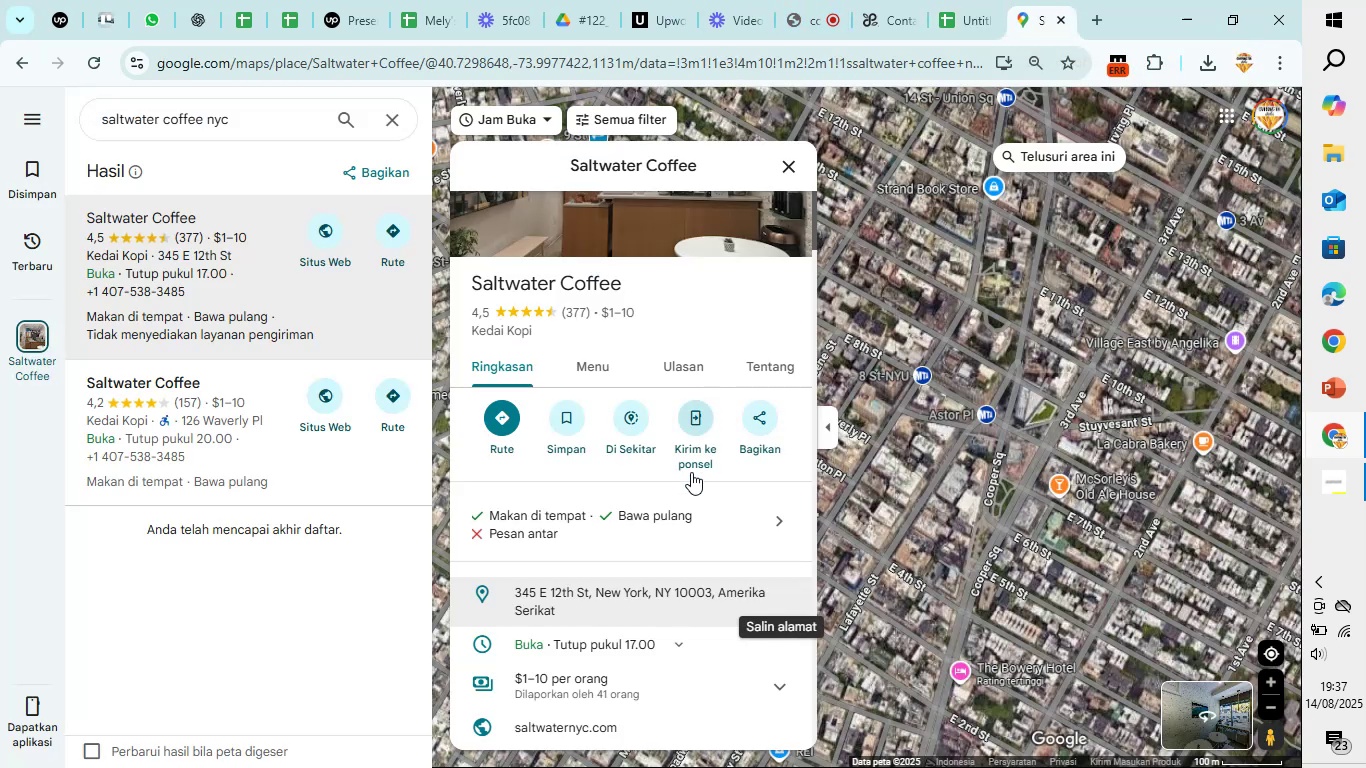 
scroll: coordinate [687, 480], scroll_direction: down, amount: 2.0
 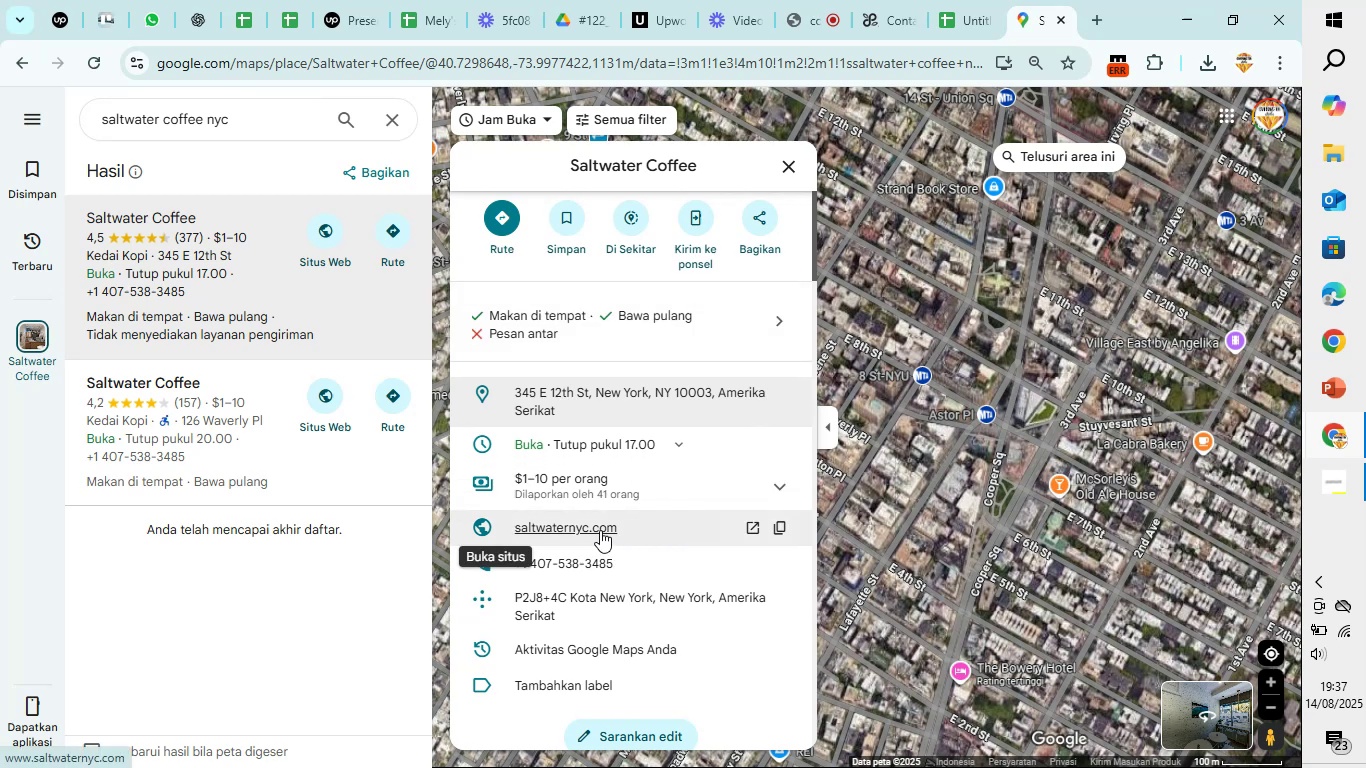 
left_click([600, 530])
 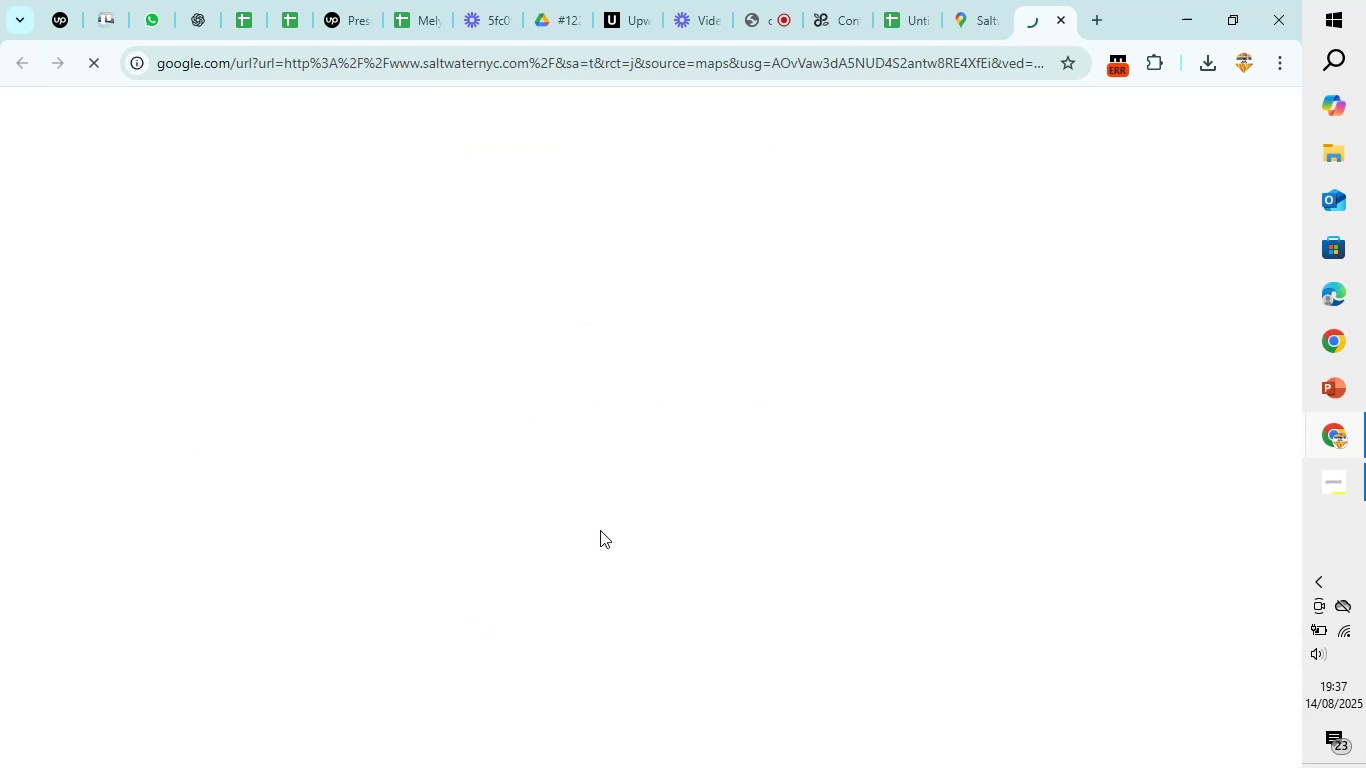 
wait(8.71)
 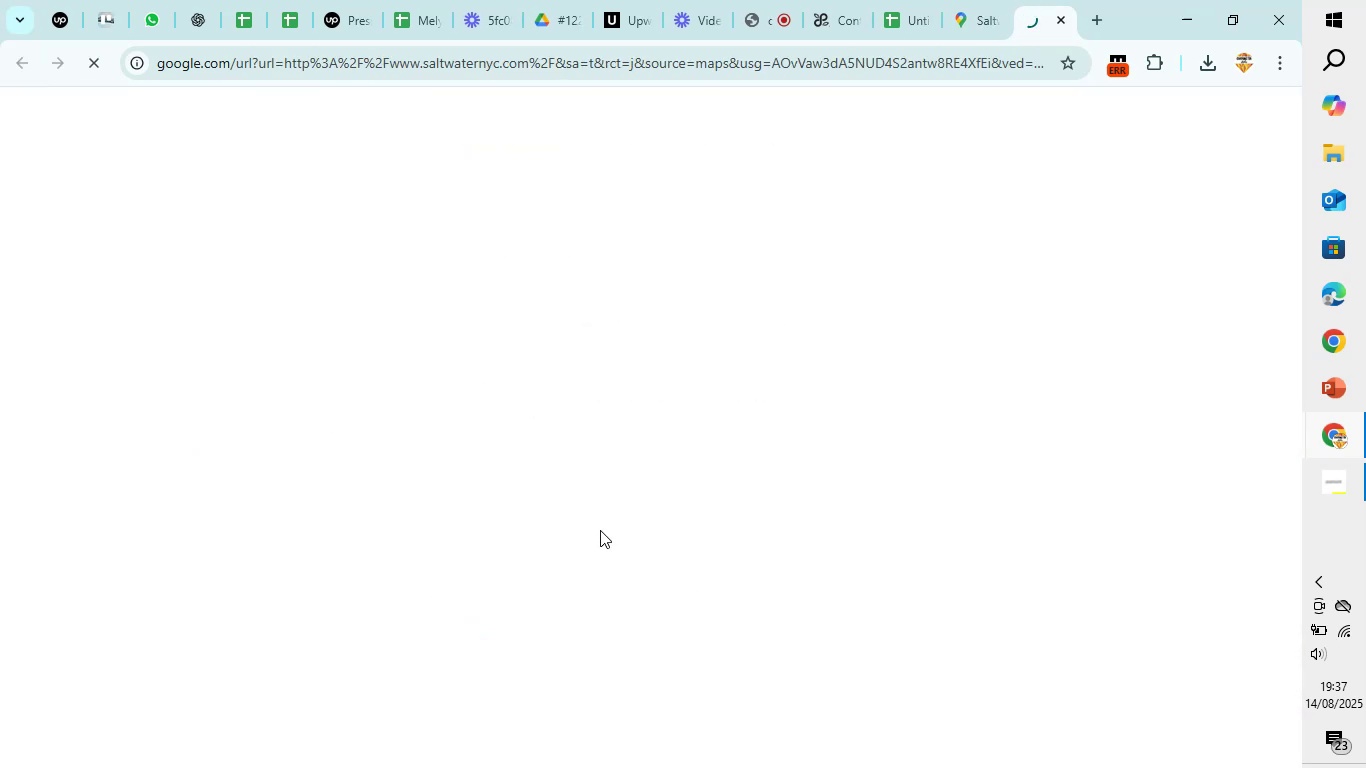 
left_click([971, 11])
 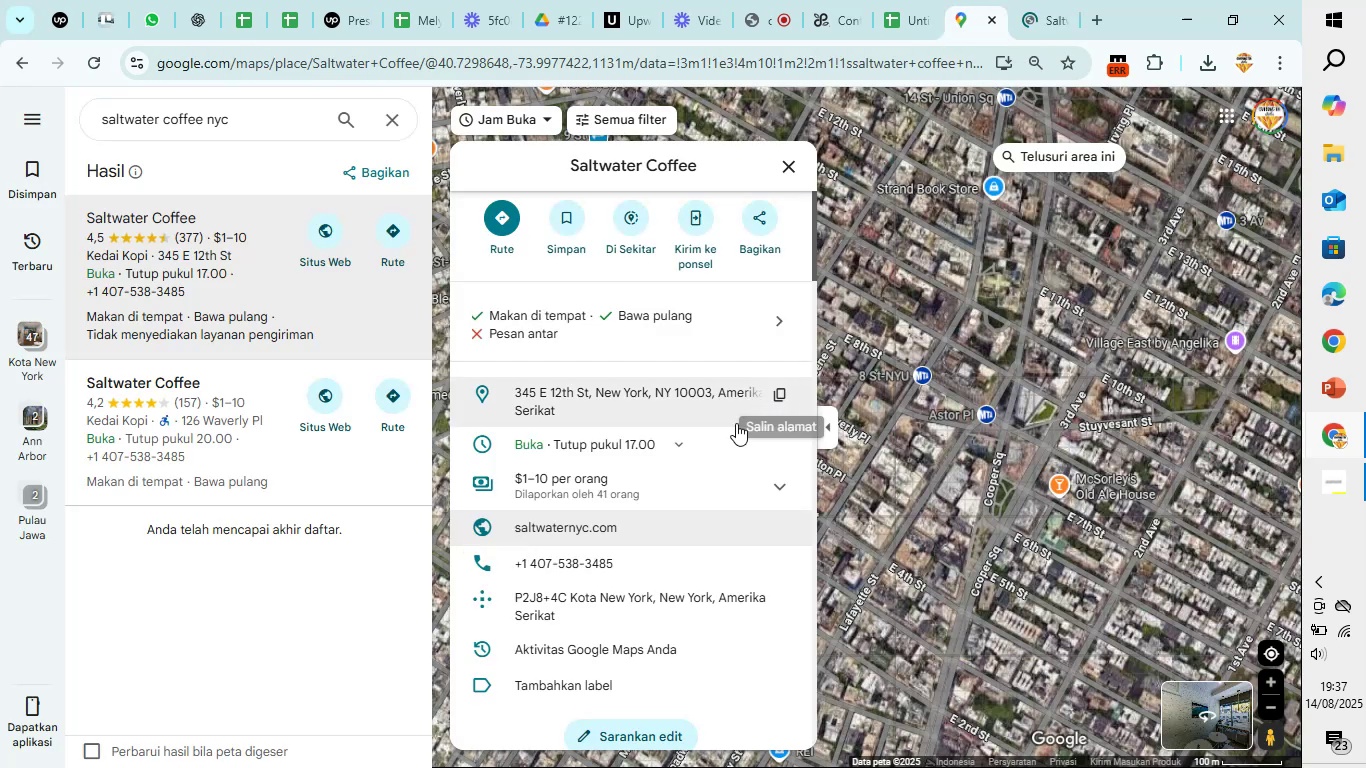 
mouse_move([663, 561])
 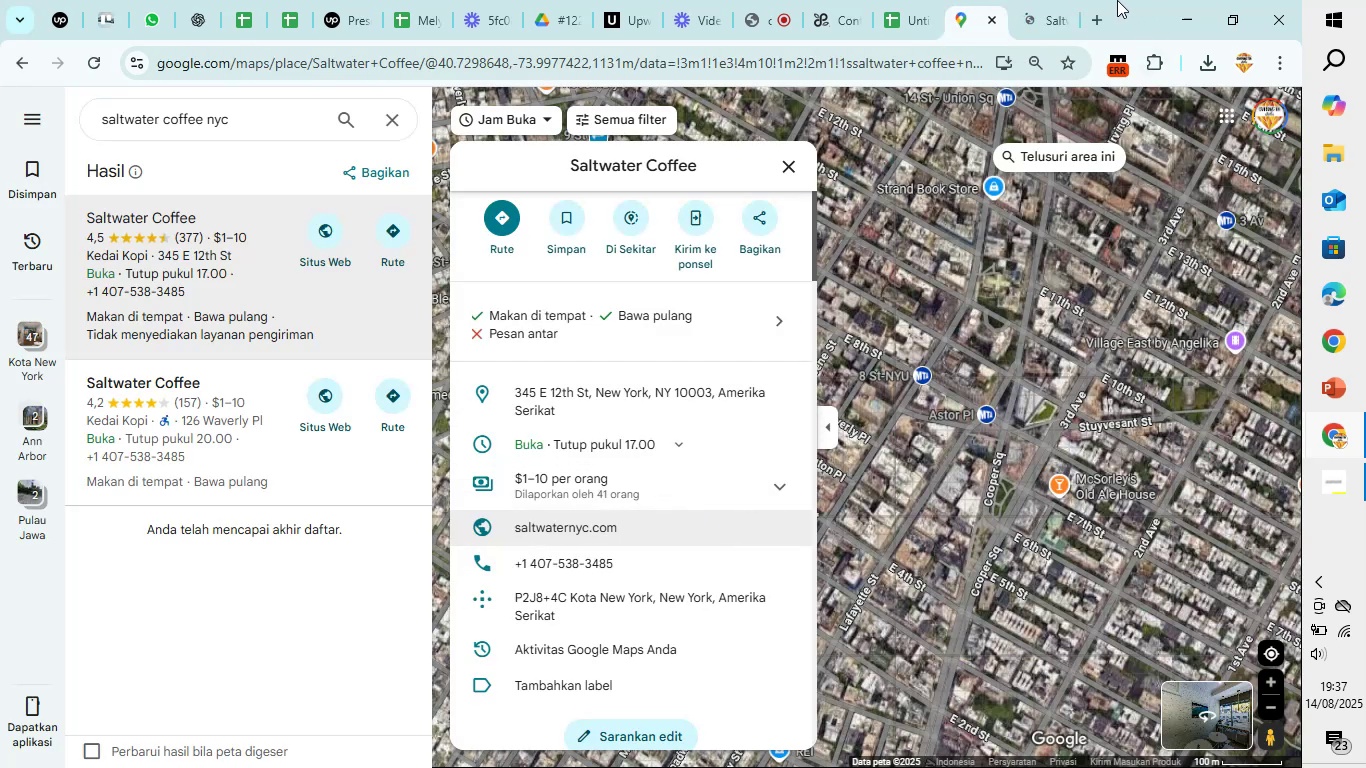 
left_click([1067, 0])
 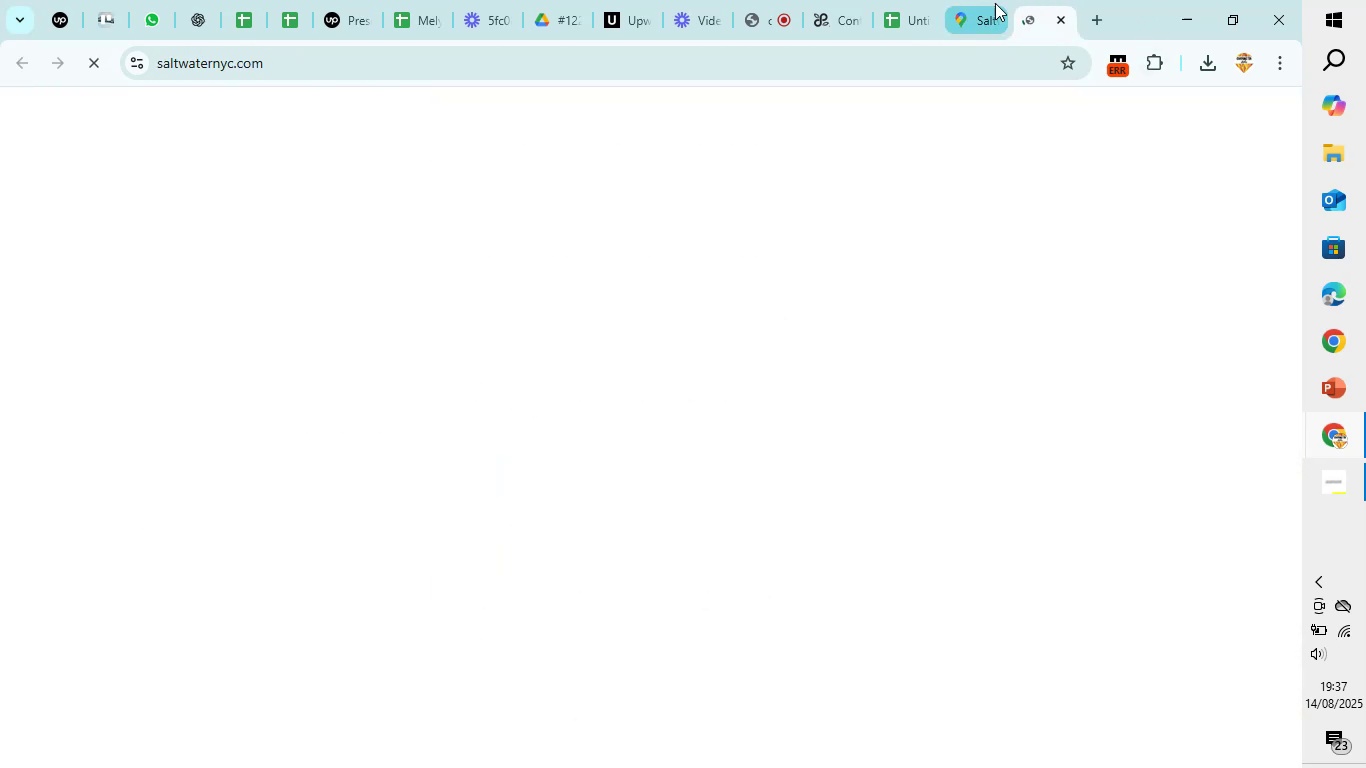 
left_click([995, 3])
 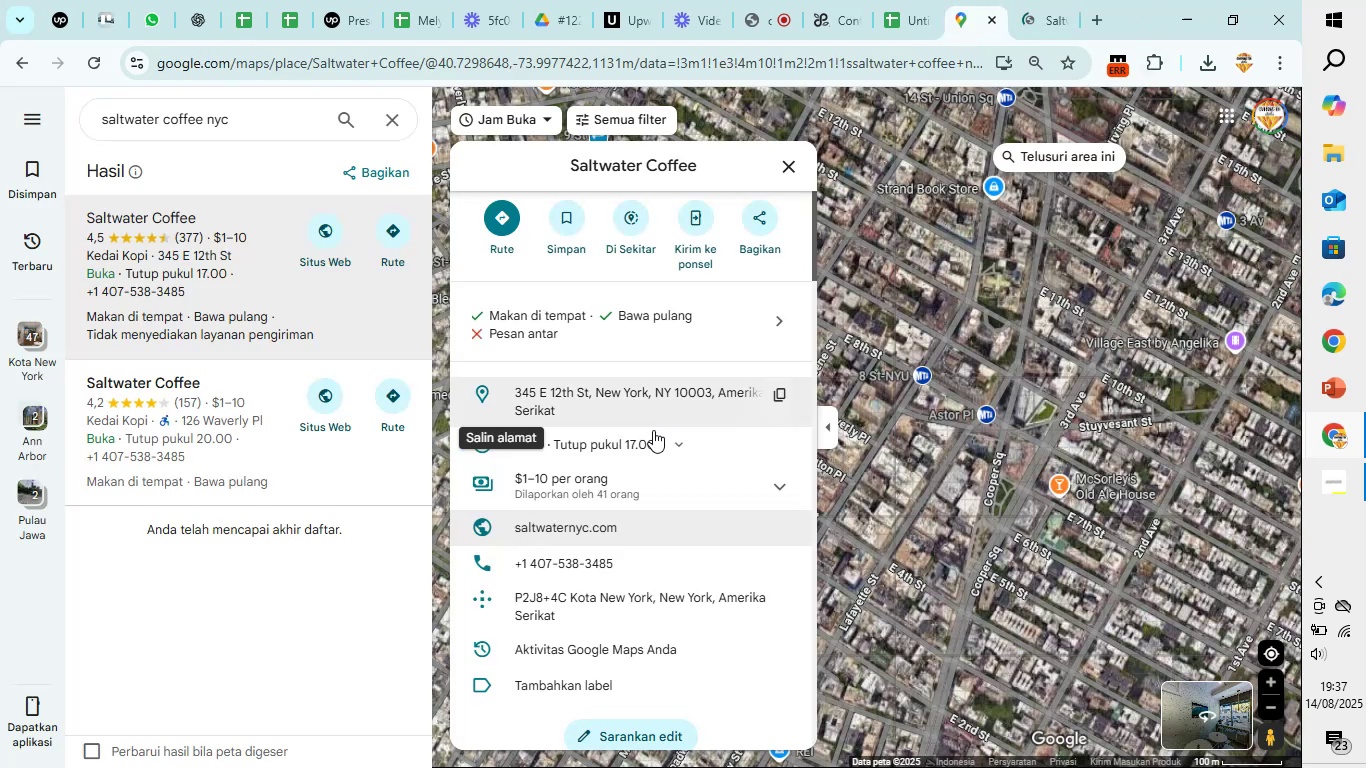 
scroll: coordinate [648, 447], scroll_direction: down, amount: 12.0
 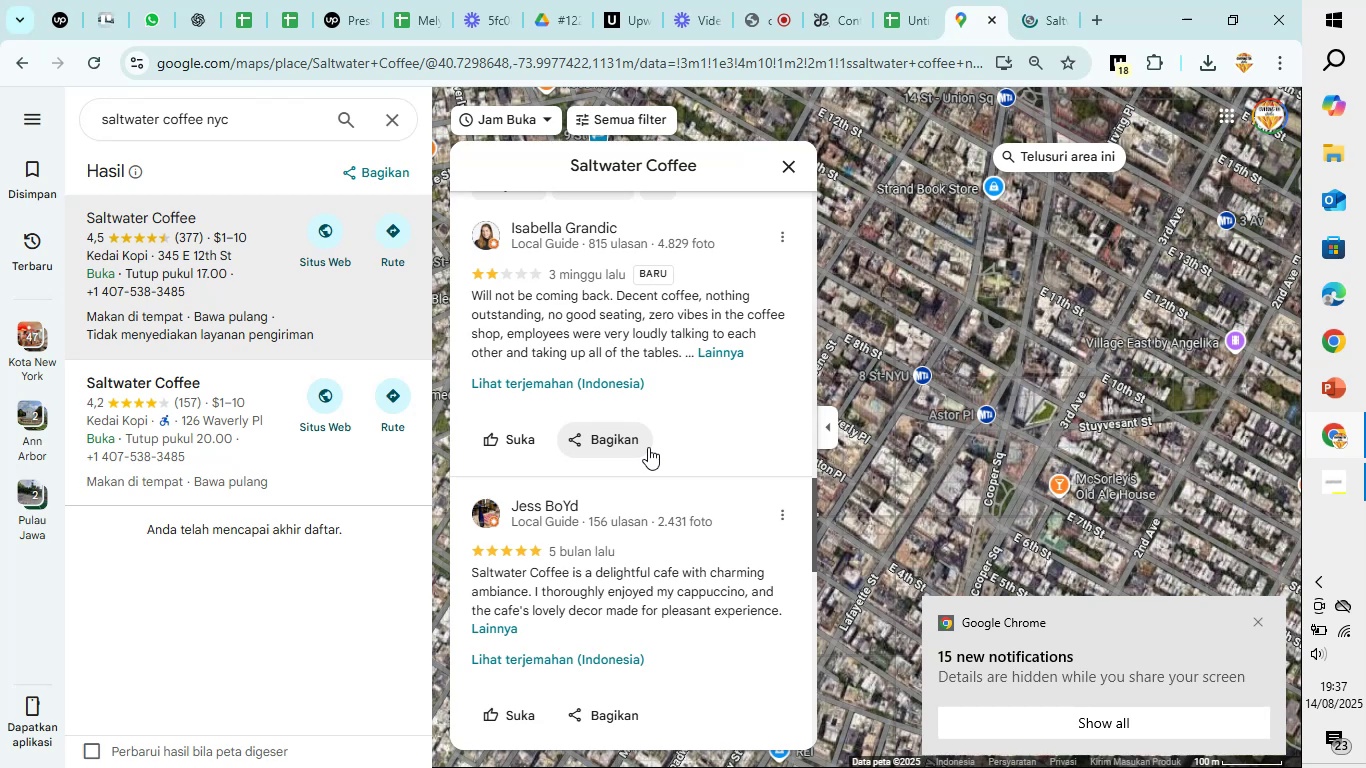 
wait(5.6)
 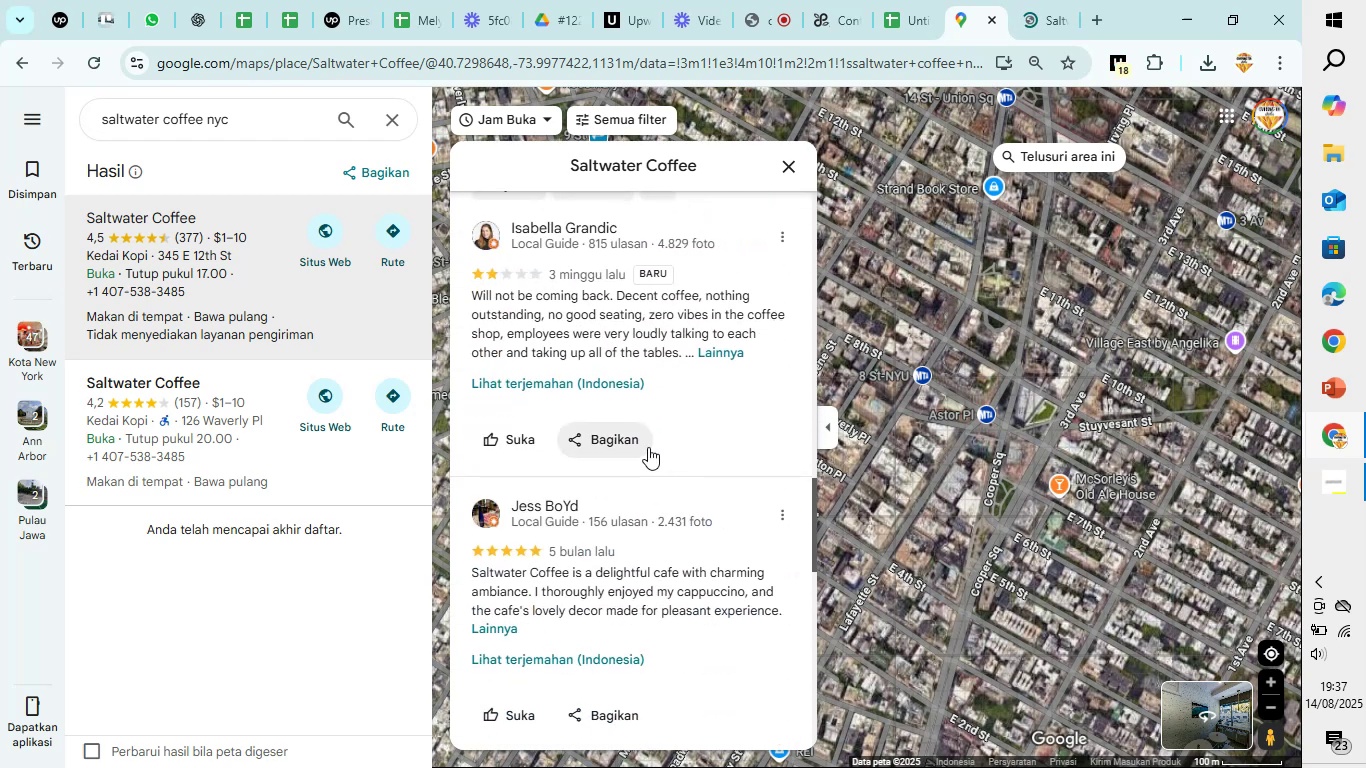 
scroll: coordinate [648, 447], scroll_direction: down, amount: 1.0
 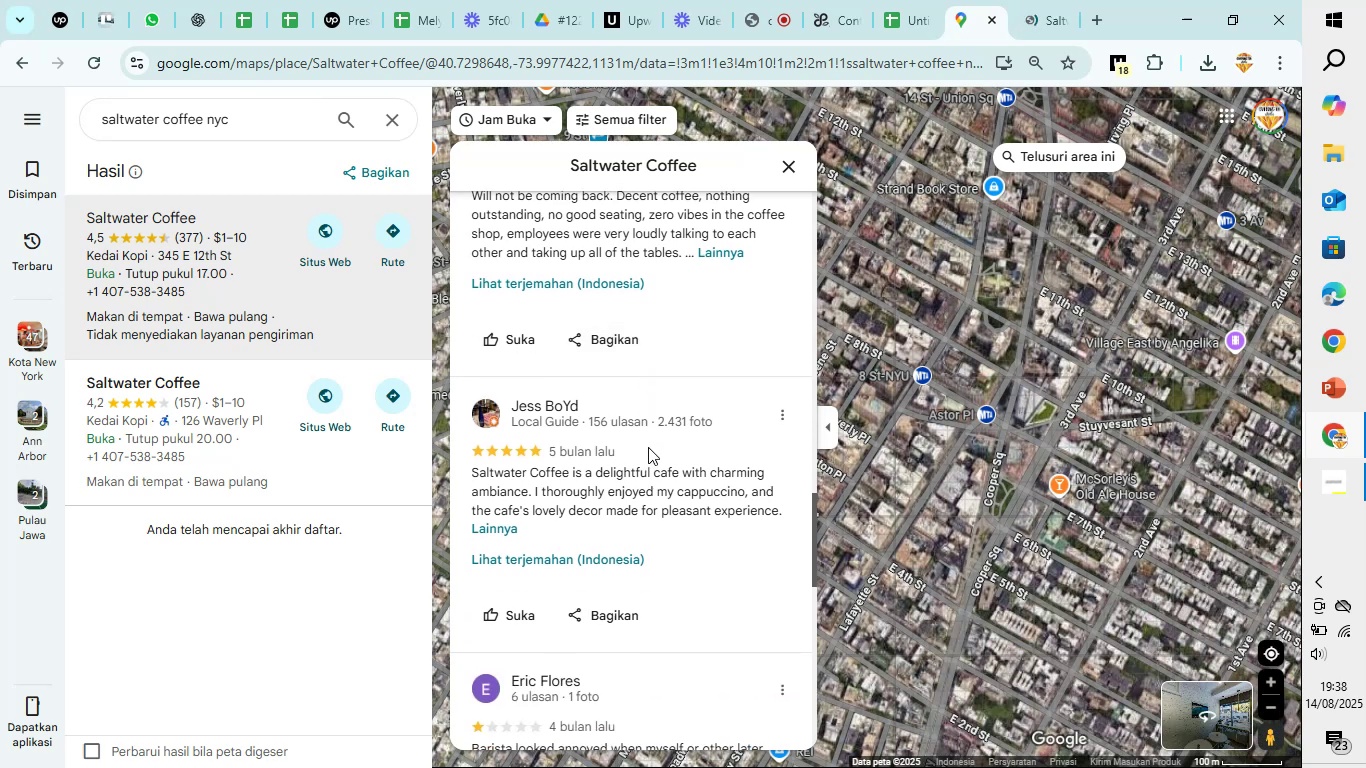 
wait(5.48)
 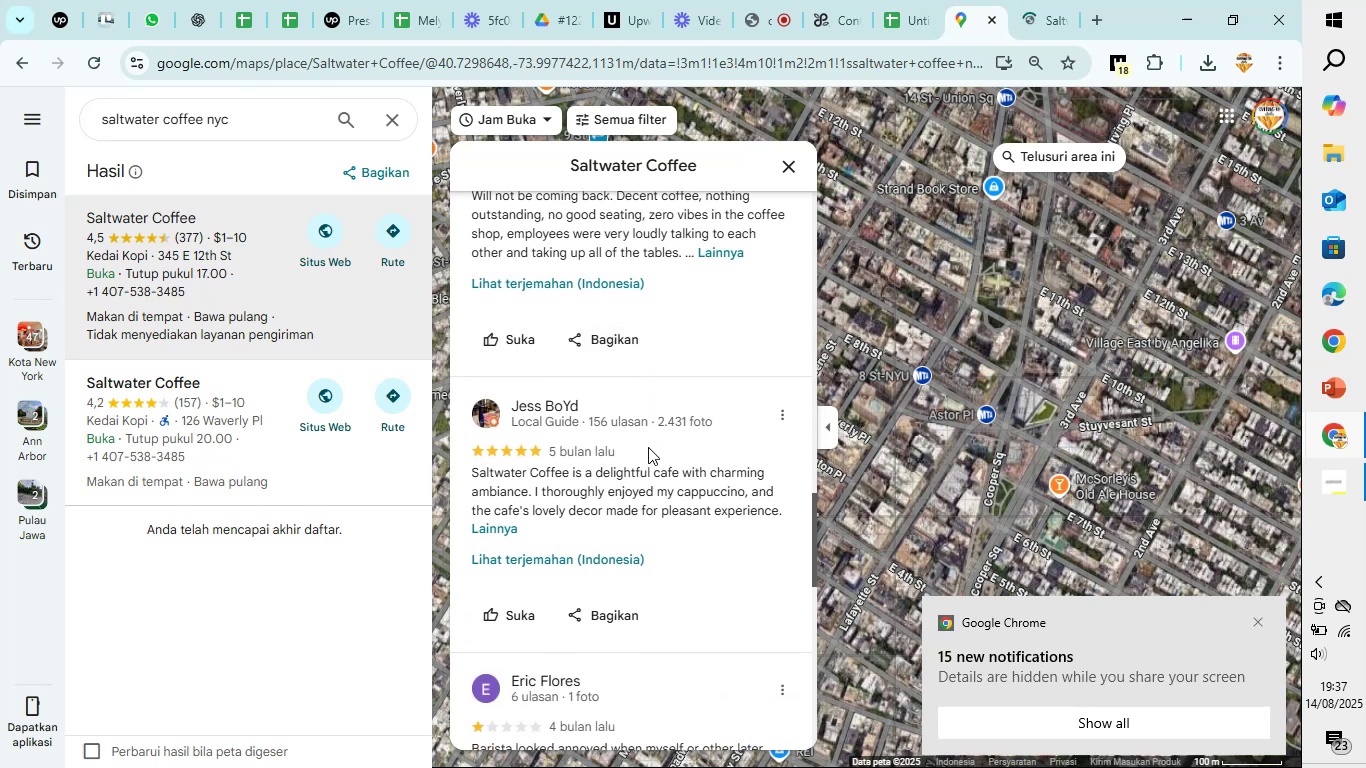 
scroll: coordinate [648, 447], scroll_direction: down, amount: 7.0
 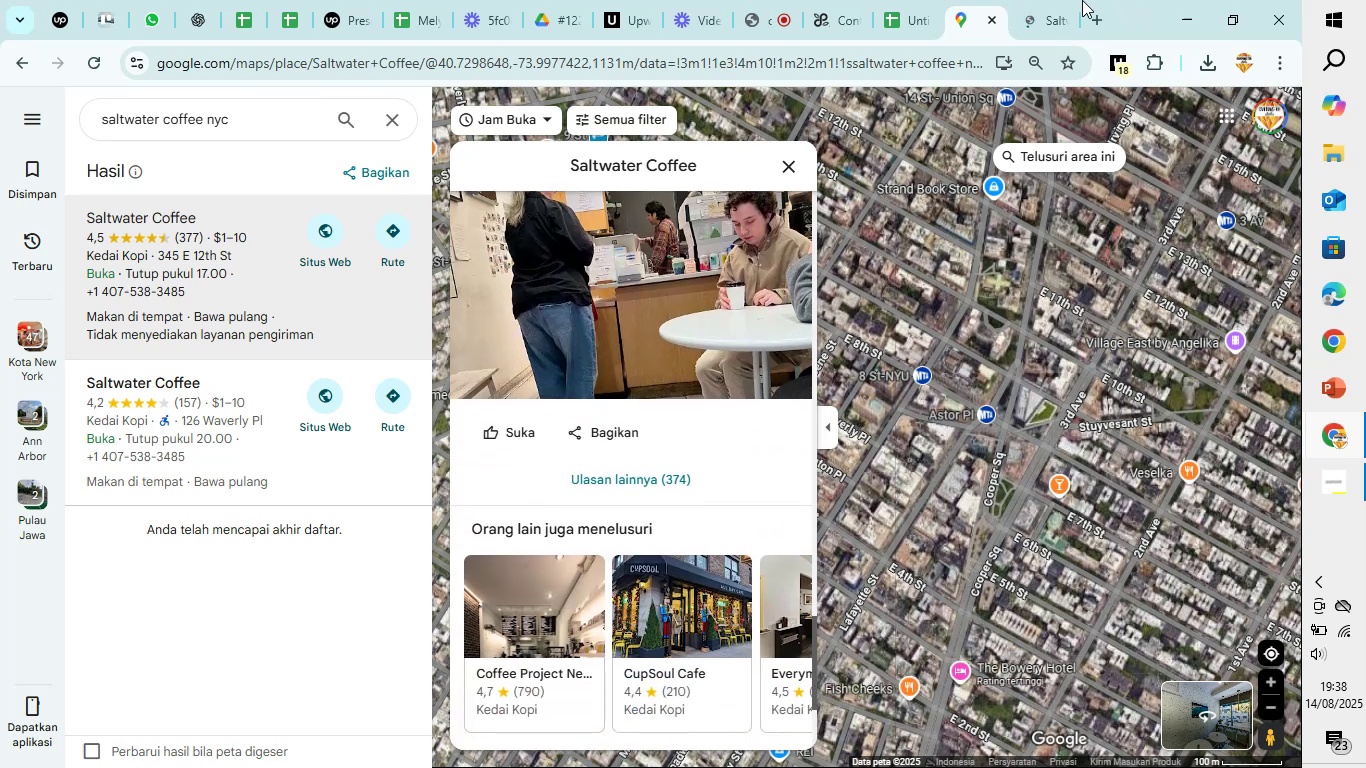 
left_click([1048, 0])
 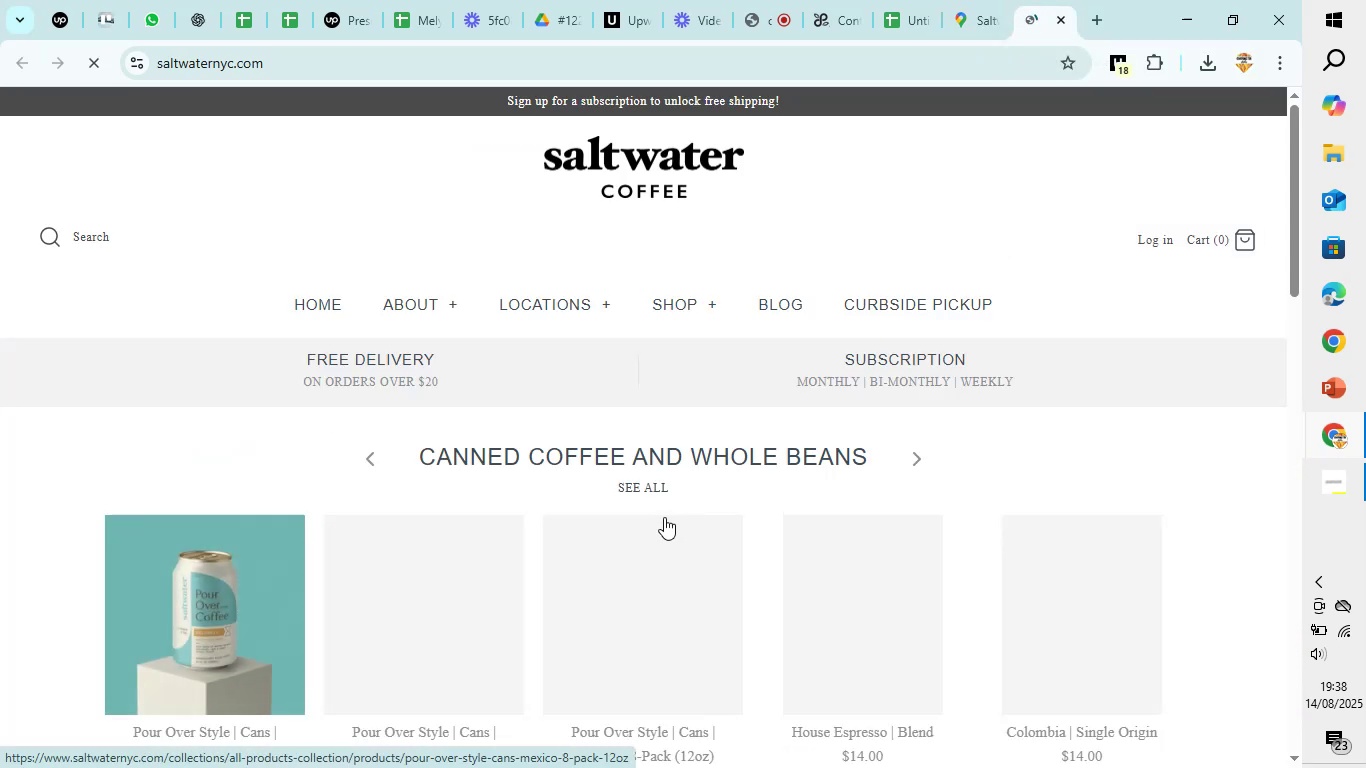 
scroll: coordinate [664, 517], scroll_direction: down, amount: 12.0
 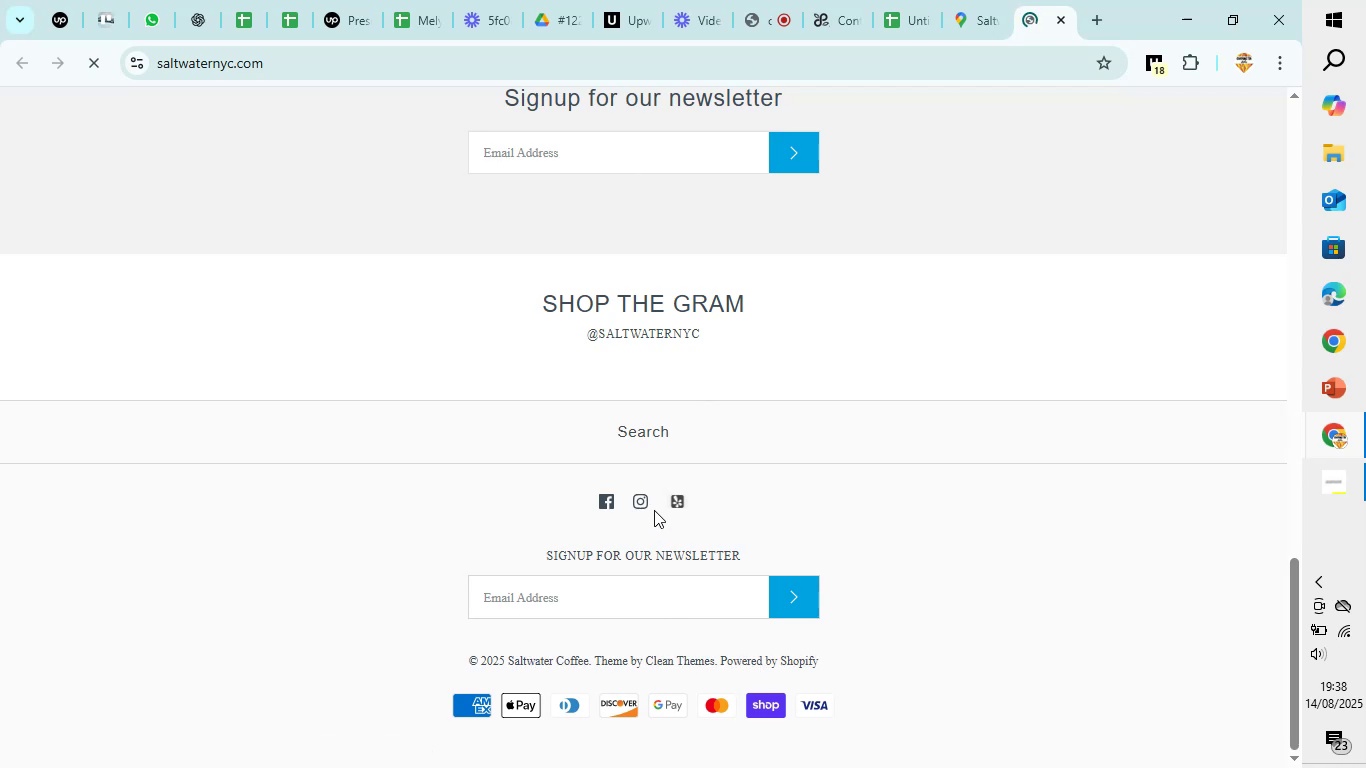 
wait(5.66)
 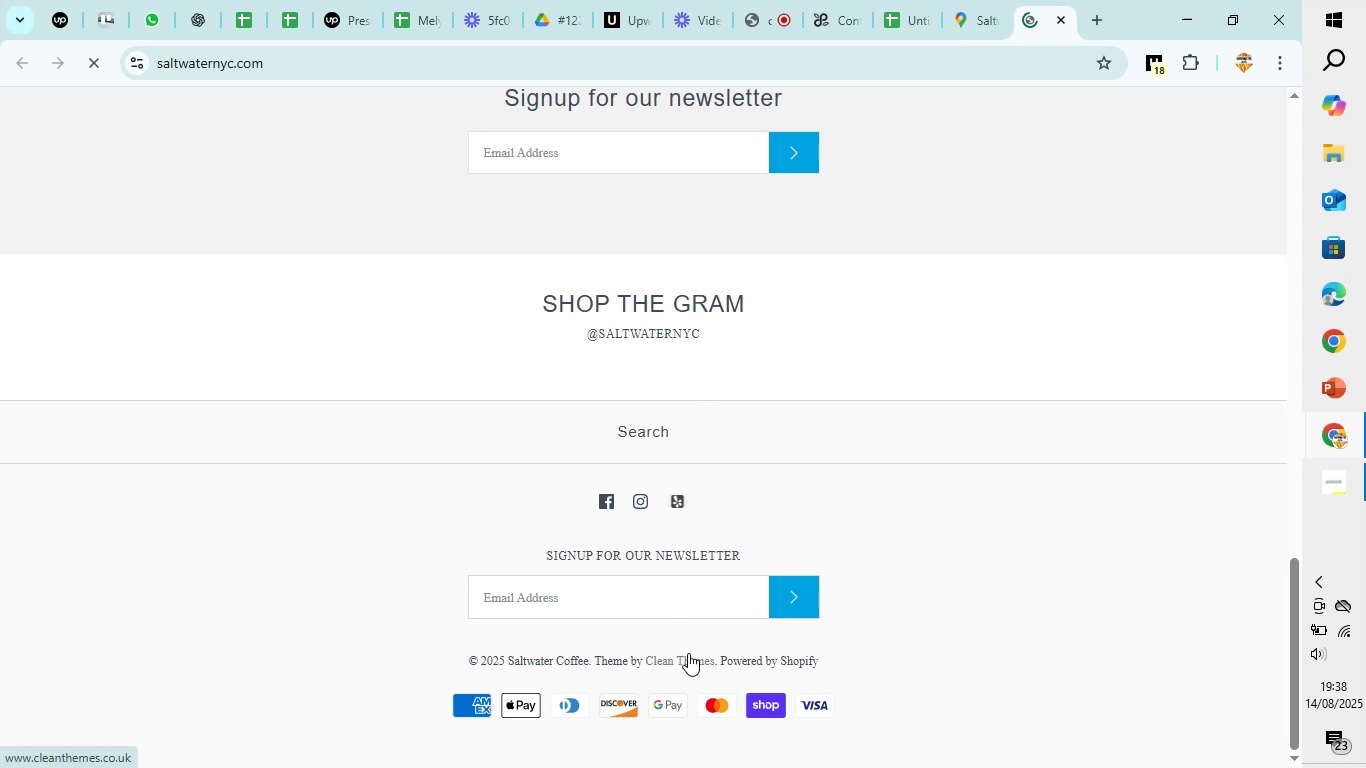 
scroll: coordinate [654, 510], scroll_direction: up, amount: 1.0
 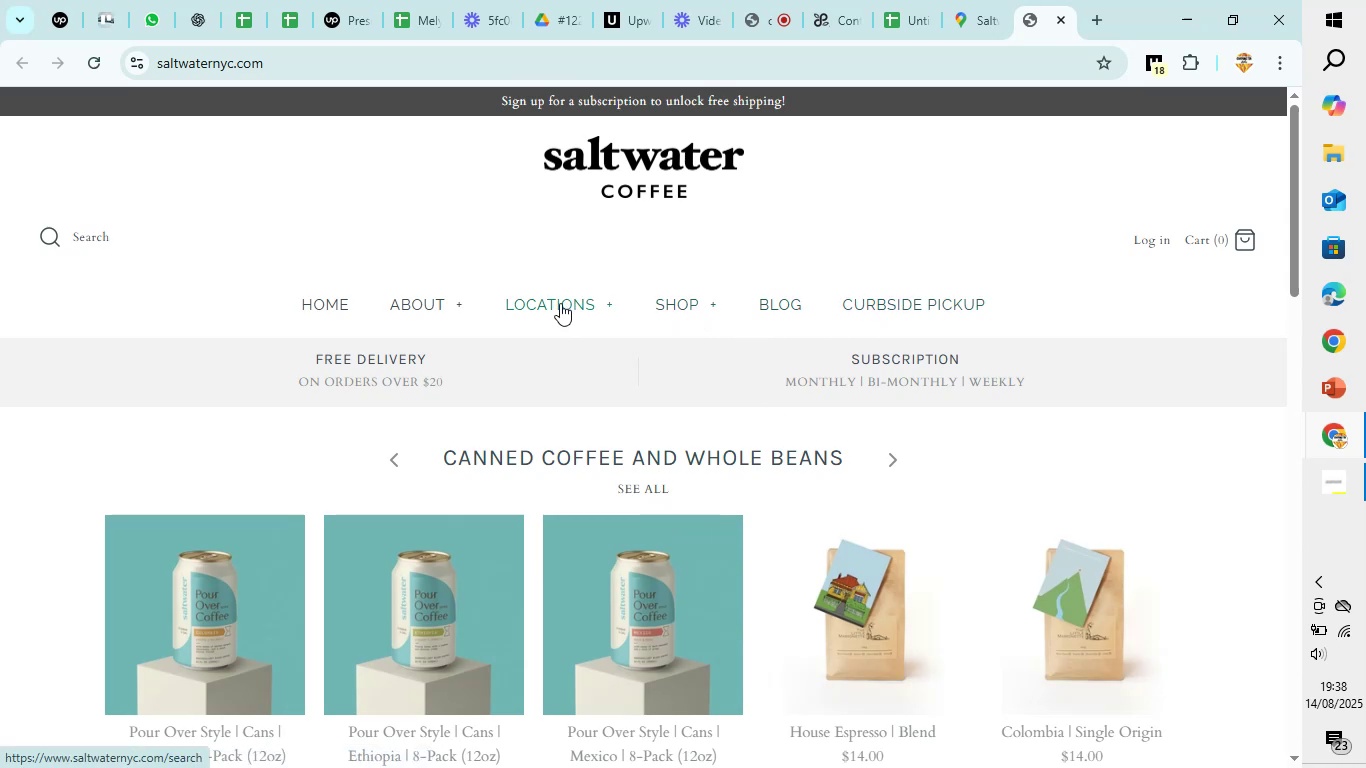 
wait(5.21)
 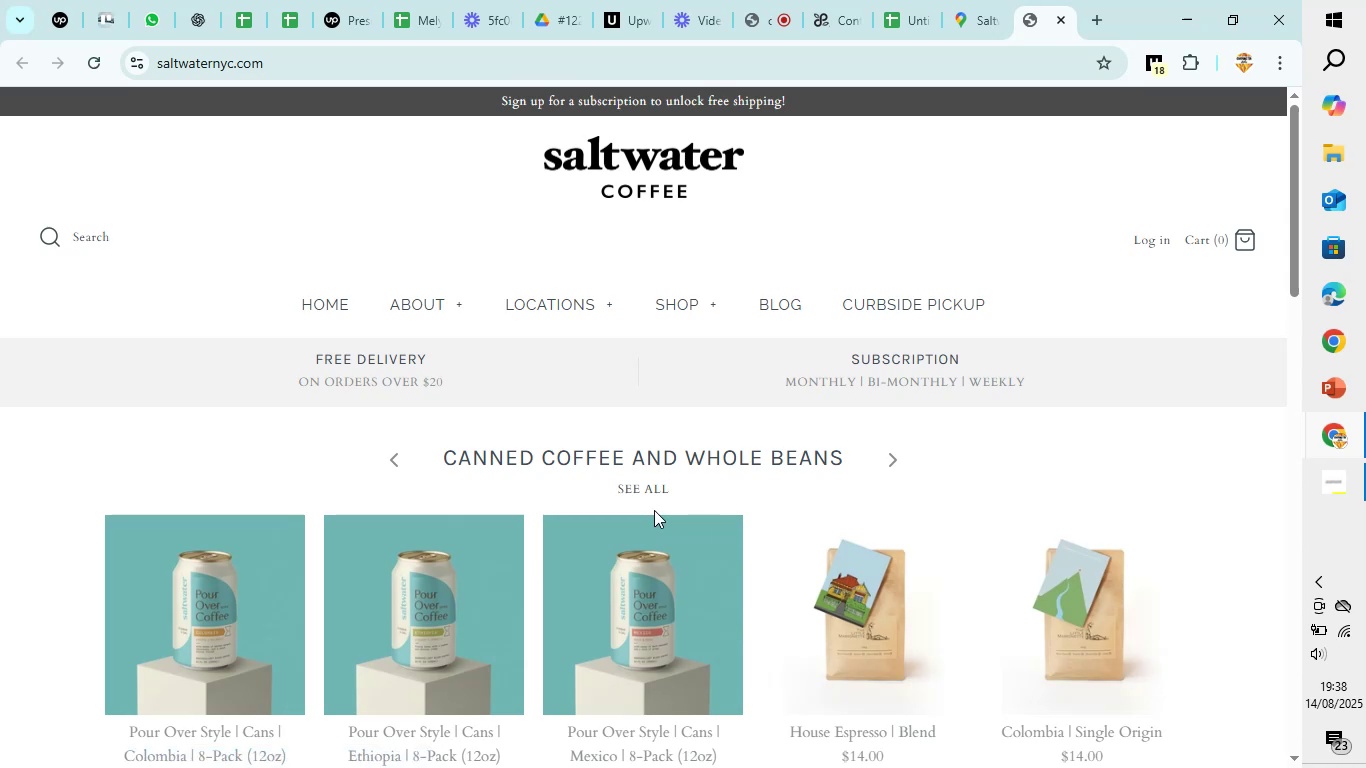 
left_click([432, 298])
 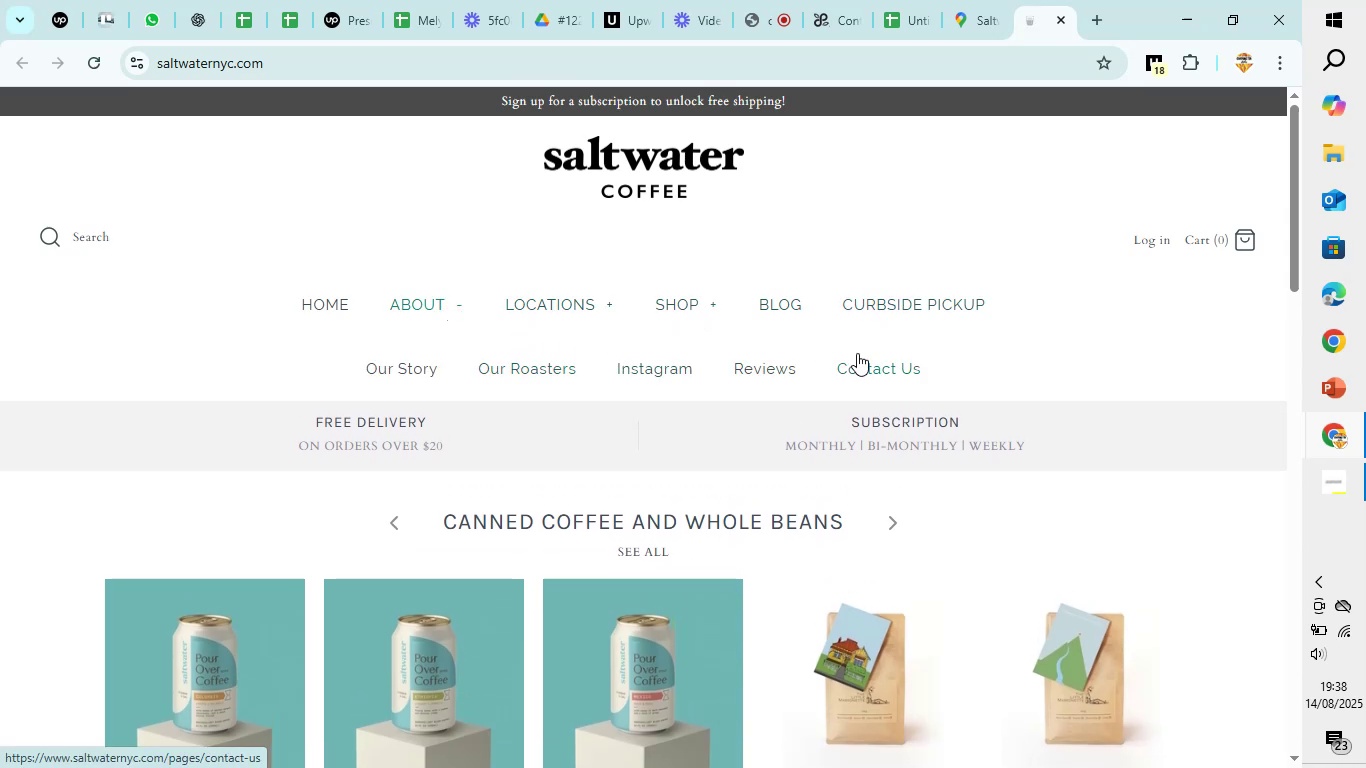 
left_click([860, 358])
 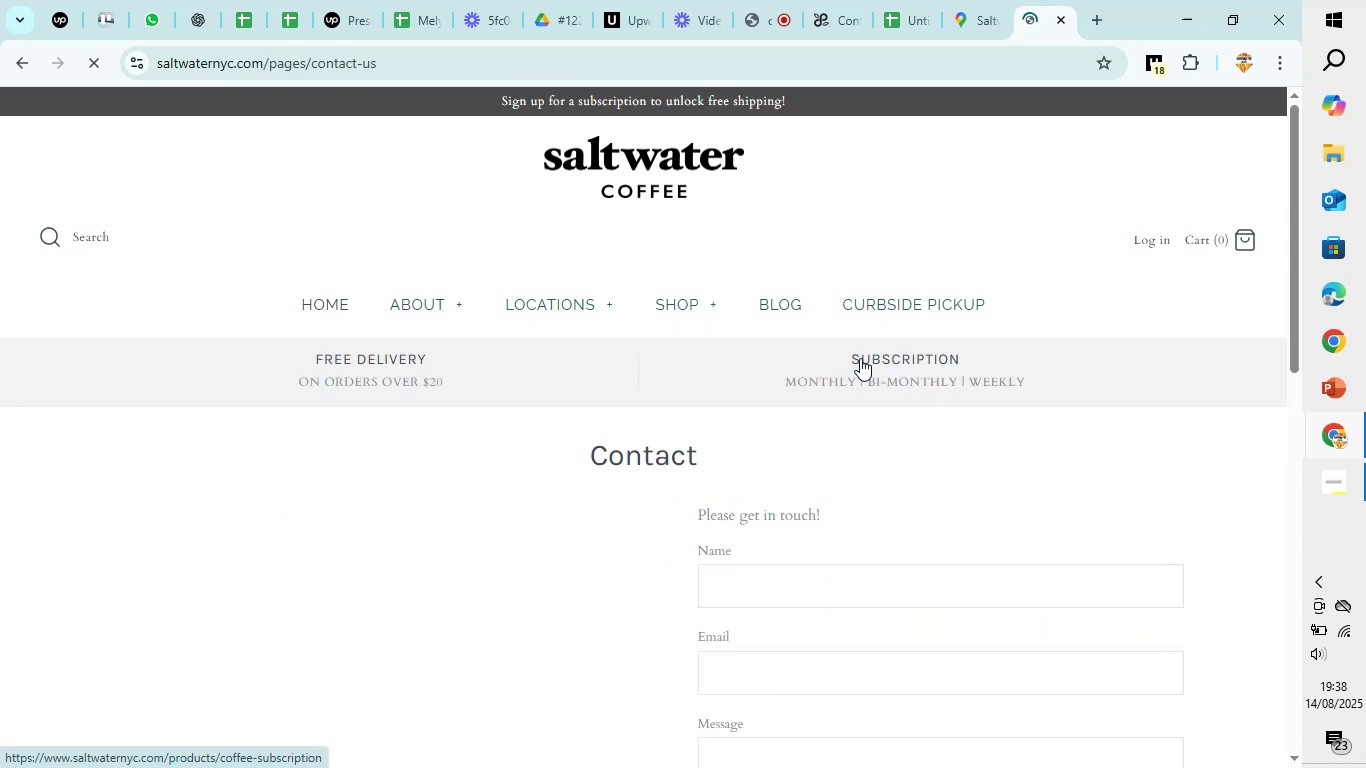 
scroll: coordinate [860, 358], scroll_direction: down, amount: 7.0
 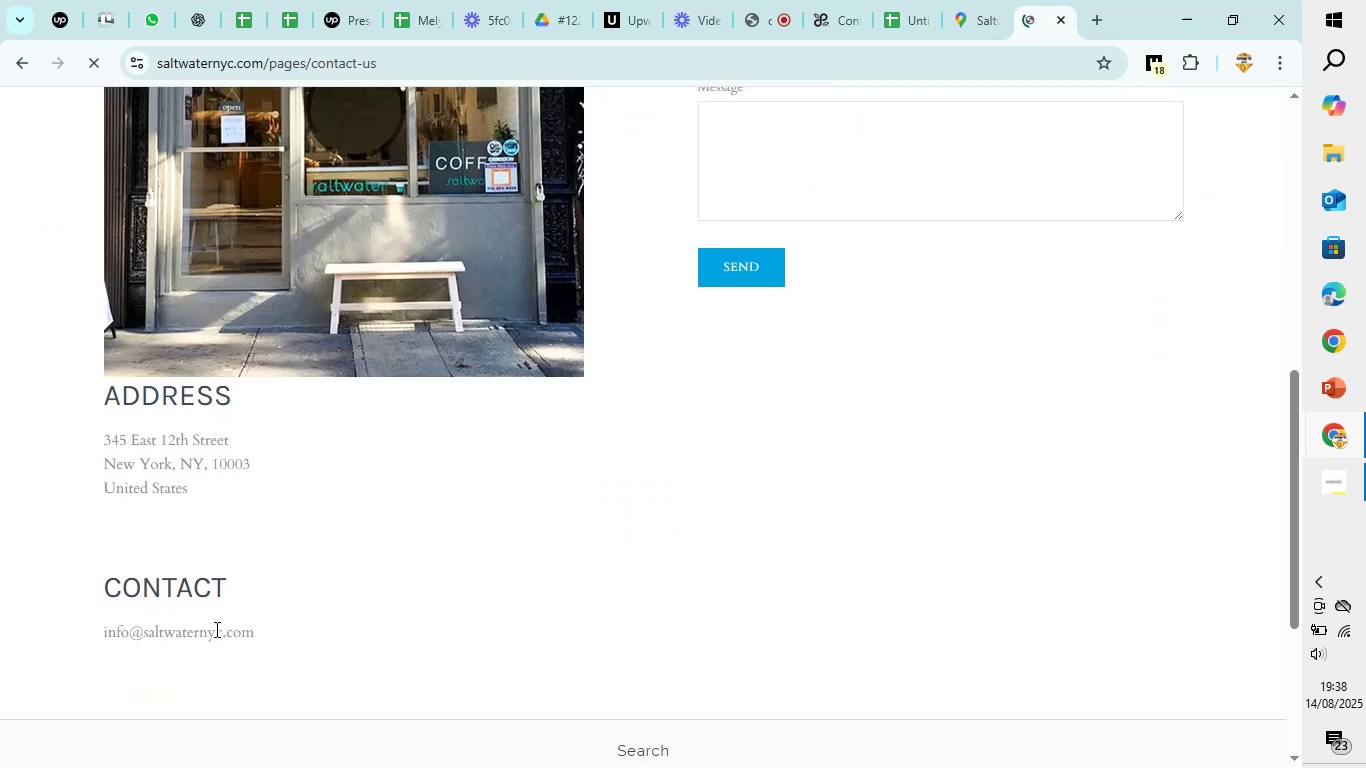 
left_click_drag(start_coordinate=[271, 634], to_coordinate=[67, 637])
 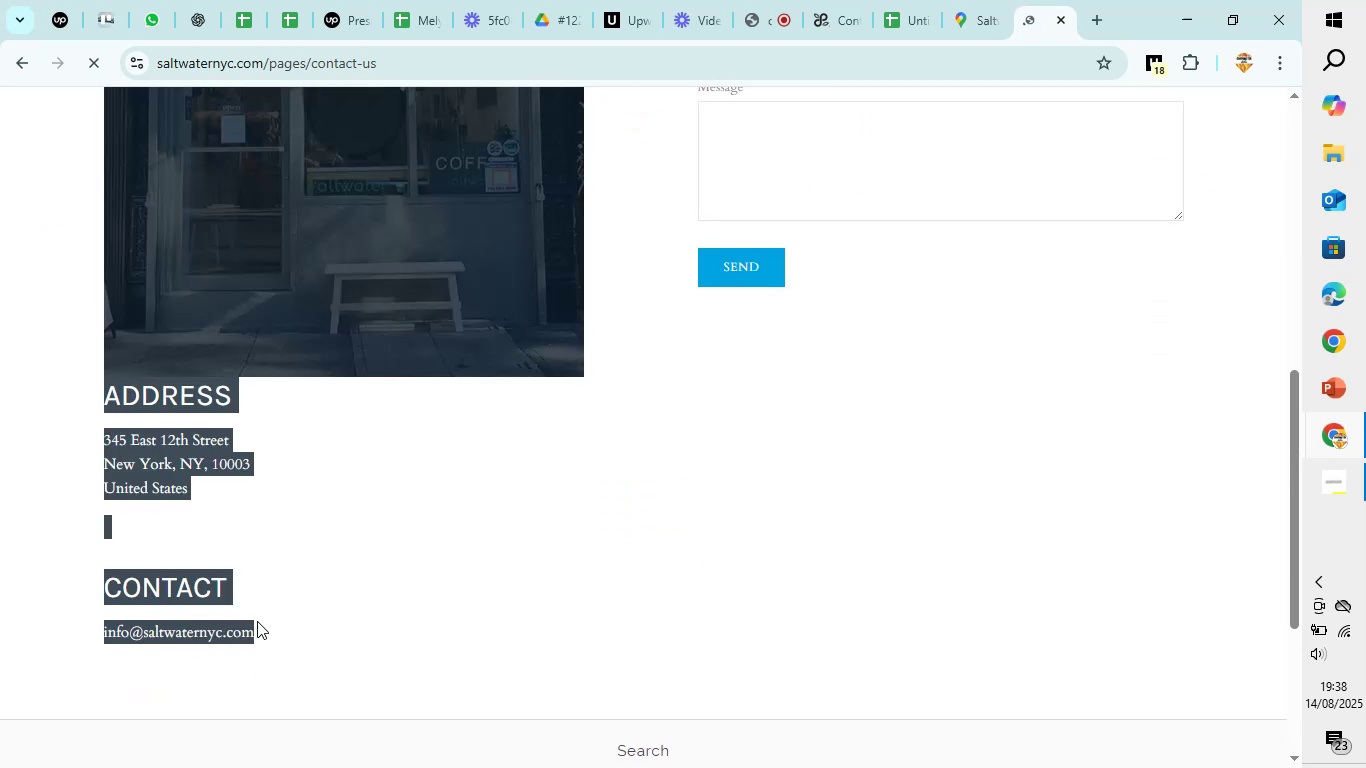 
left_click([277, 639])
 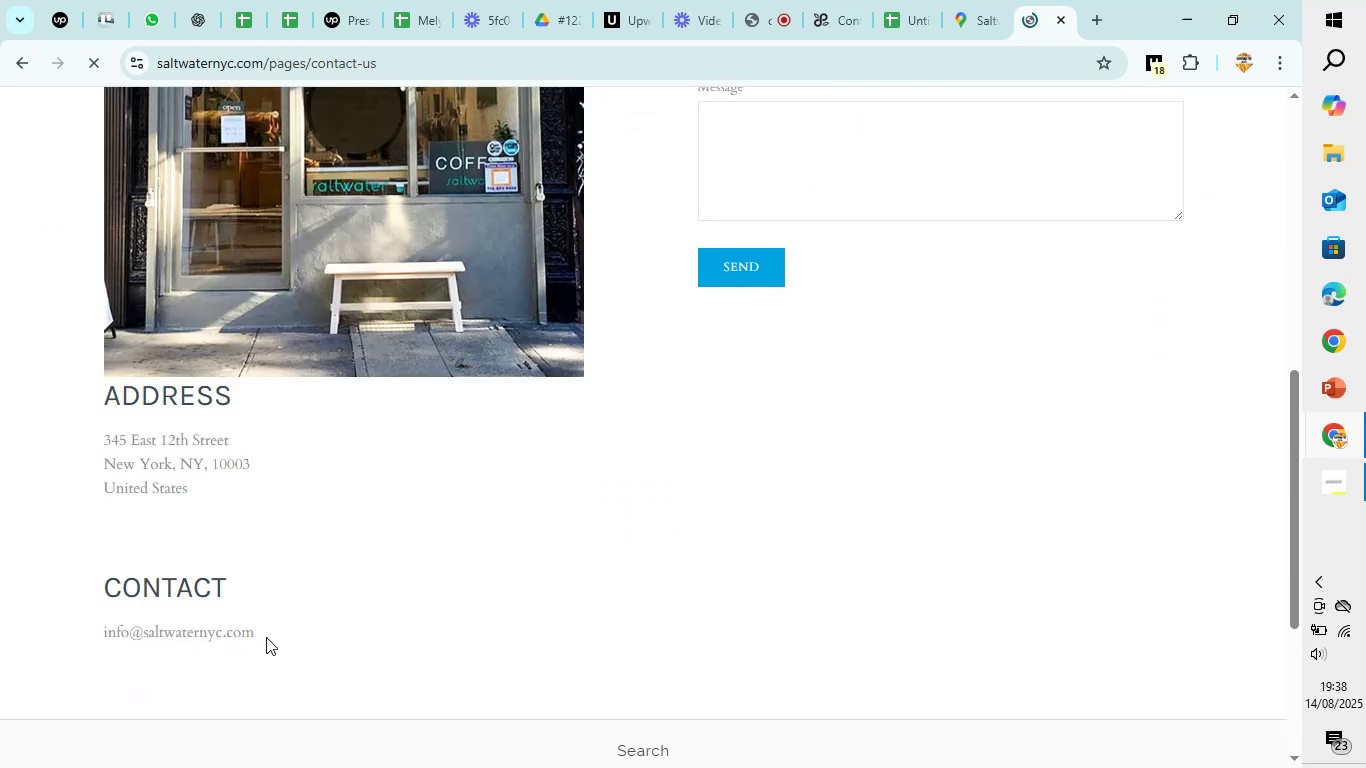 
left_click_drag(start_coordinate=[266, 637], to_coordinate=[105, 635])
 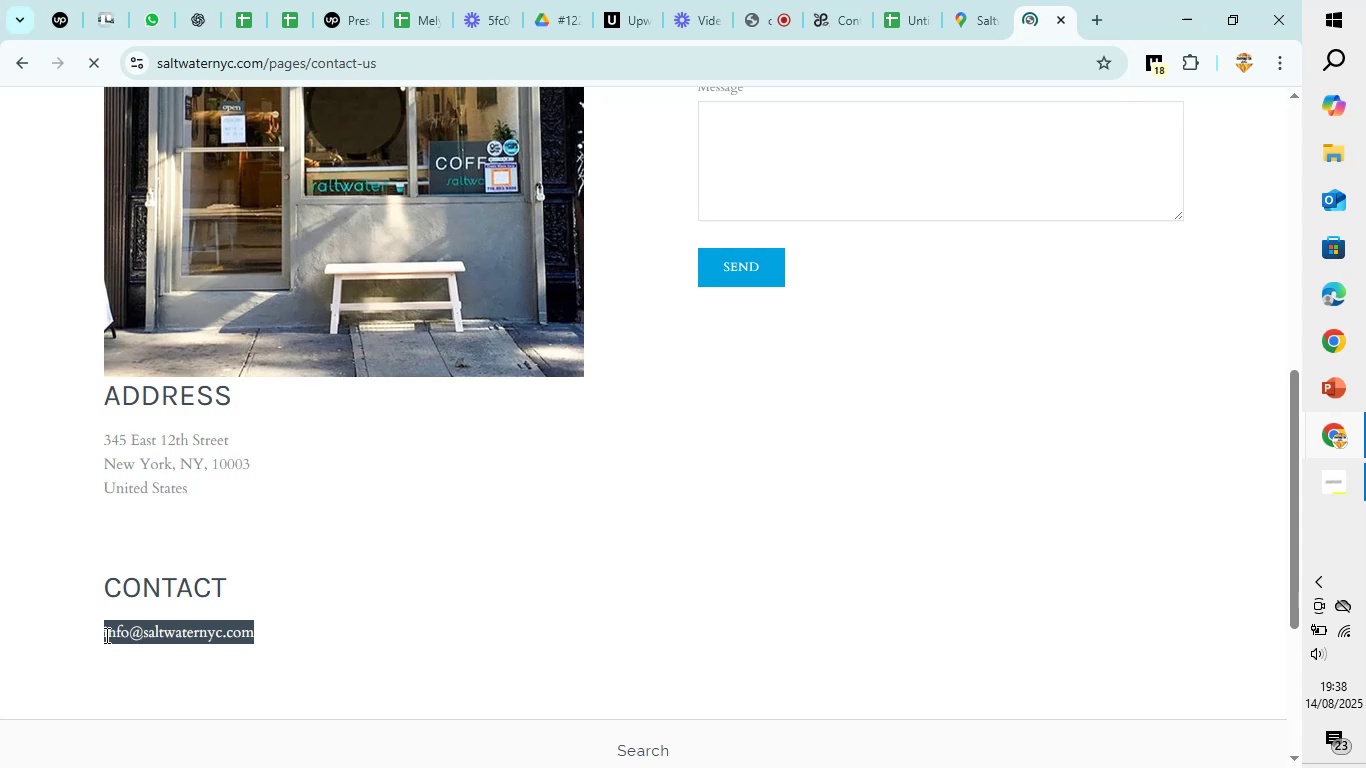 
key(Control+C)
 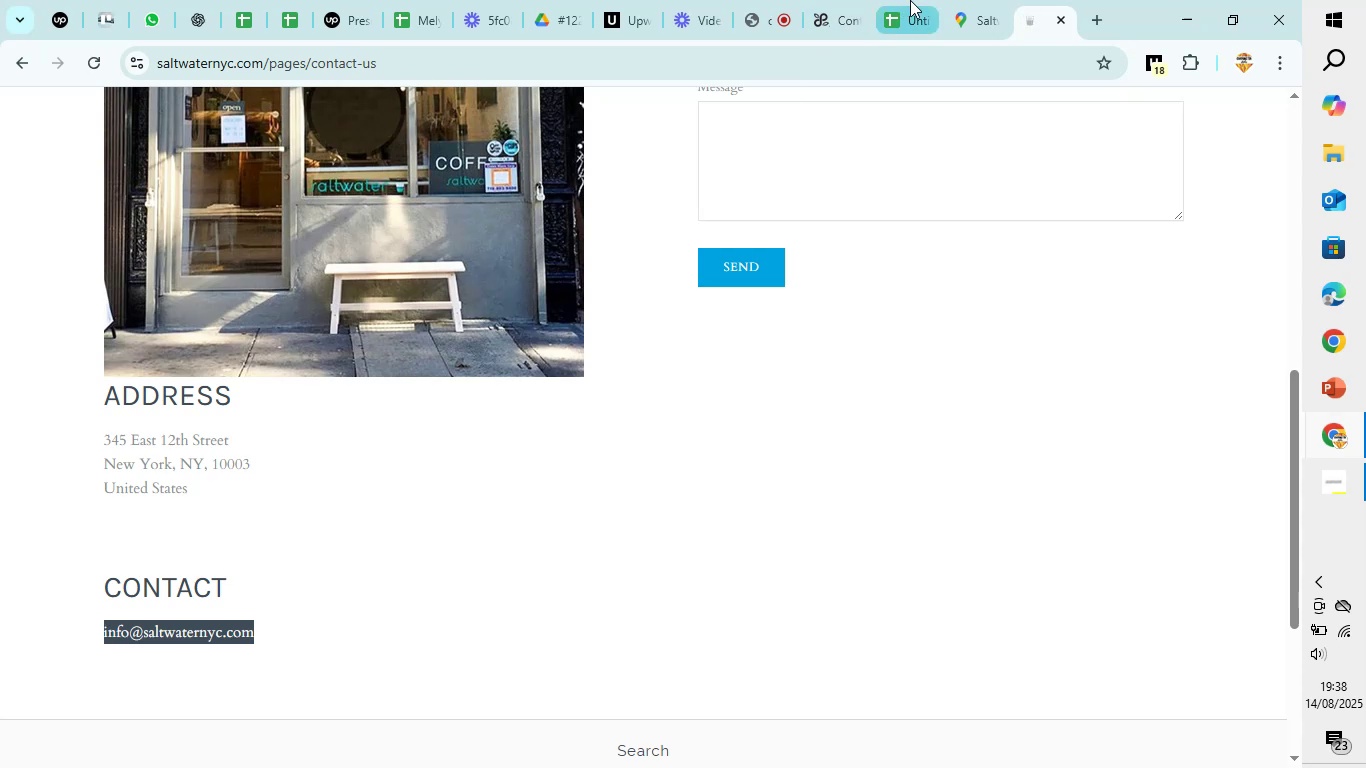 
left_click([910, 0])
 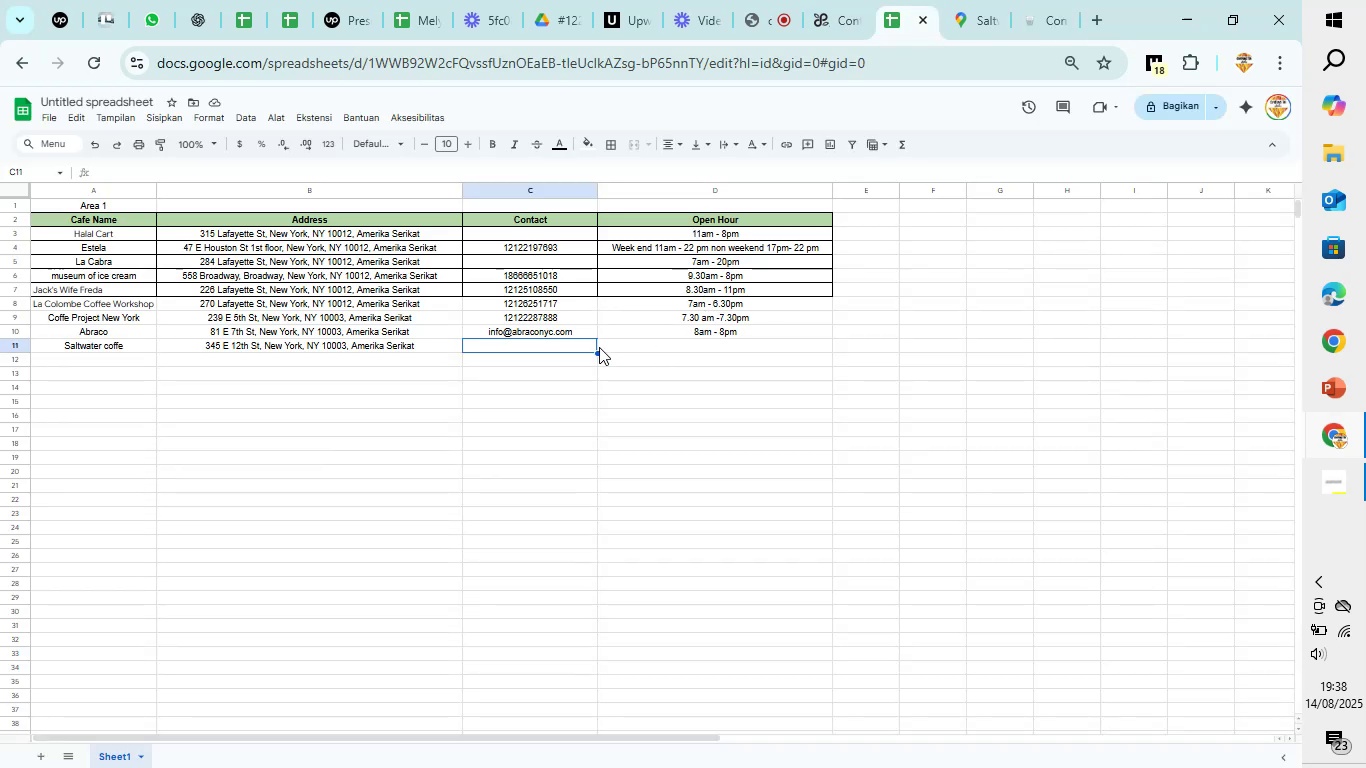 
key(Control+V)
 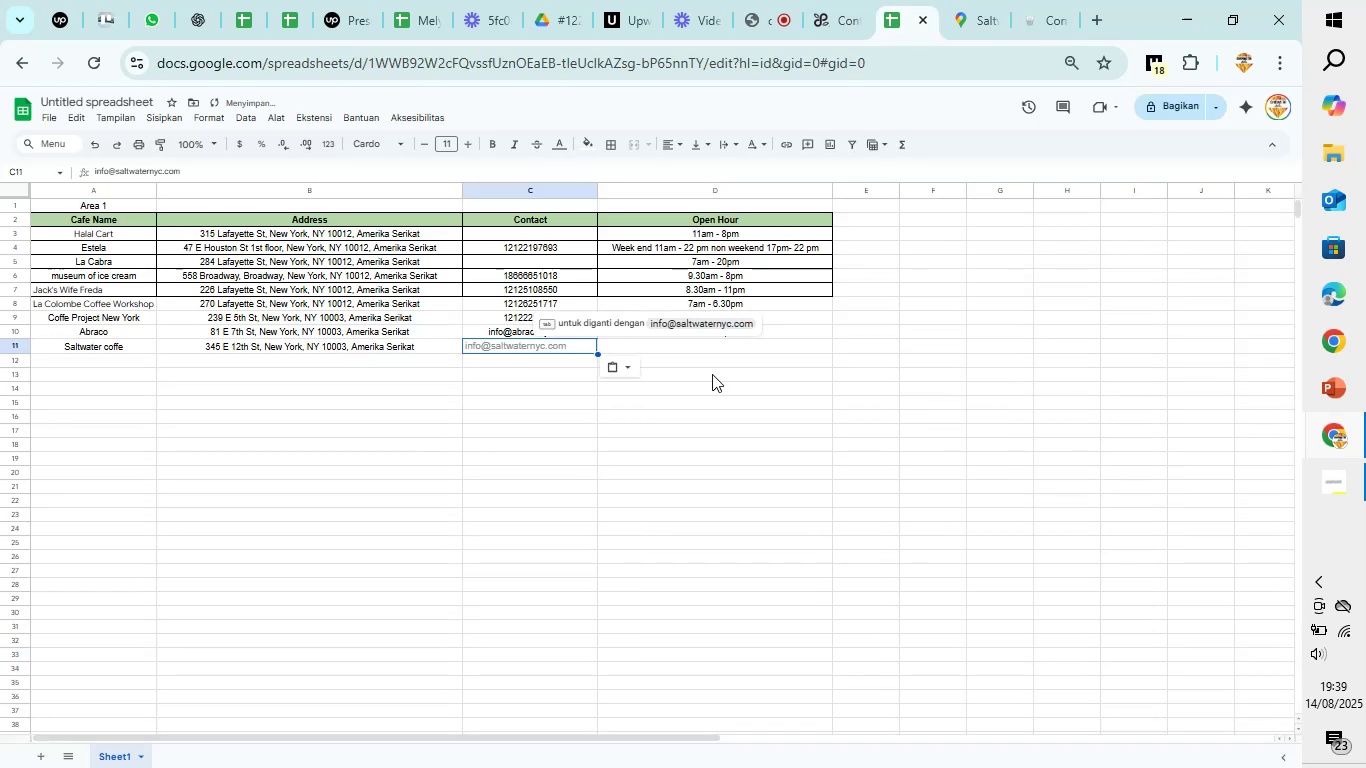 
left_click([721, 362])
 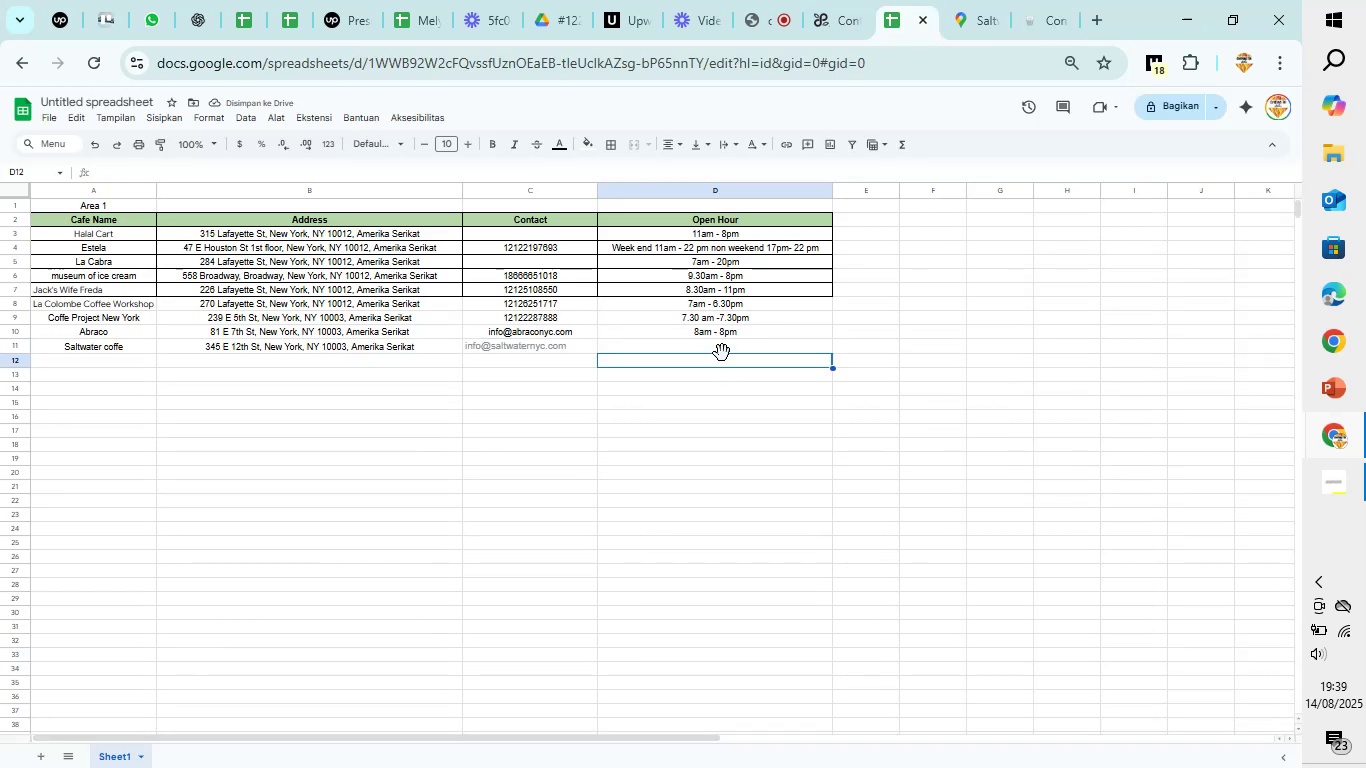 
left_click([723, 350])
 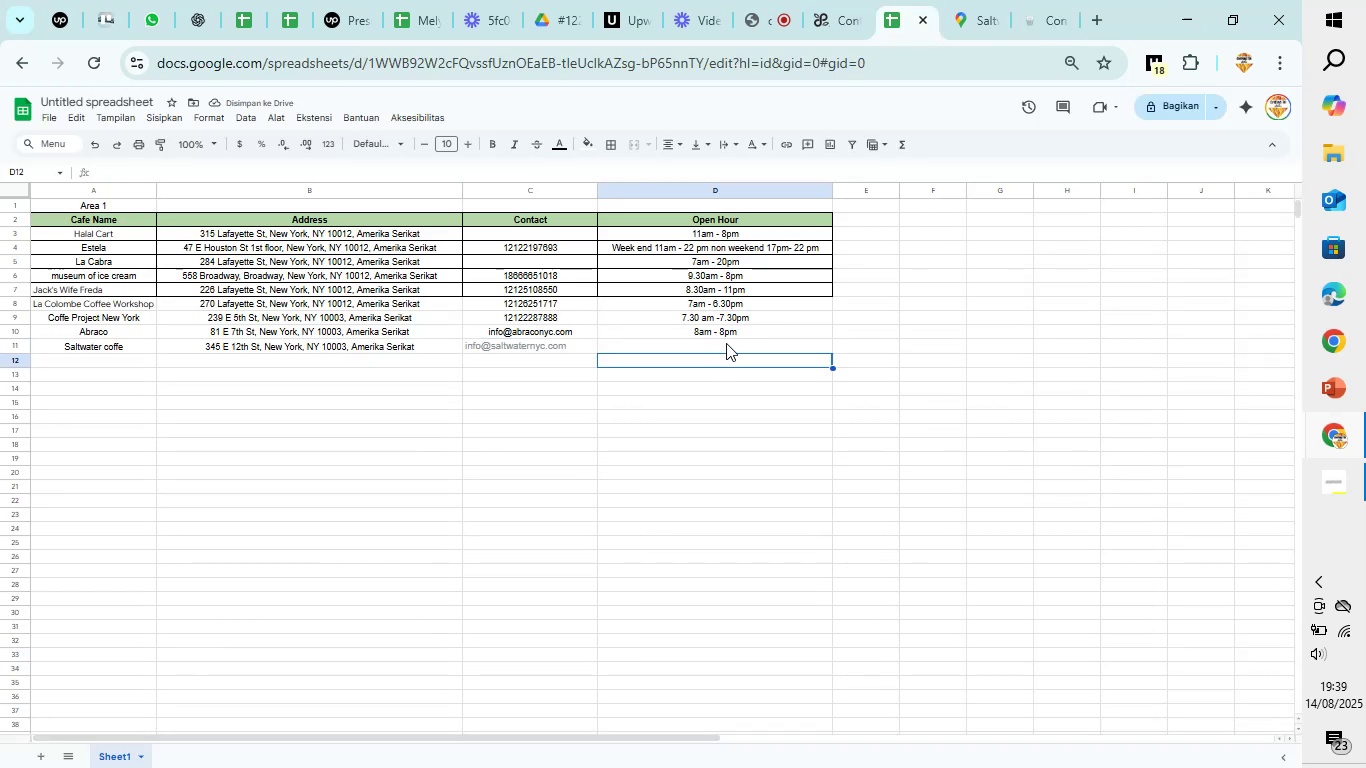 
left_click([726, 343])
 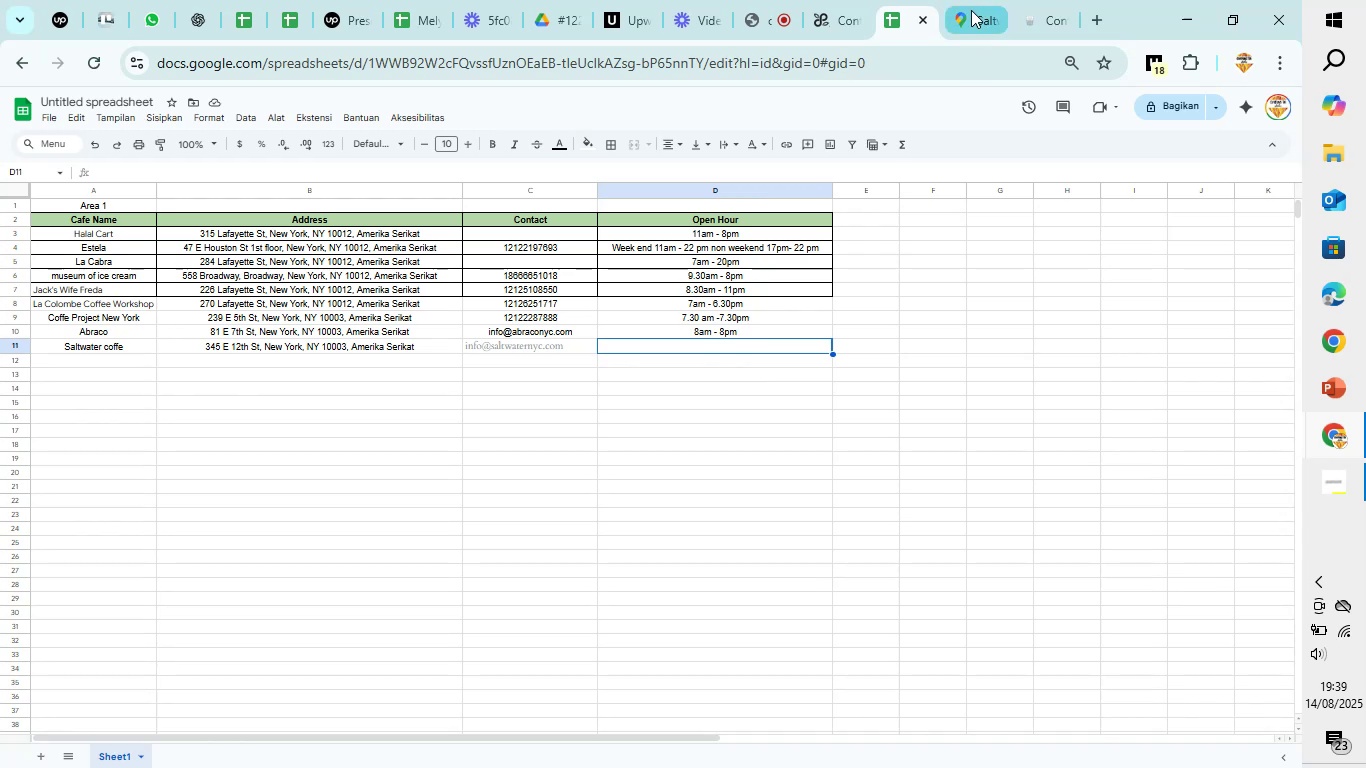 
left_click([971, 10])
 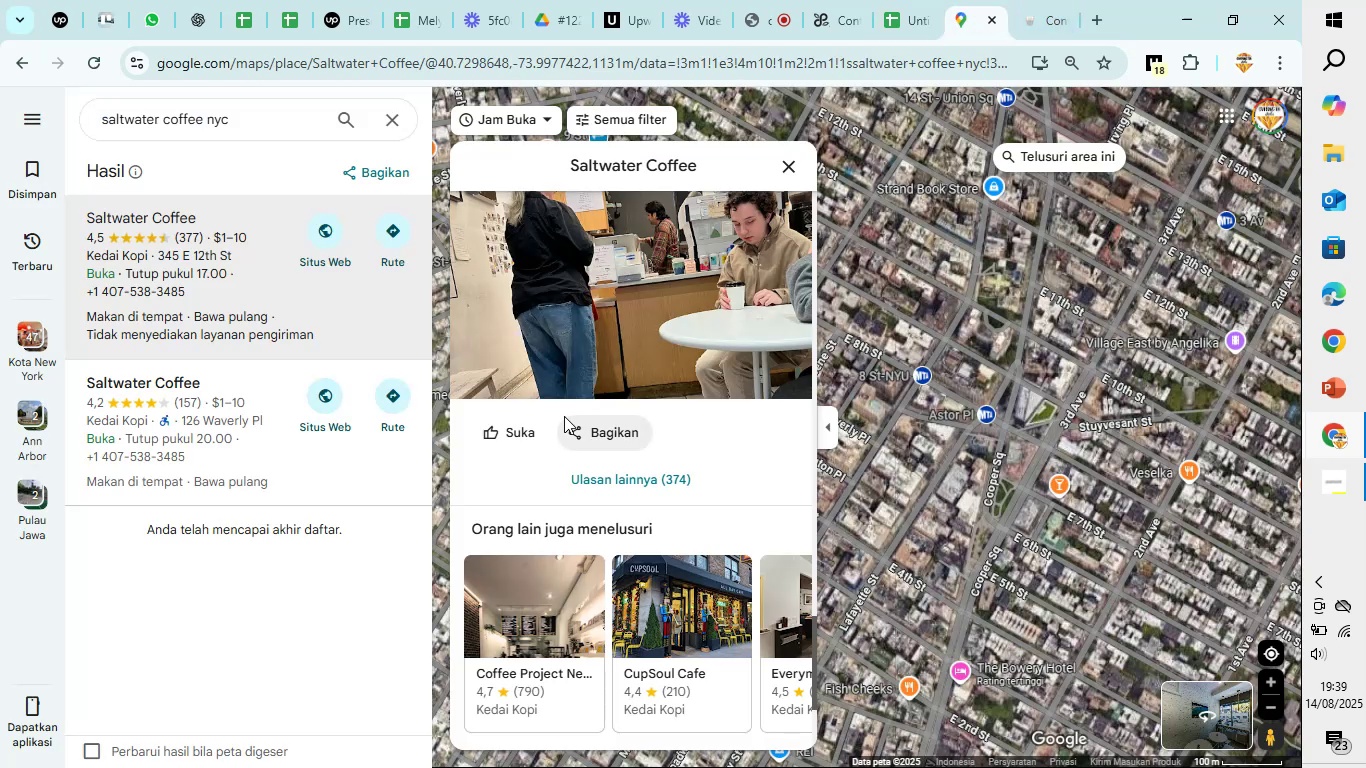 
scroll: coordinate [702, 273], scroll_direction: up, amount: 19.0
 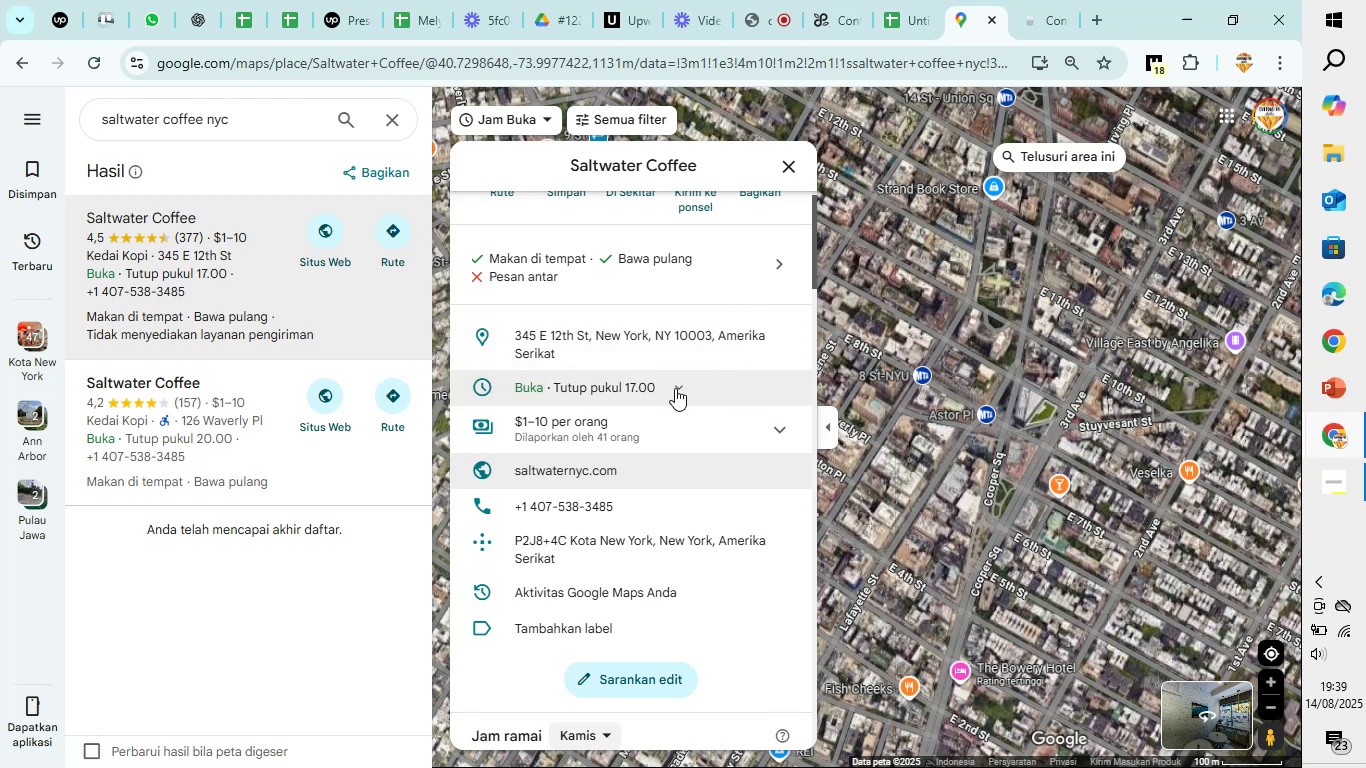 
left_click([675, 387])
 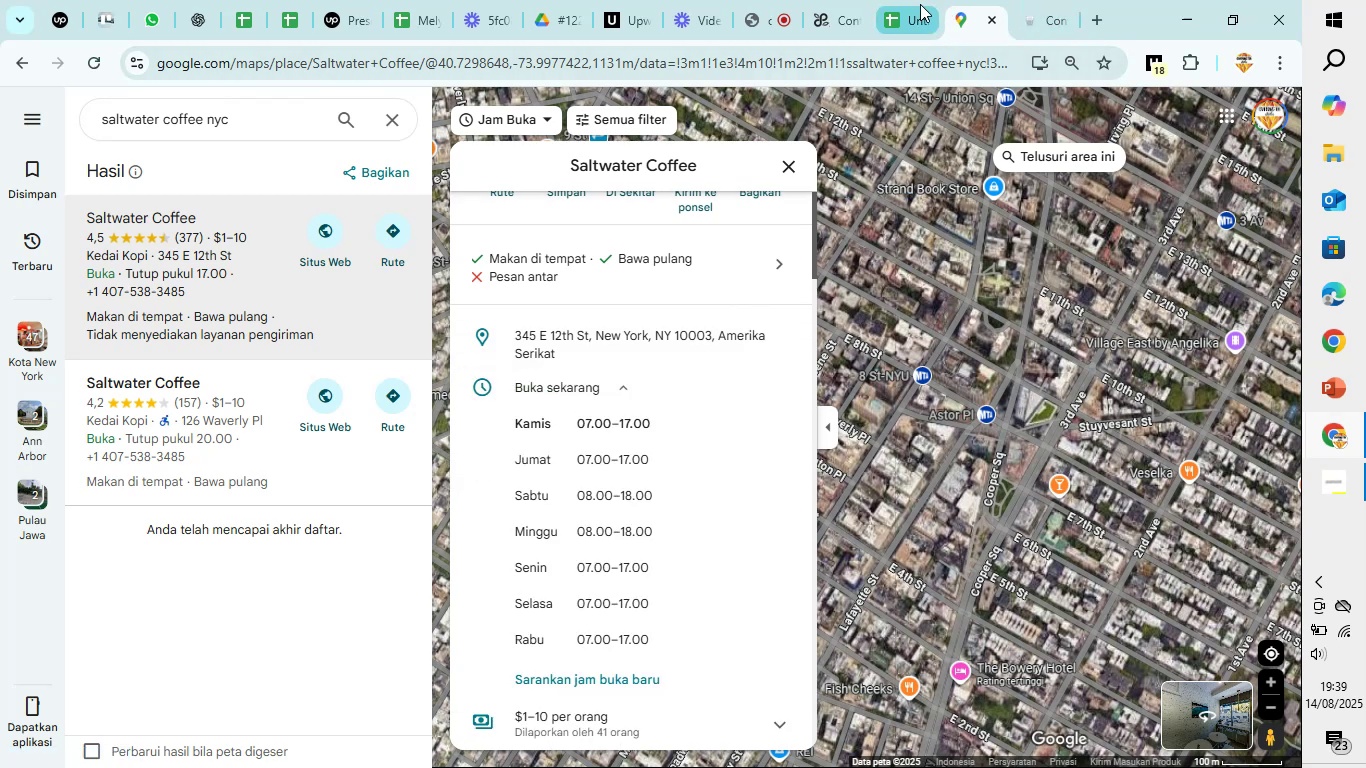 
wait(5.47)
 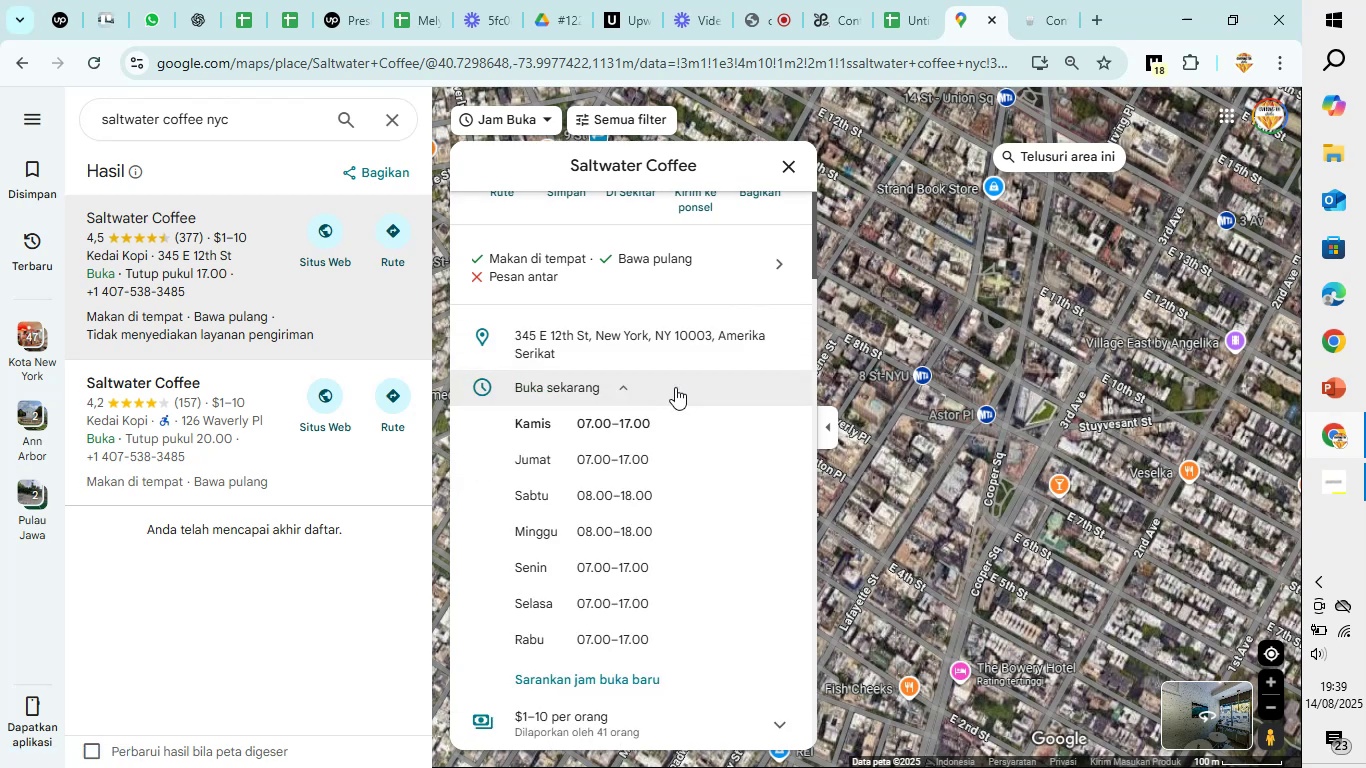 
left_click([920, 4])
 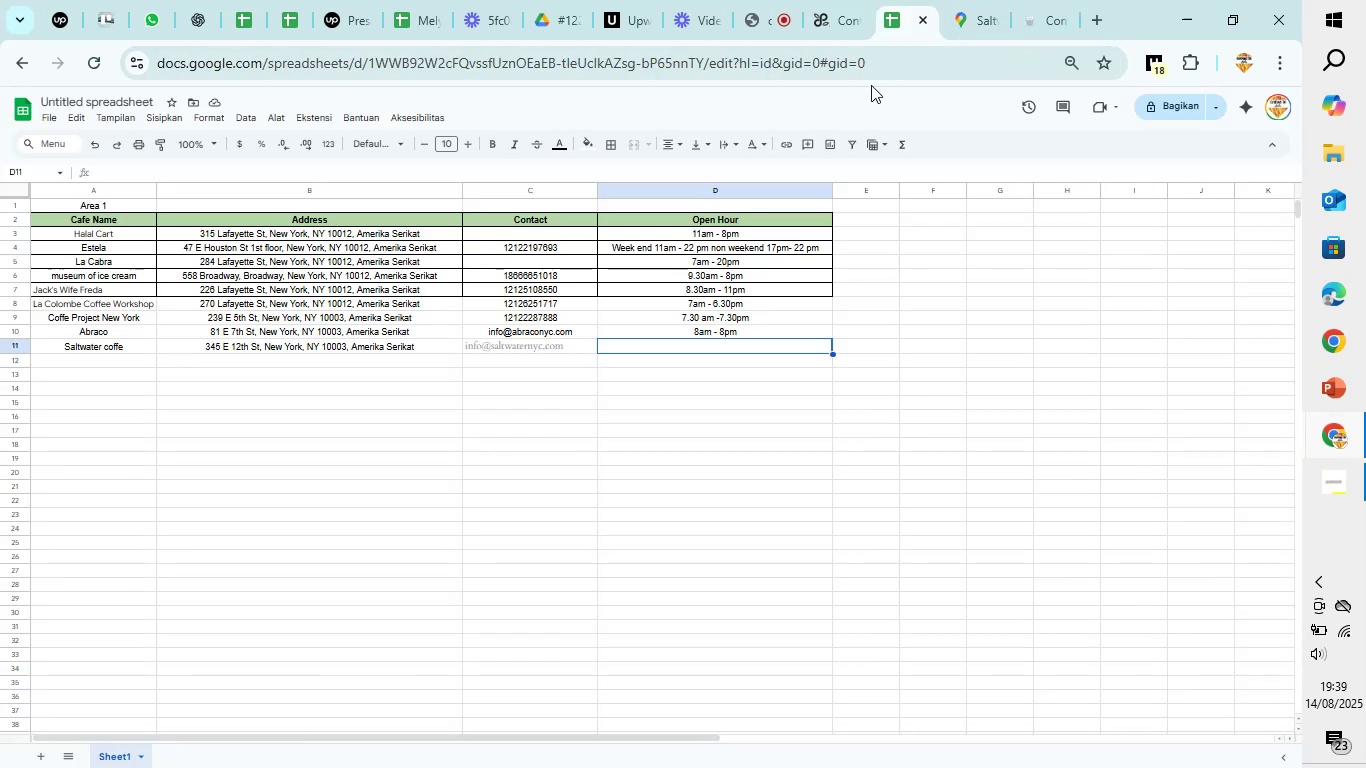 
type(7am - 5pm)
 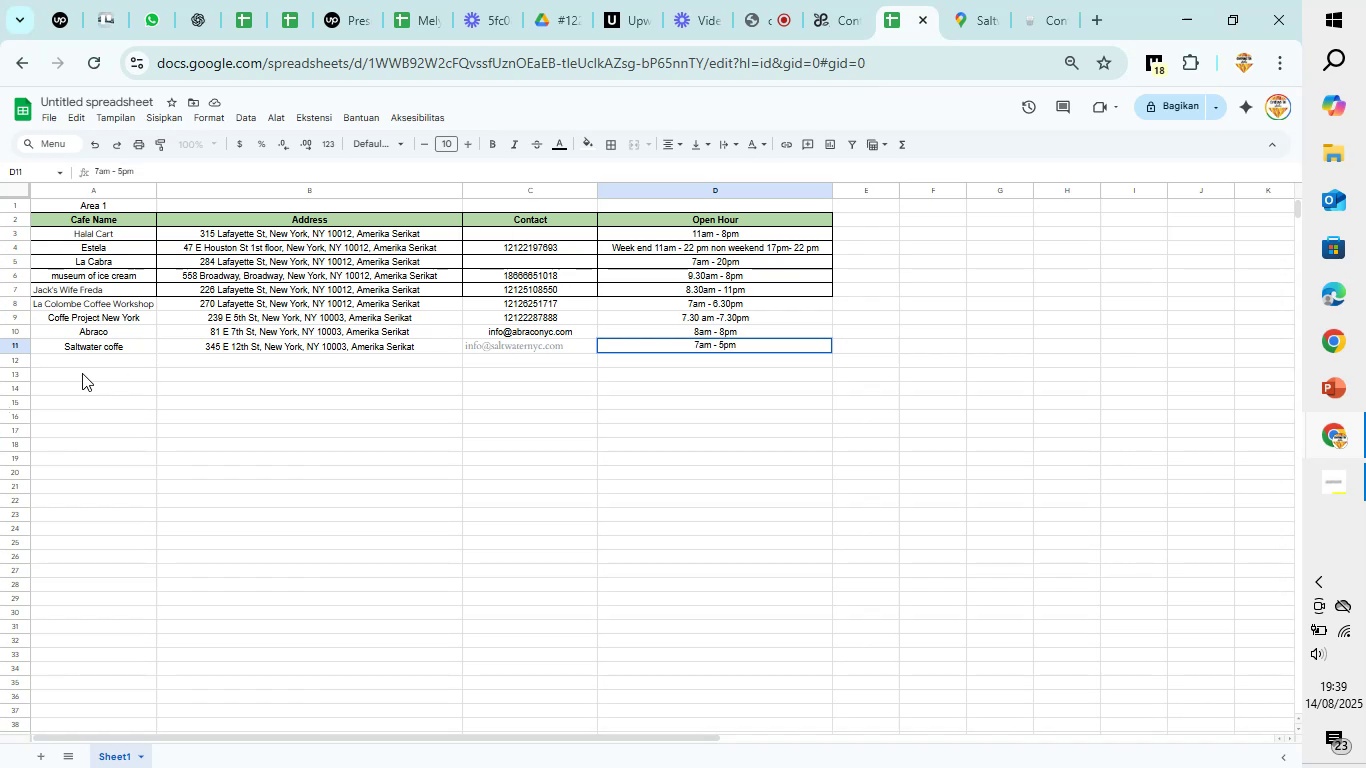 
left_click([102, 356])
 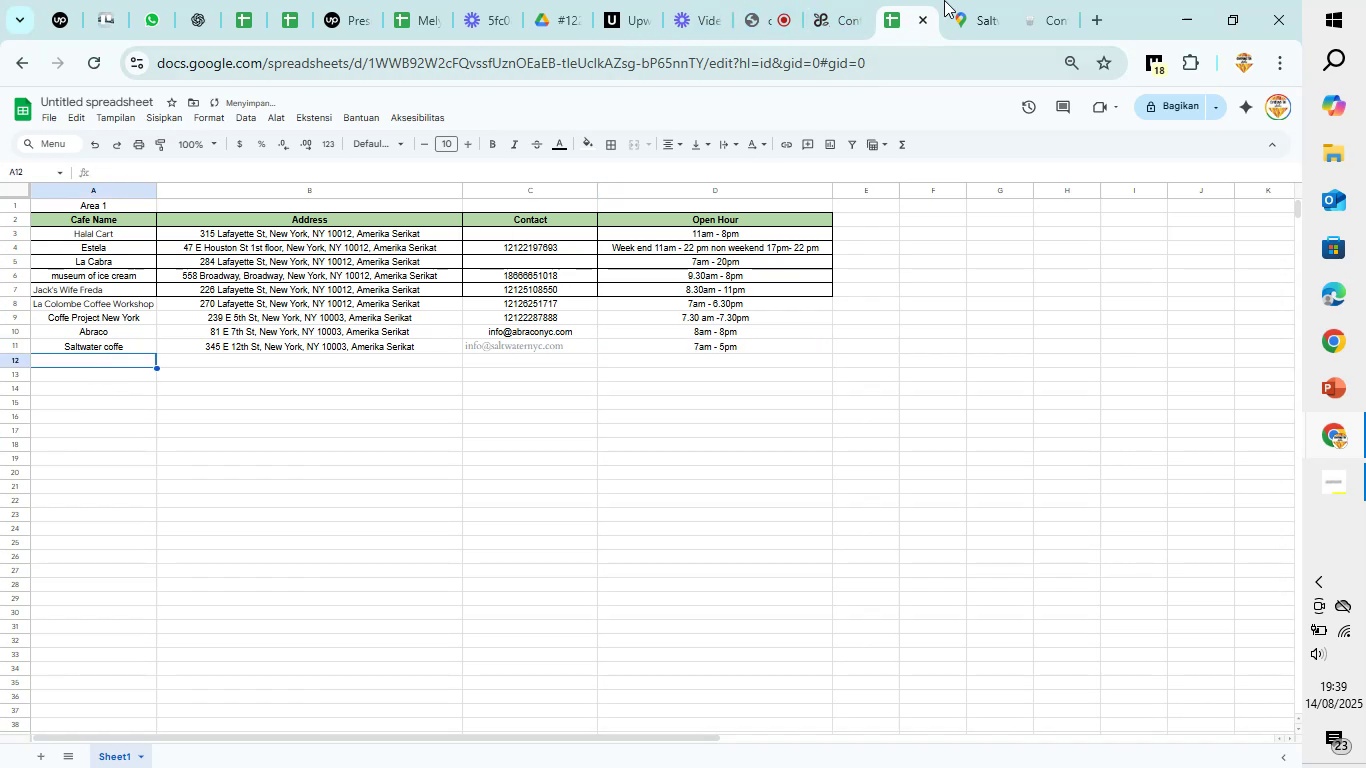 
left_click([954, 0])
 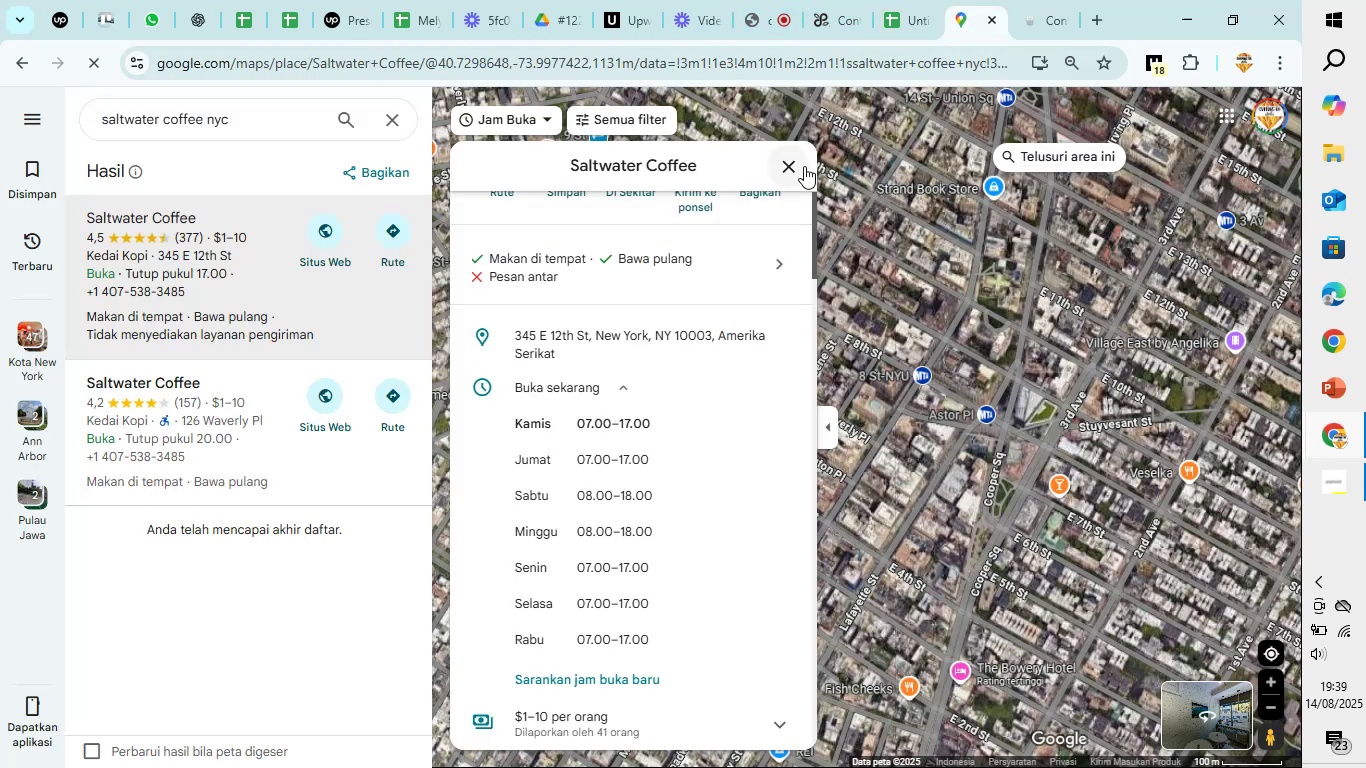 
left_click([799, 164])
 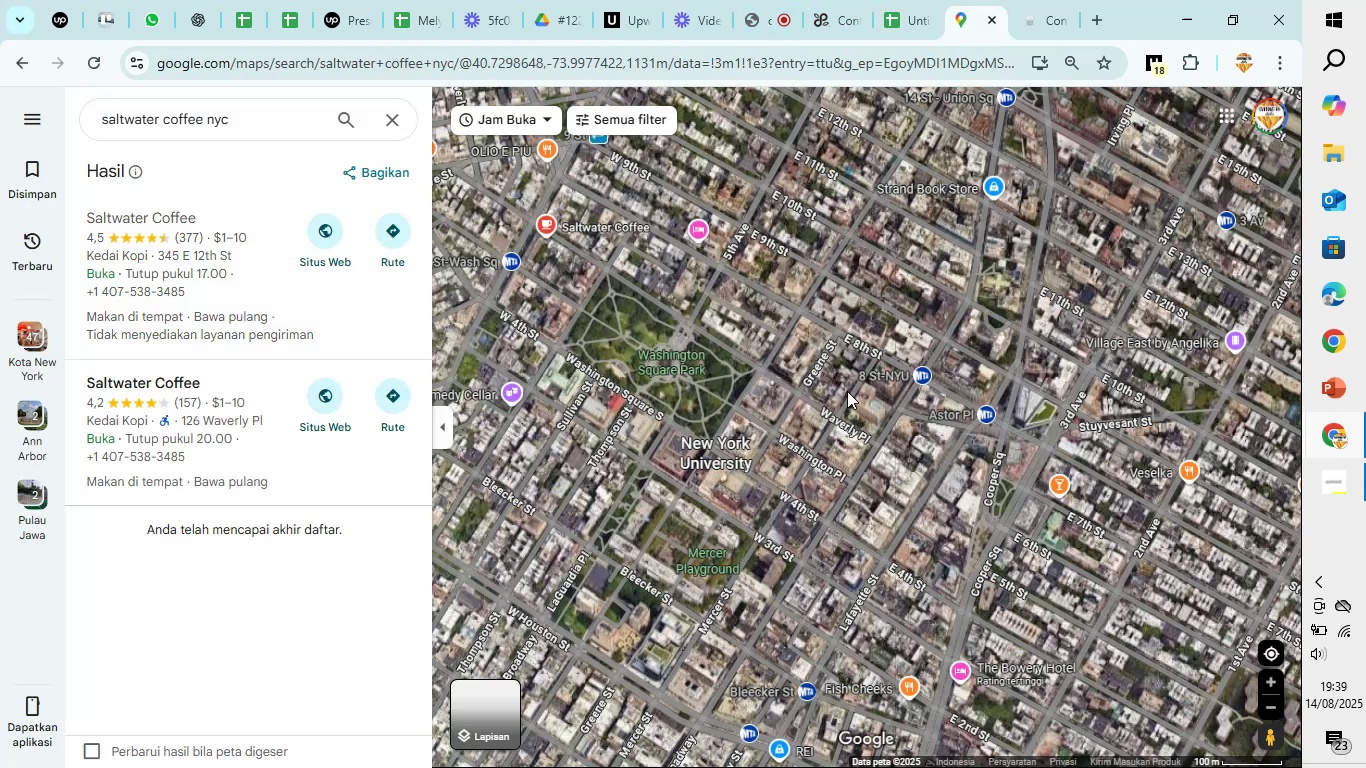 
scroll: coordinate [847, 391], scroll_direction: down, amount: 5.0
 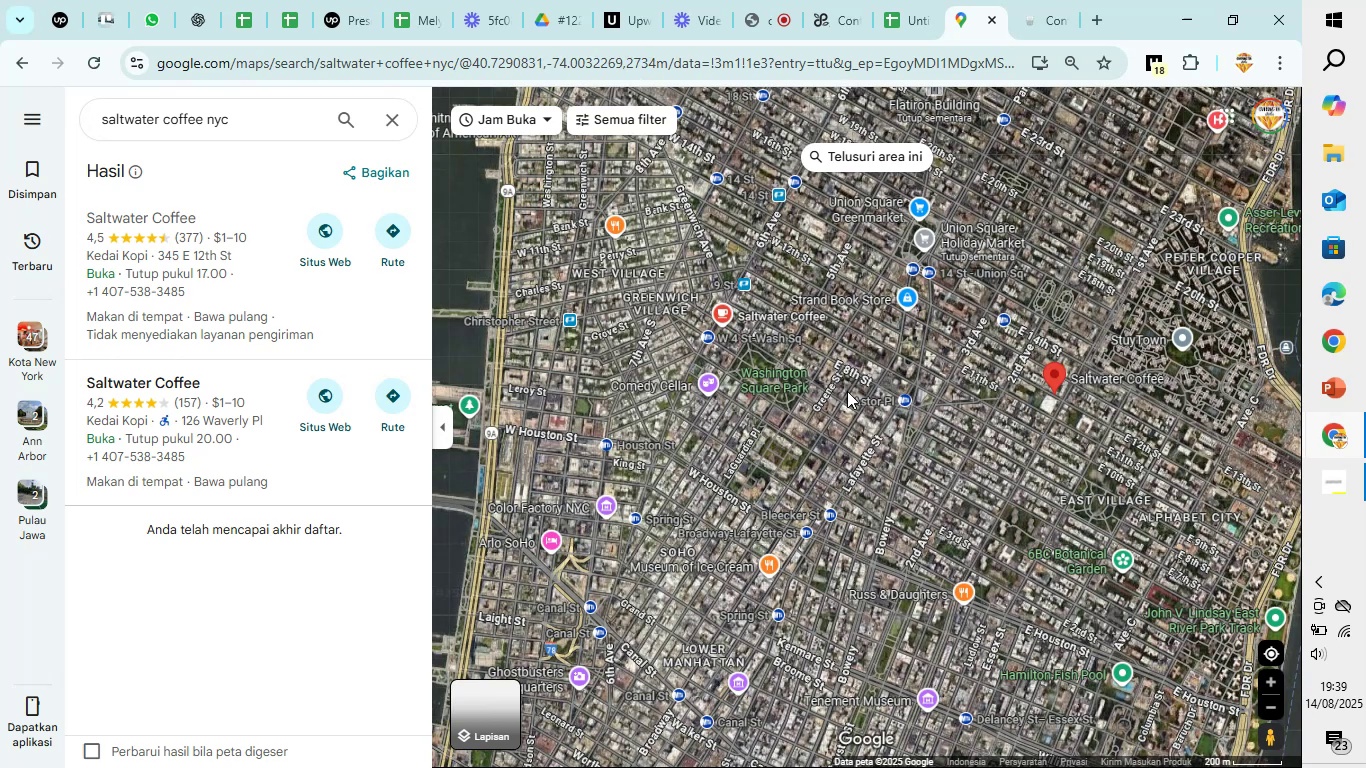 
wait(5.54)
 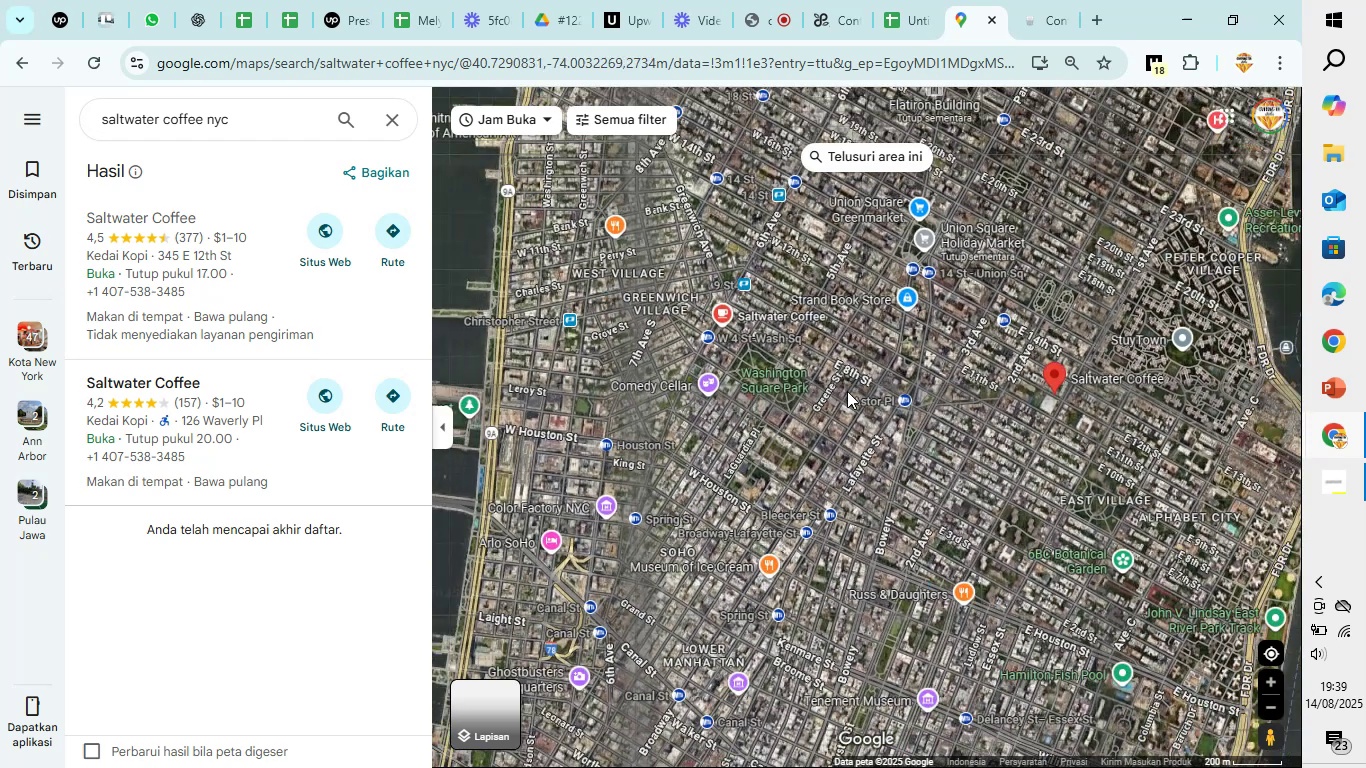 
scroll: coordinate [987, 442], scroll_direction: up, amount: 1.0
 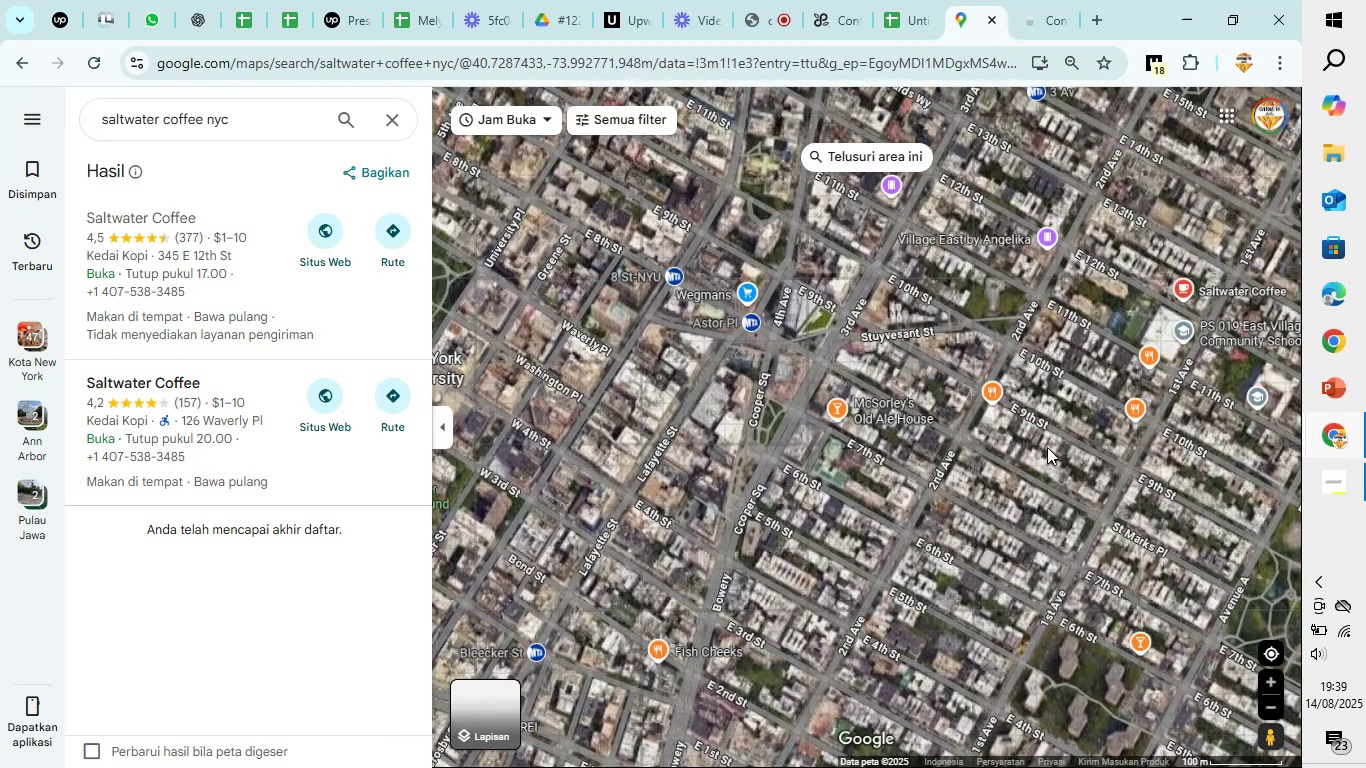 
left_click_drag(start_coordinate=[1047, 447], to_coordinate=[770, 315])
 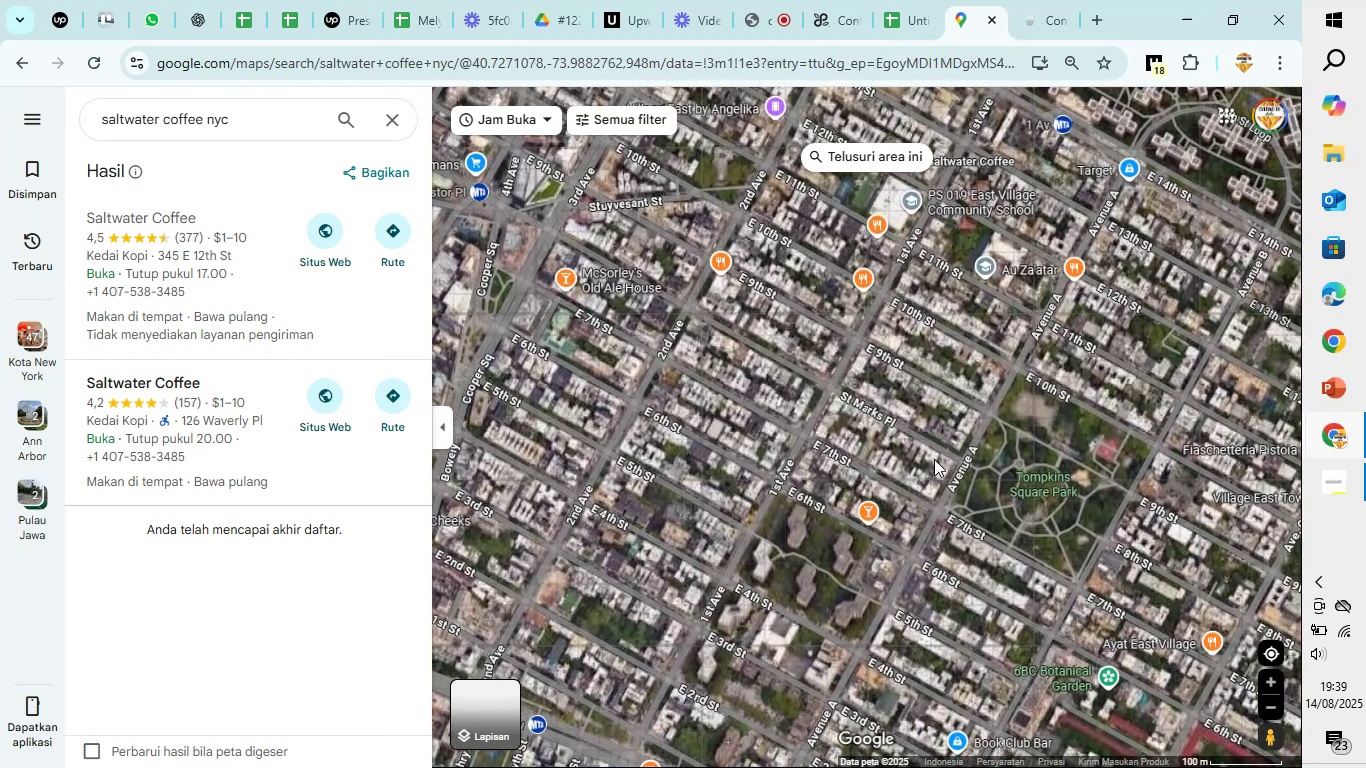 
scroll: coordinate [934, 459], scroll_direction: up, amount: 2.0
 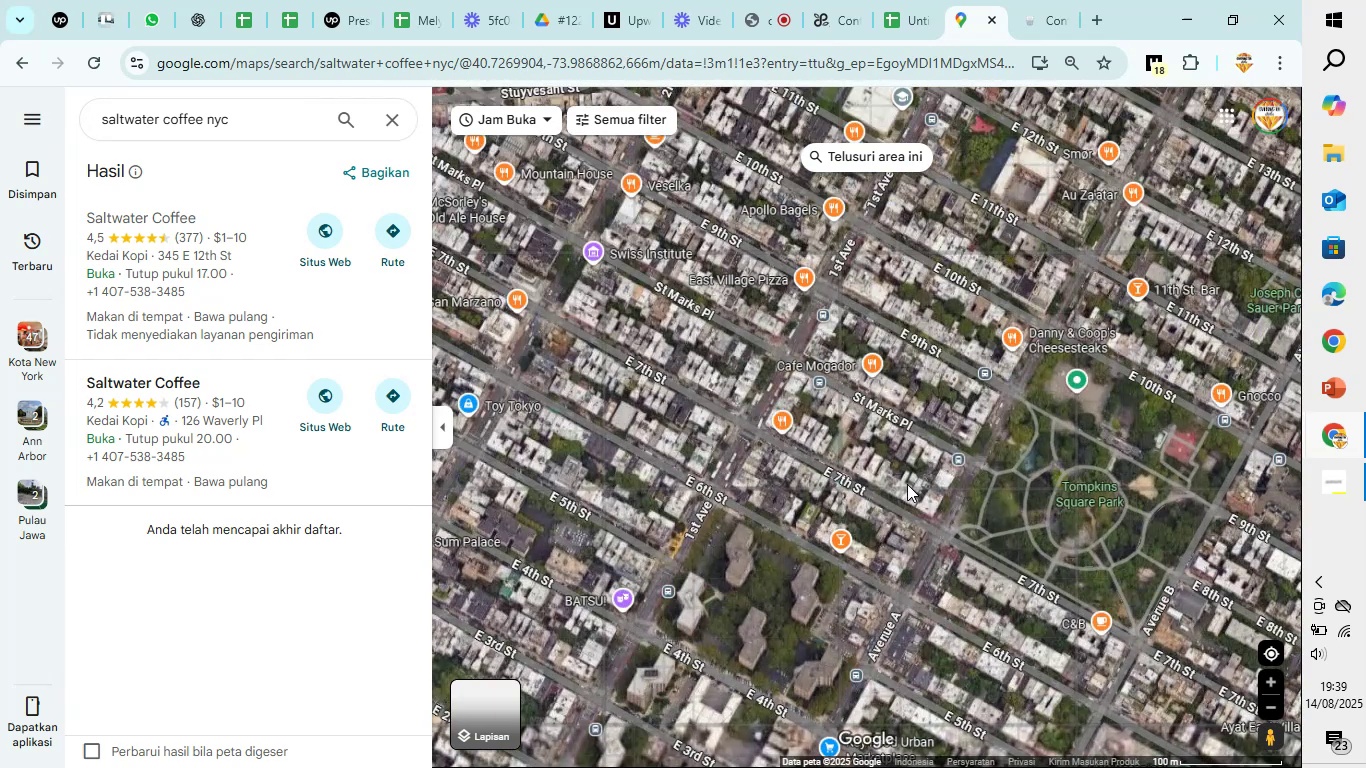 
left_click_drag(start_coordinate=[600, 332], to_coordinate=[695, 601])
 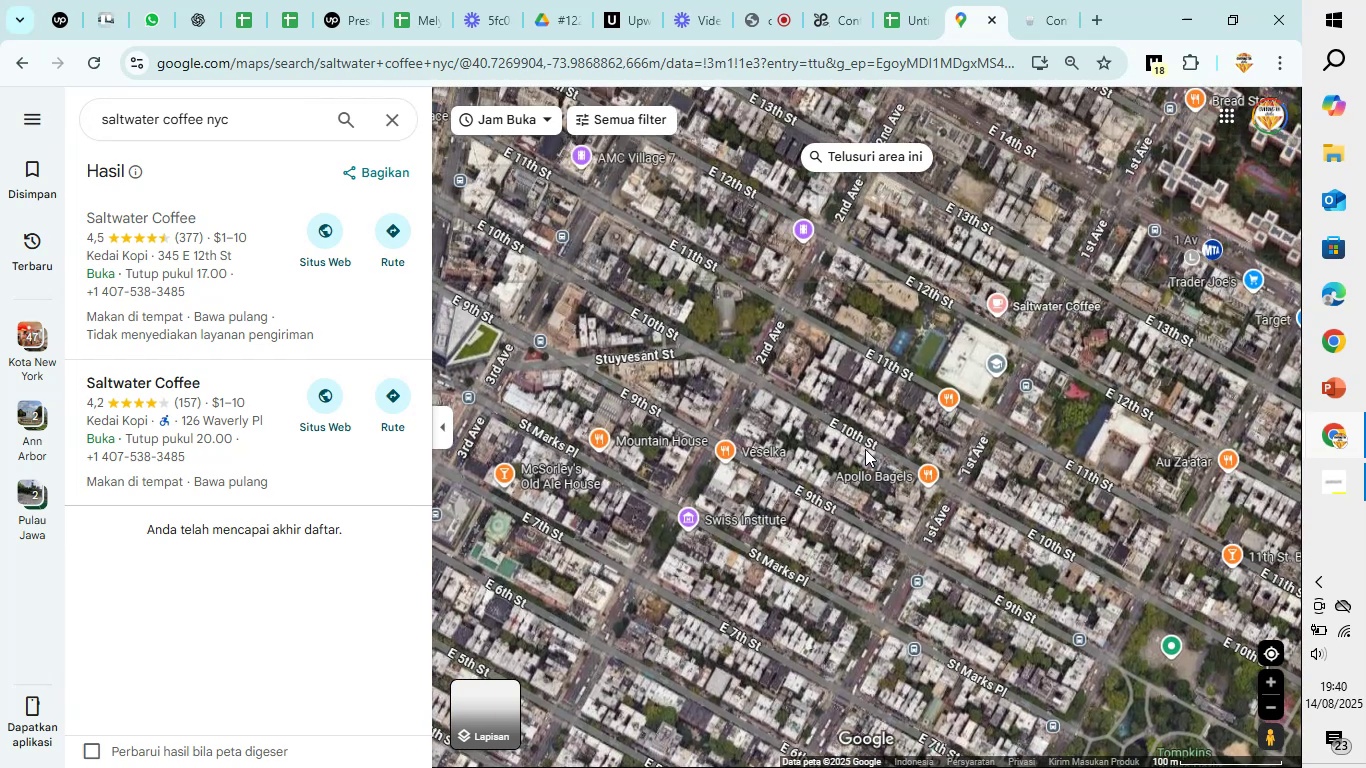 
scroll: coordinate [866, 448], scroll_direction: up, amount: 2.0
 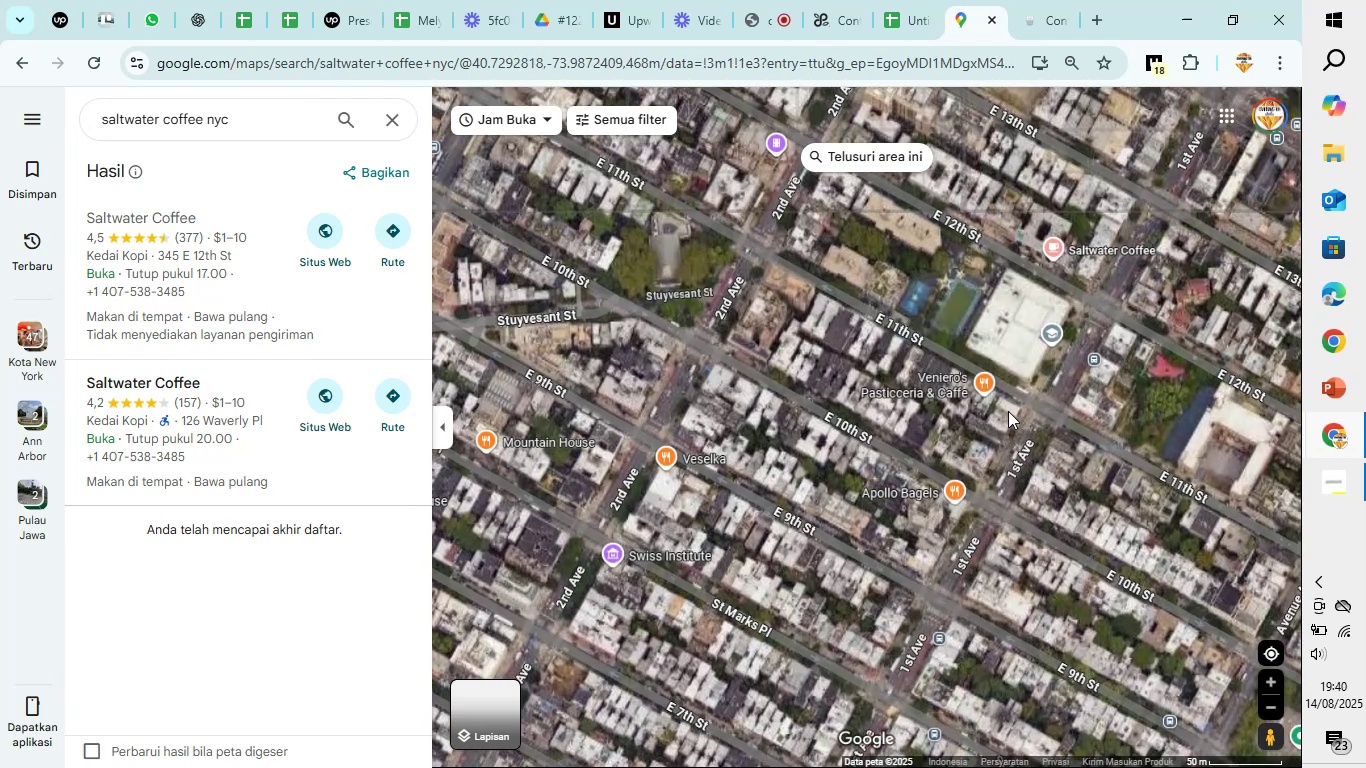 
left_click_drag(start_coordinate=[1044, 429], to_coordinate=[519, 673])
 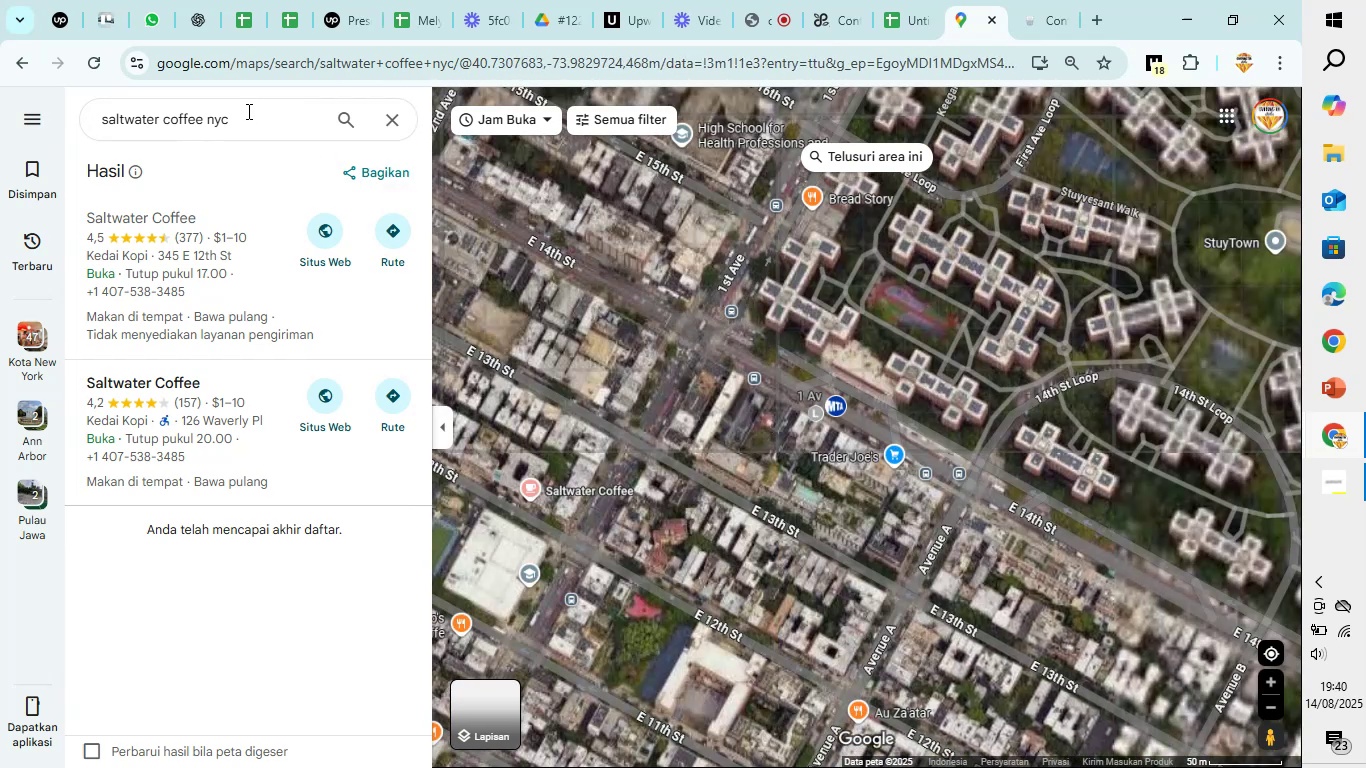 
left_click_drag(start_coordinate=[248, 114], to_coordinate=[45, 147])
 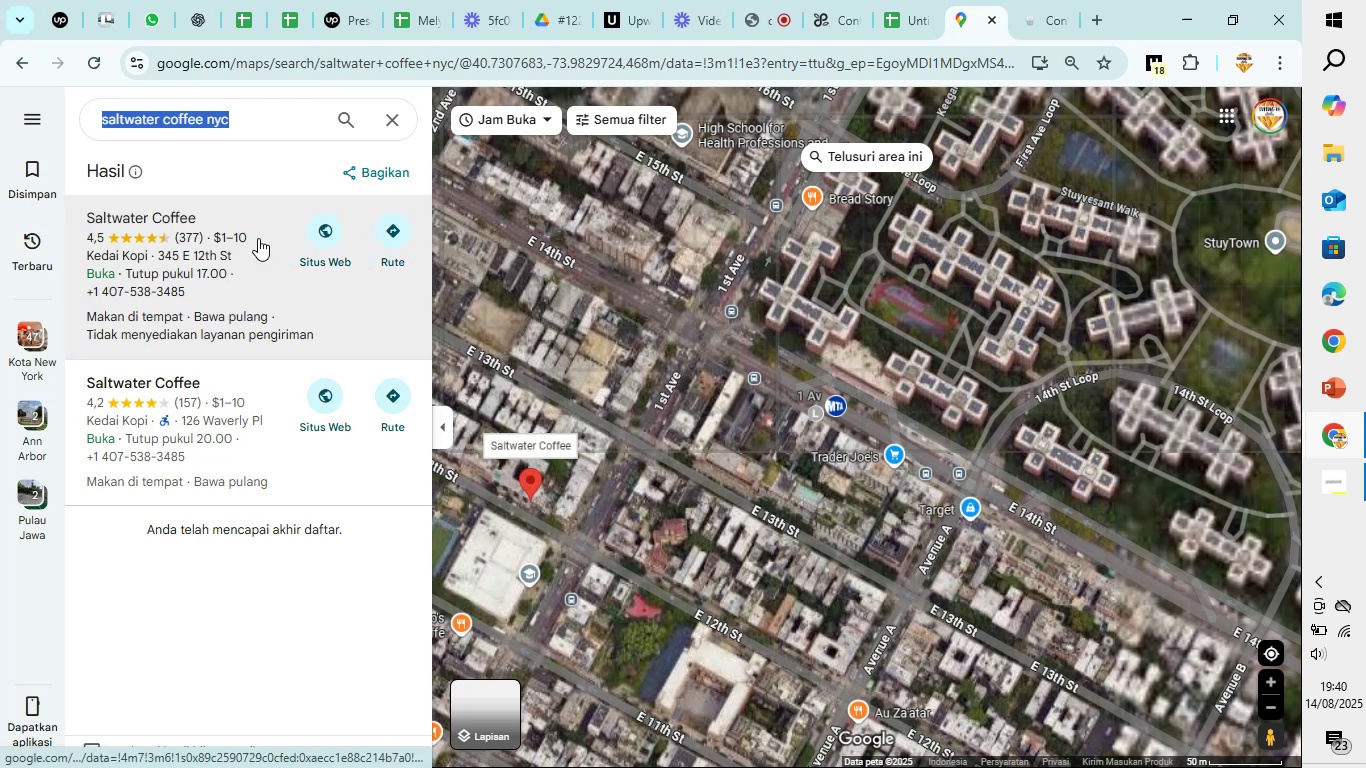 
type(mudspot)
 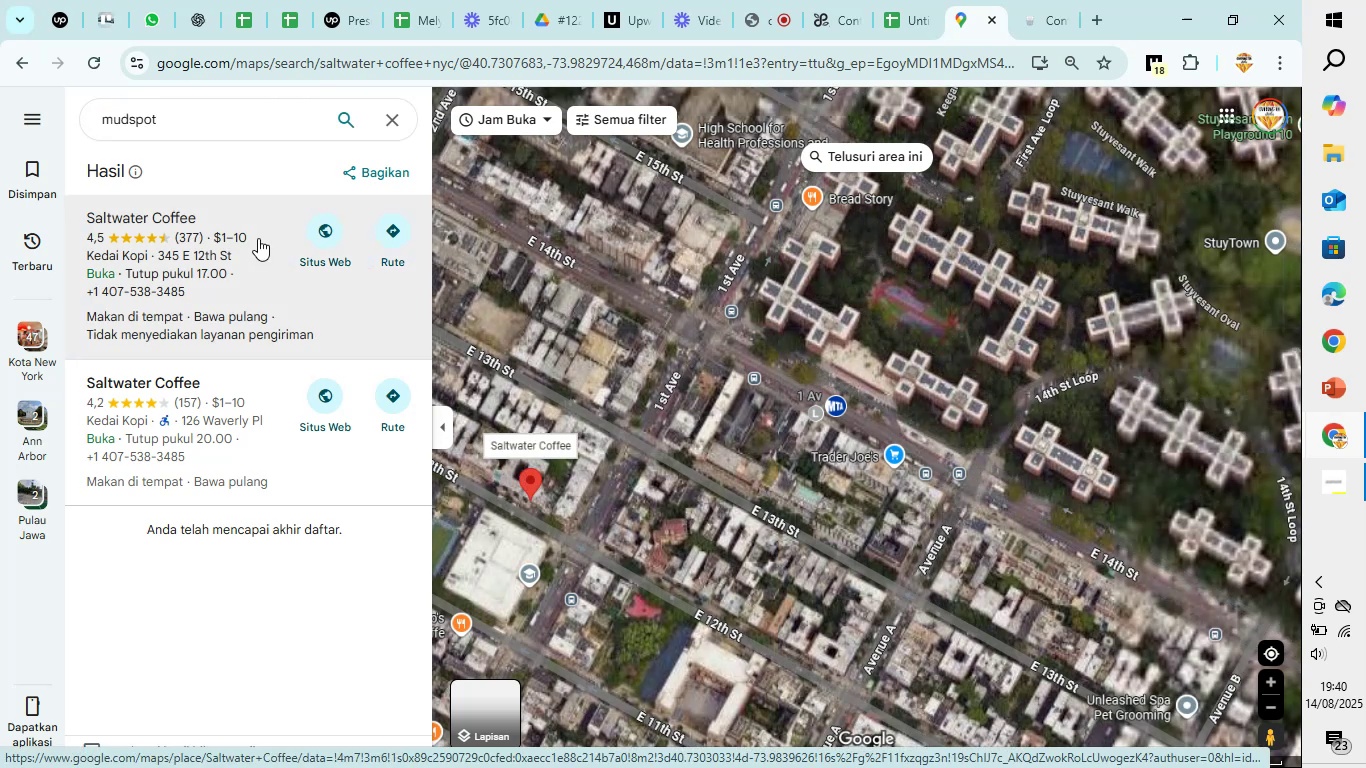 
key(Enter)
 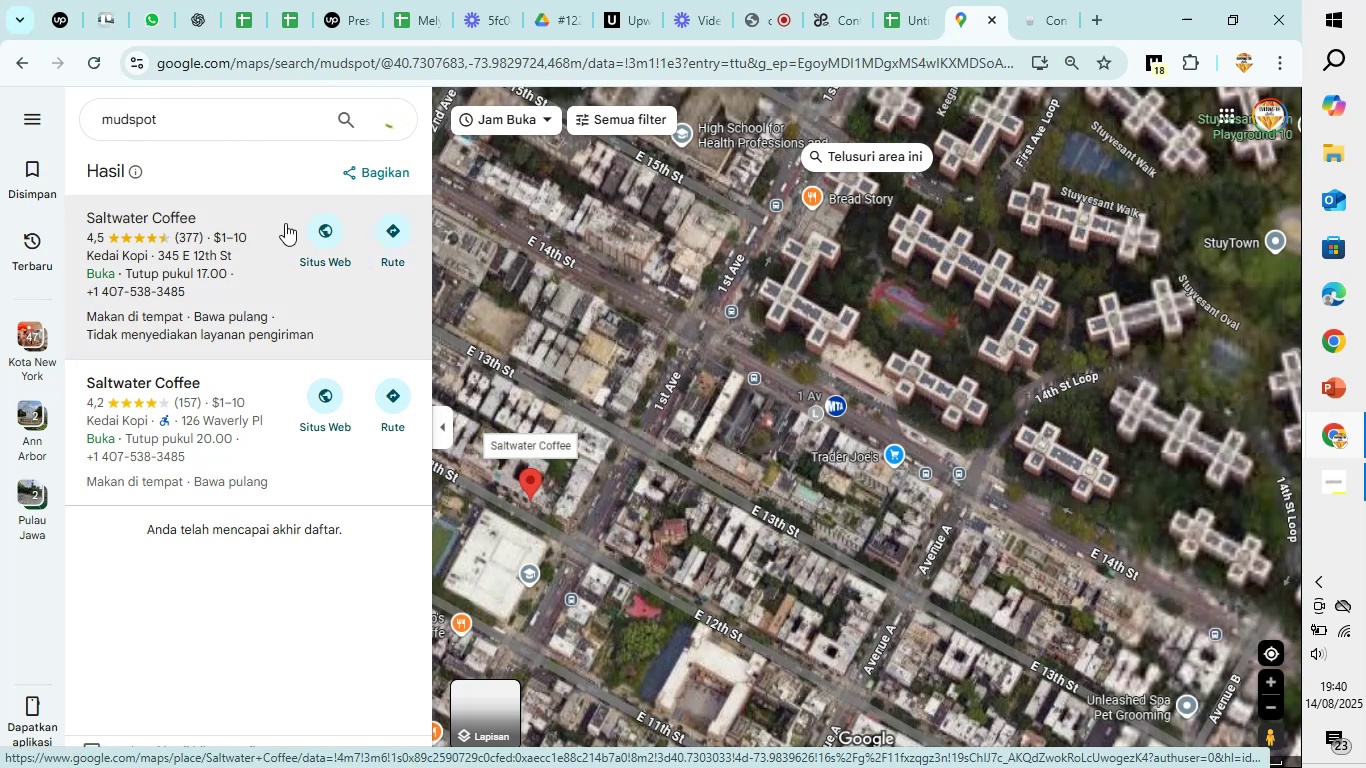 
scroll: coordinate [925, 376], scroll_direction: down, amount: 4.0
 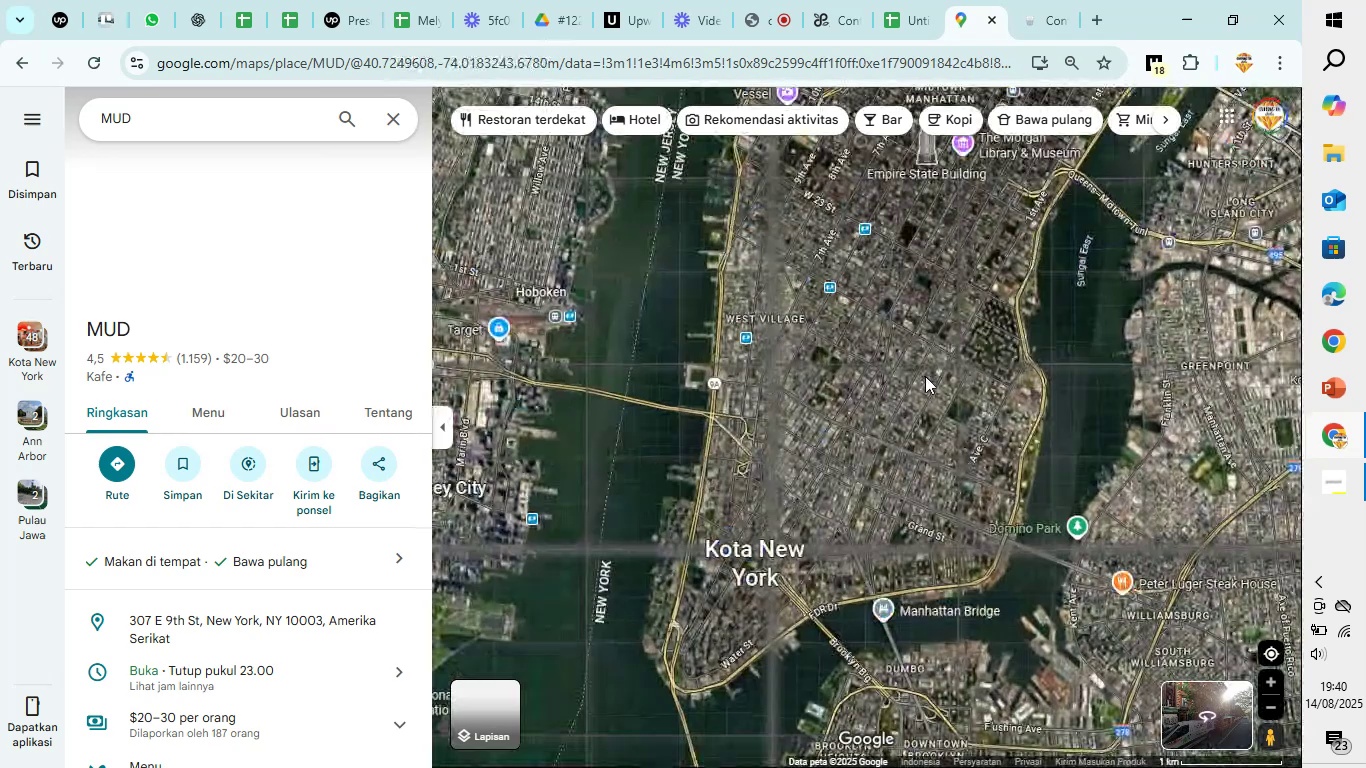 
scroll: coordinate [925, 376], scroll_direction: up, amount: 14.0
 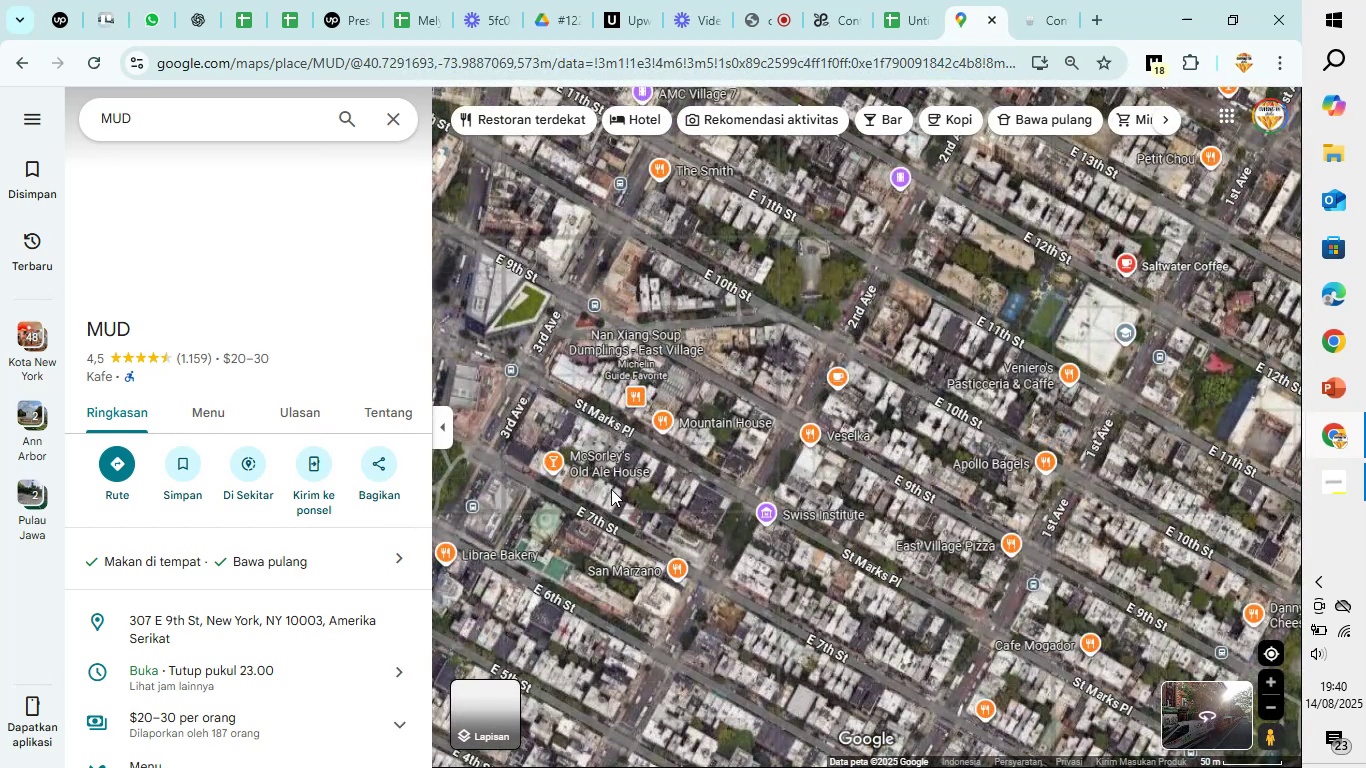 
scroll: coordinate [227, 500], scroll_direction: down, amount: 3.0
 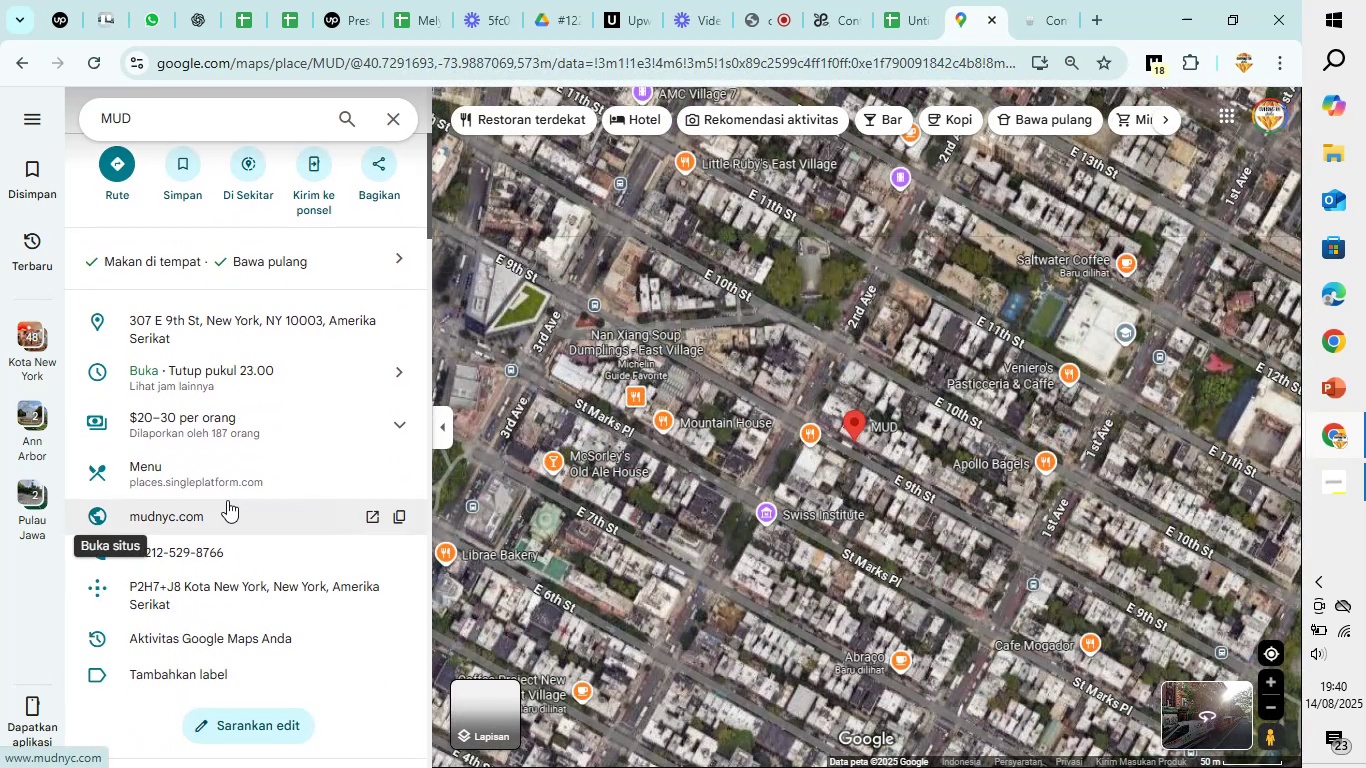 
scroll: coordinate [235, 483], scroll_direction: up, amount: 2.0
 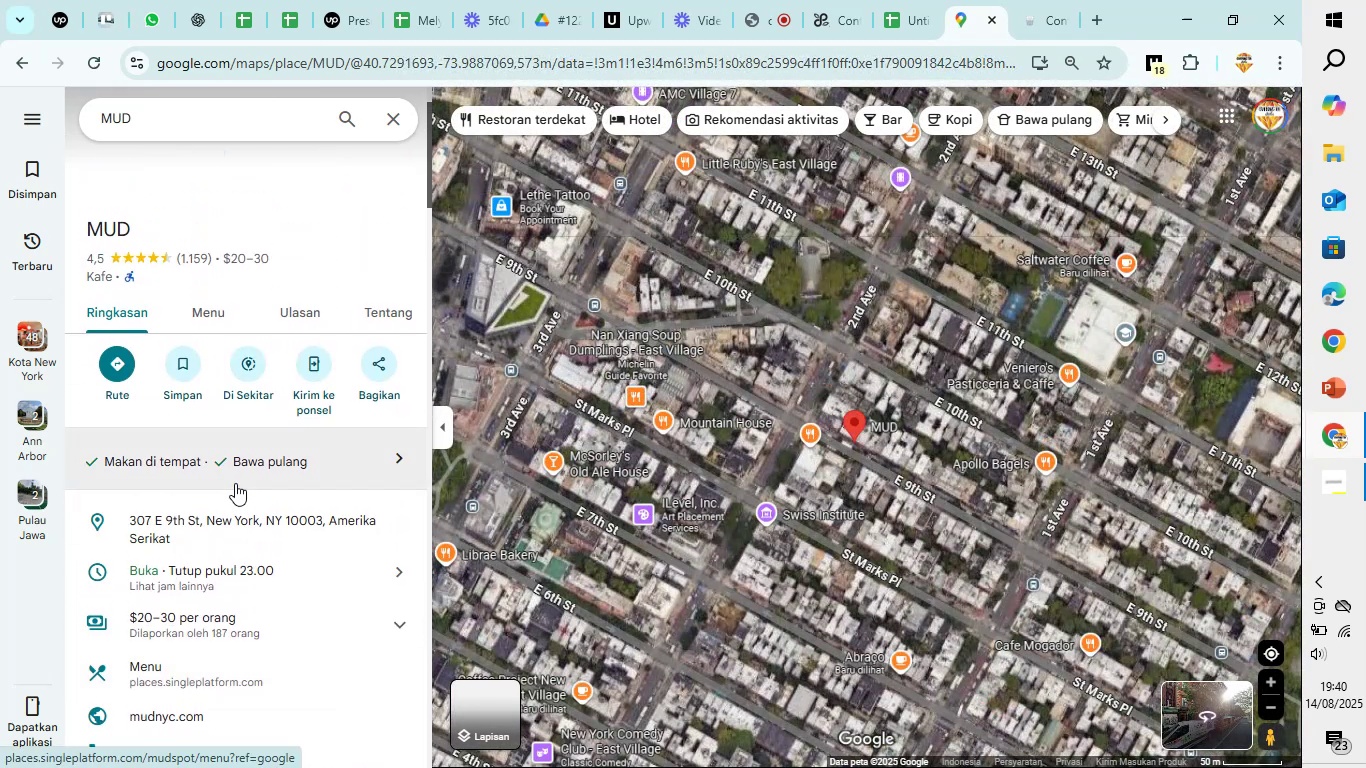 
scroll: coordinate [235, 482], scroll_direction: down, amount: 3.0
 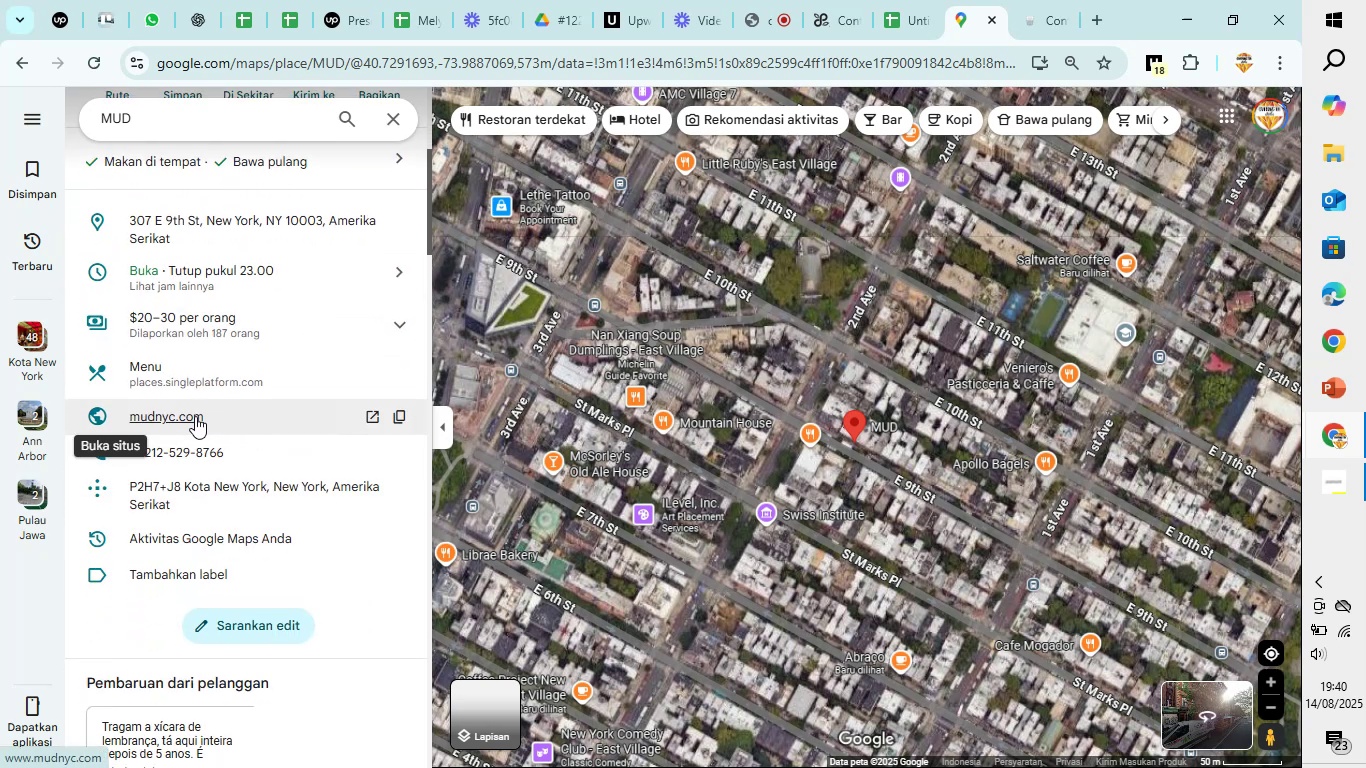 
left_click([195, 416])
 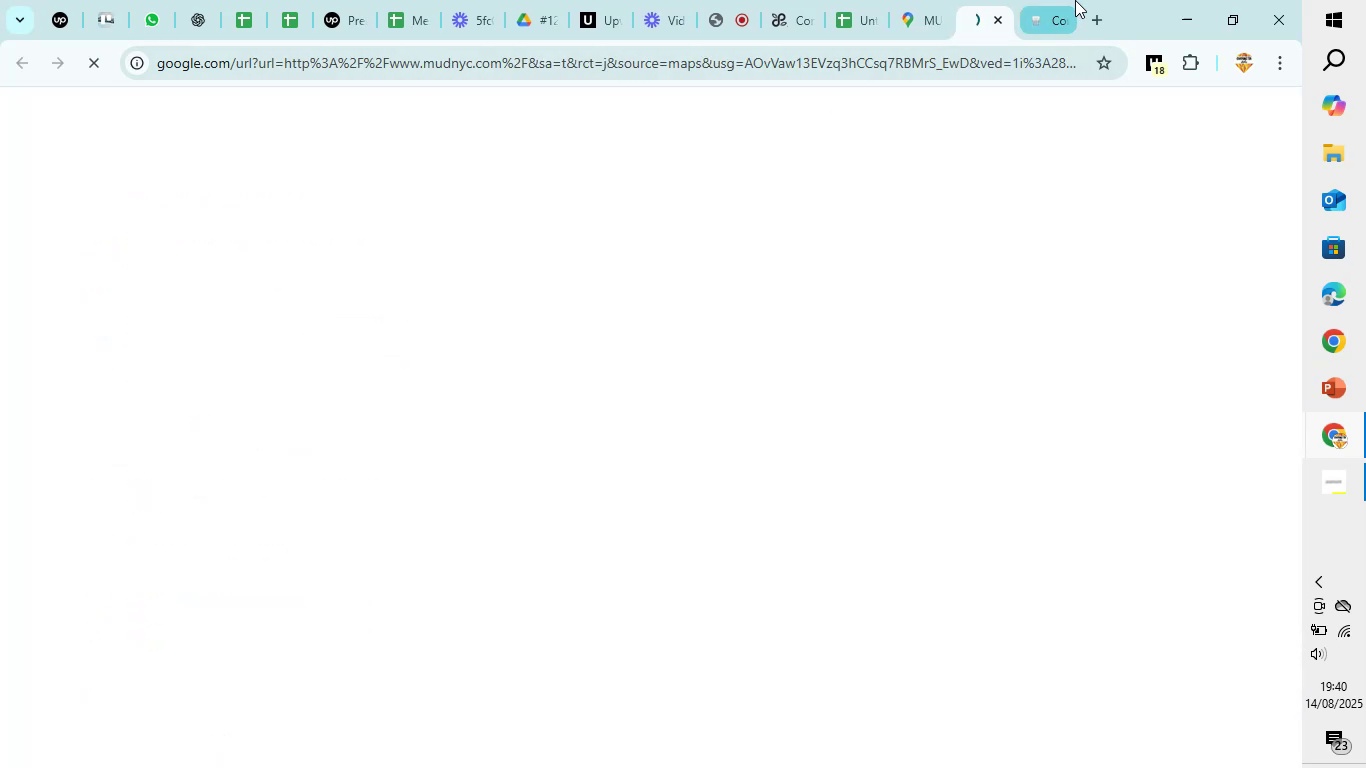 
left_click([1071, 6])
 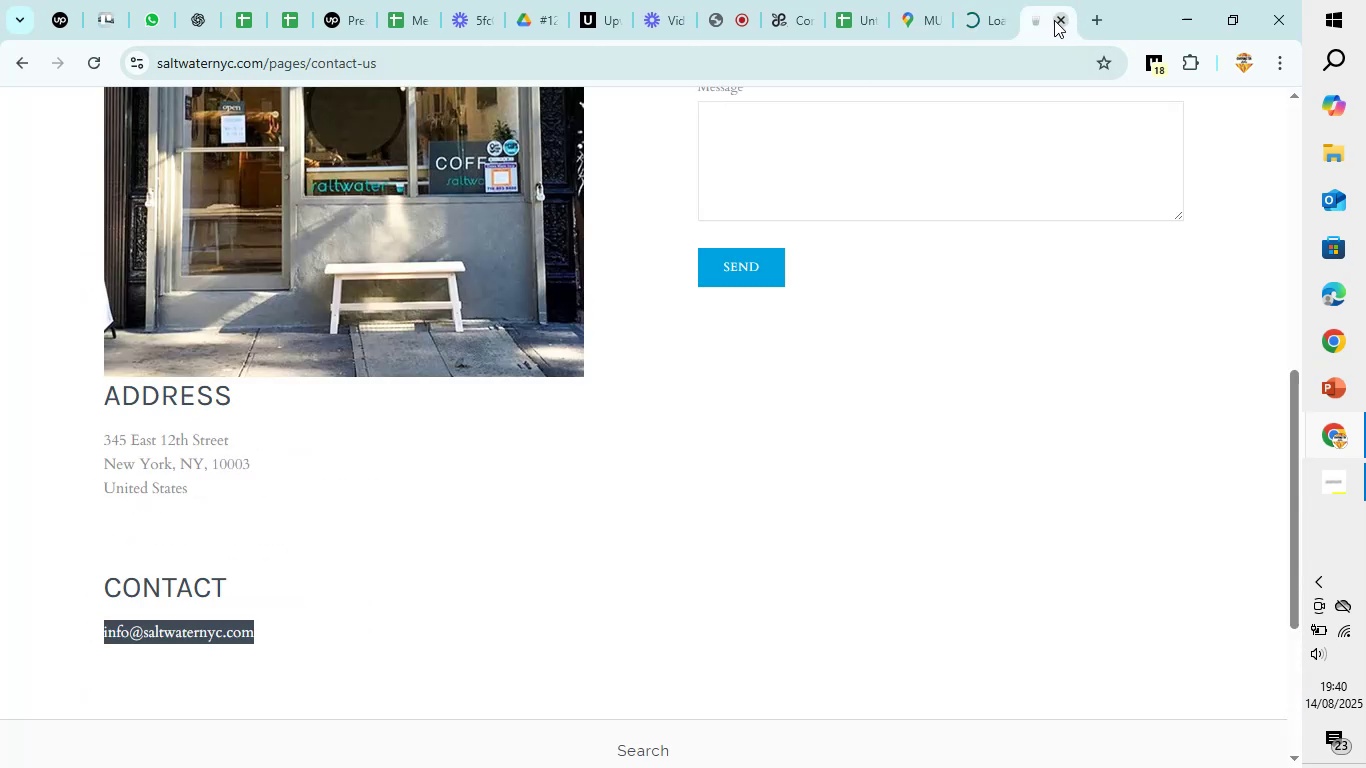 
left_click([1054, 20])
 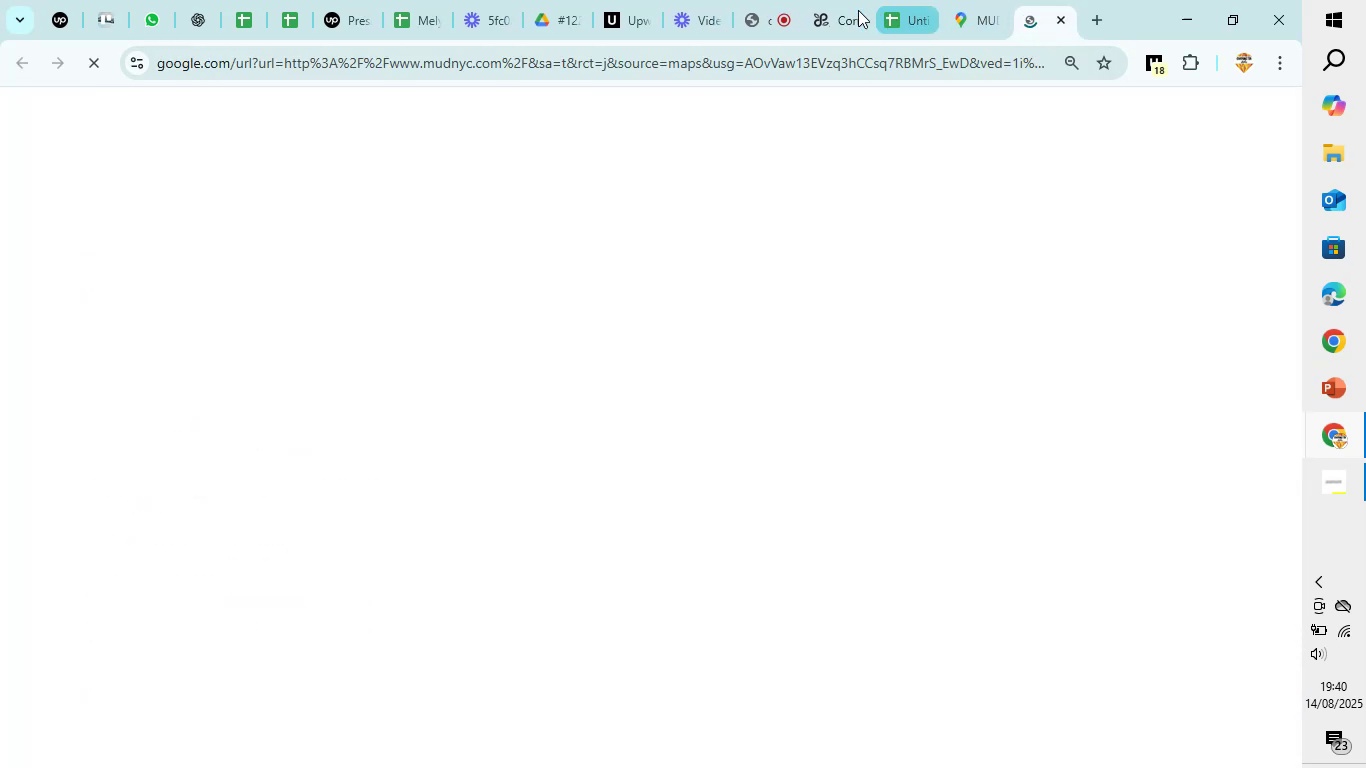 
left_click([847, 11])
 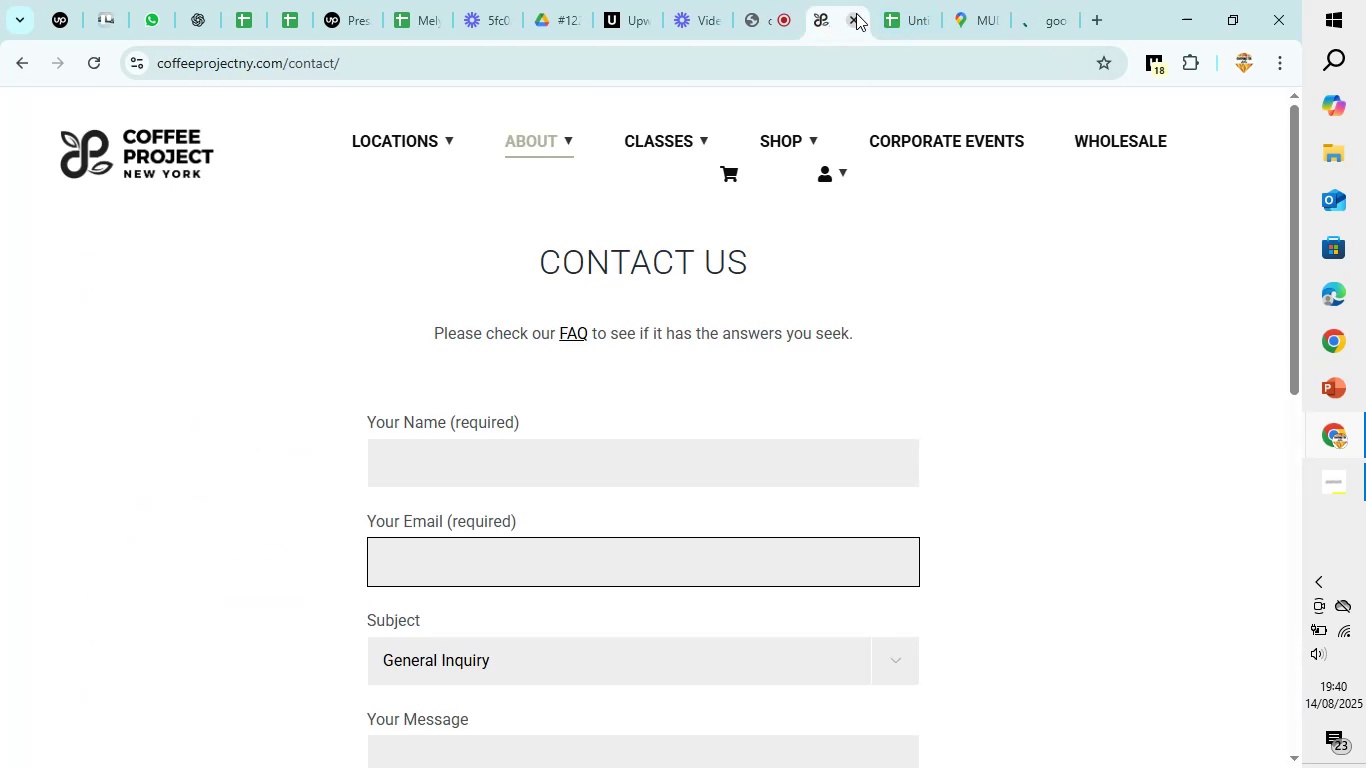 
left_click([856, 13])
 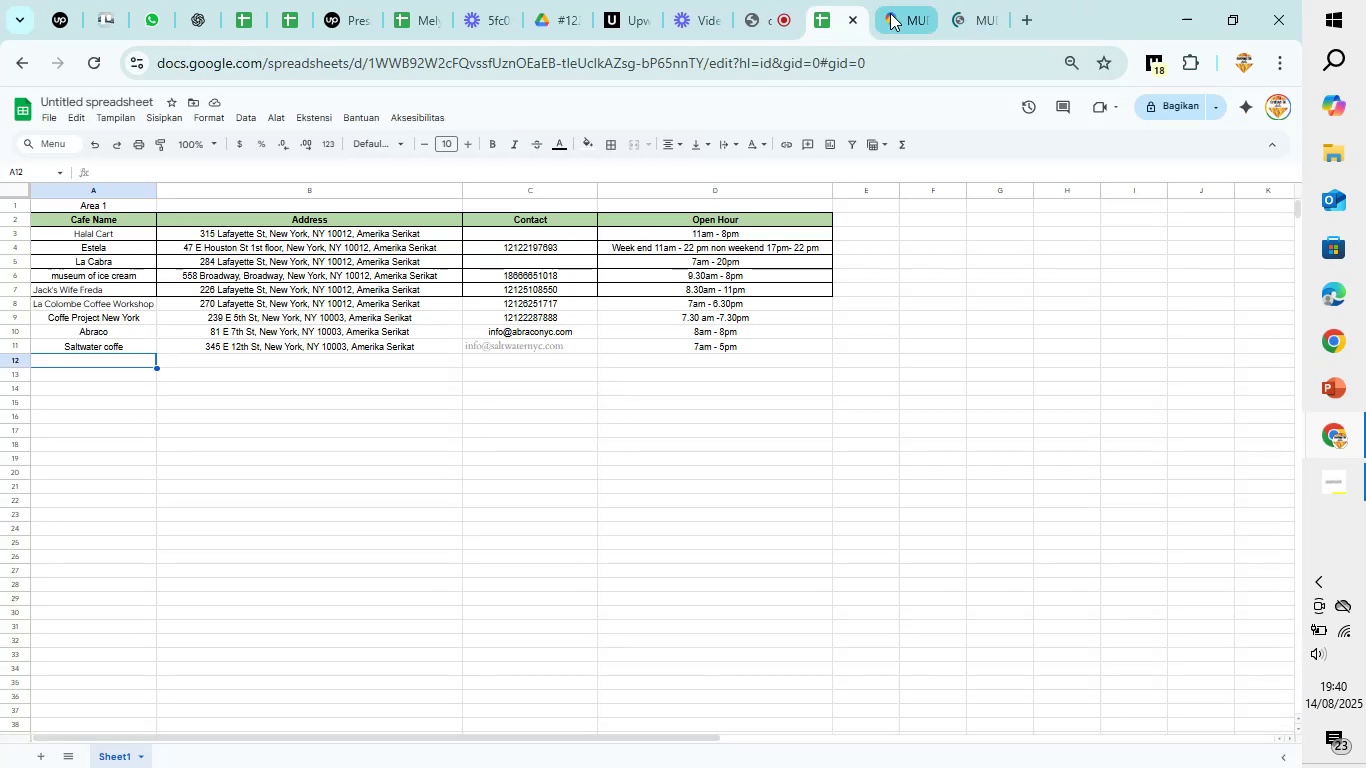 
left_click([900, 13])
 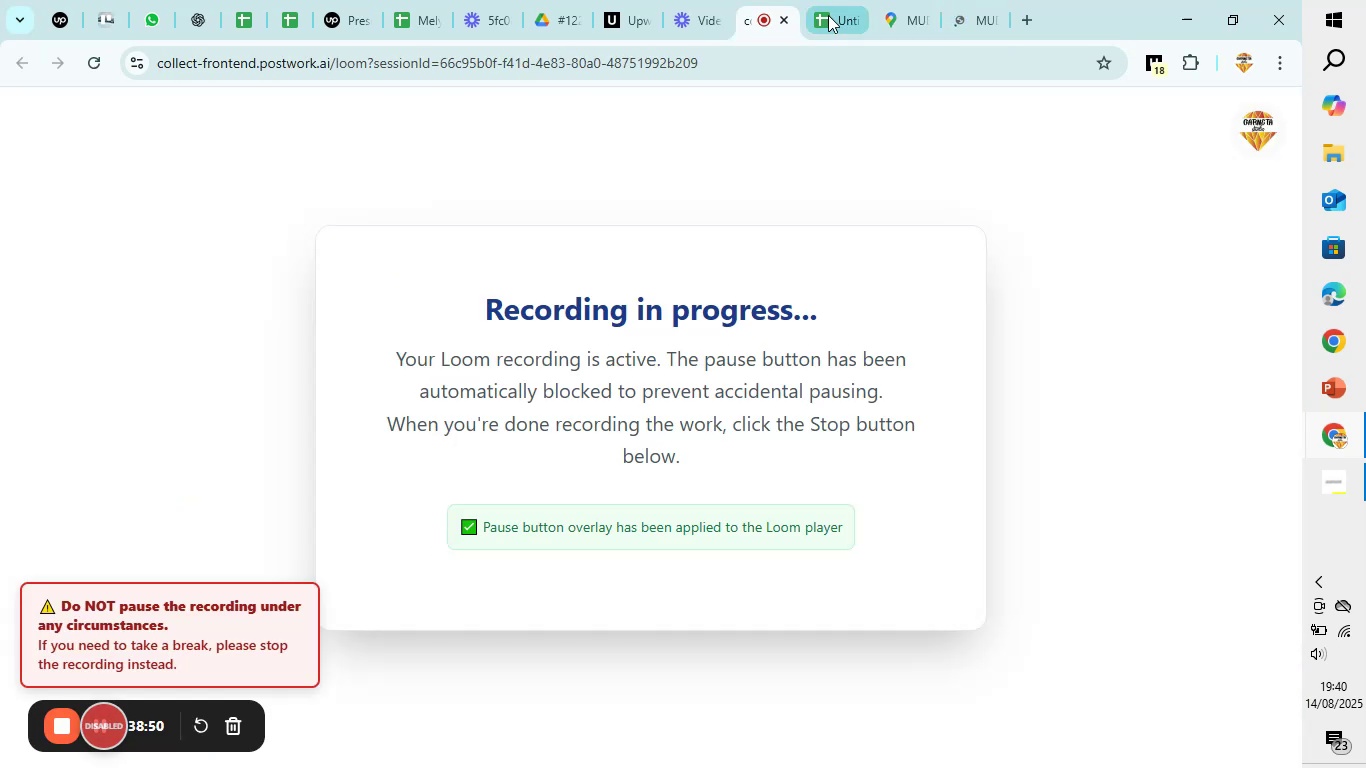 
left_click([892, 2])
 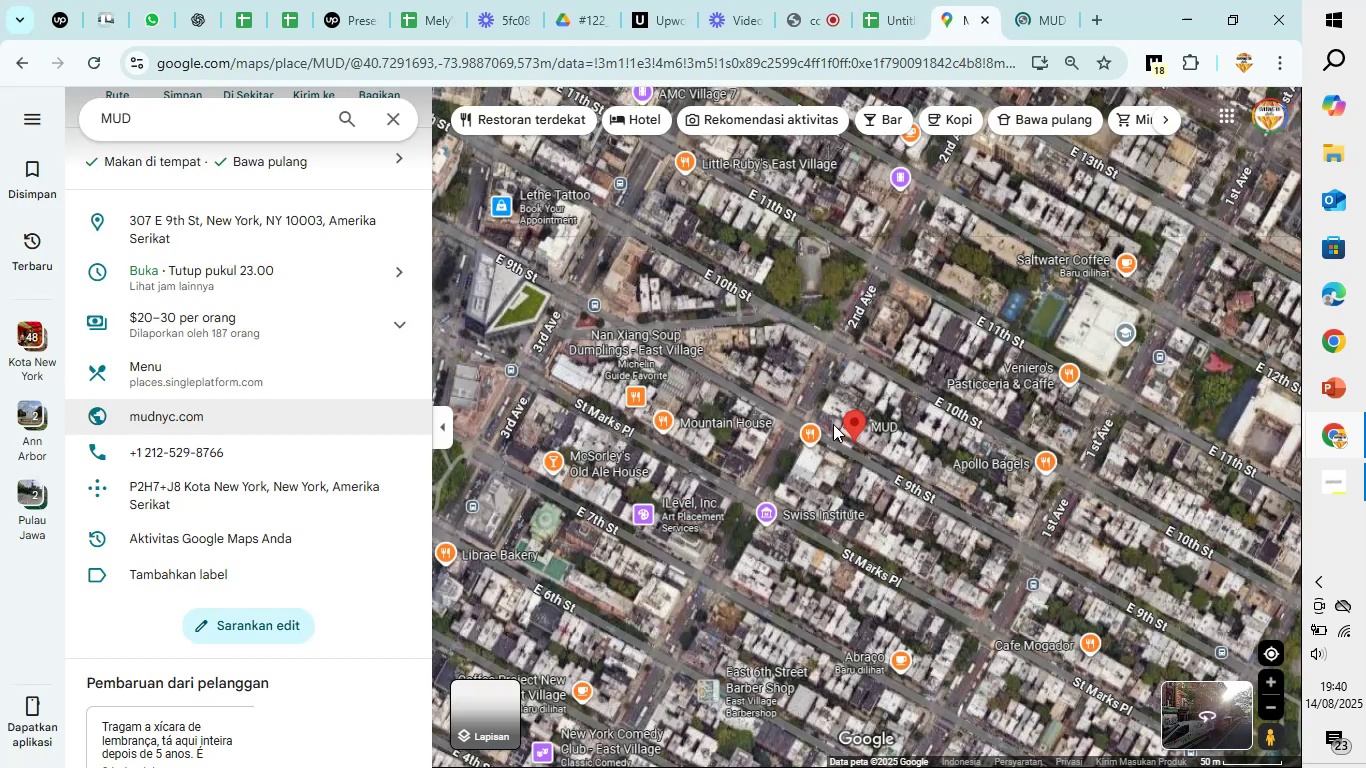 
scroll: coordinate [833, 424], scroll_direction: down, amount: 2.0
 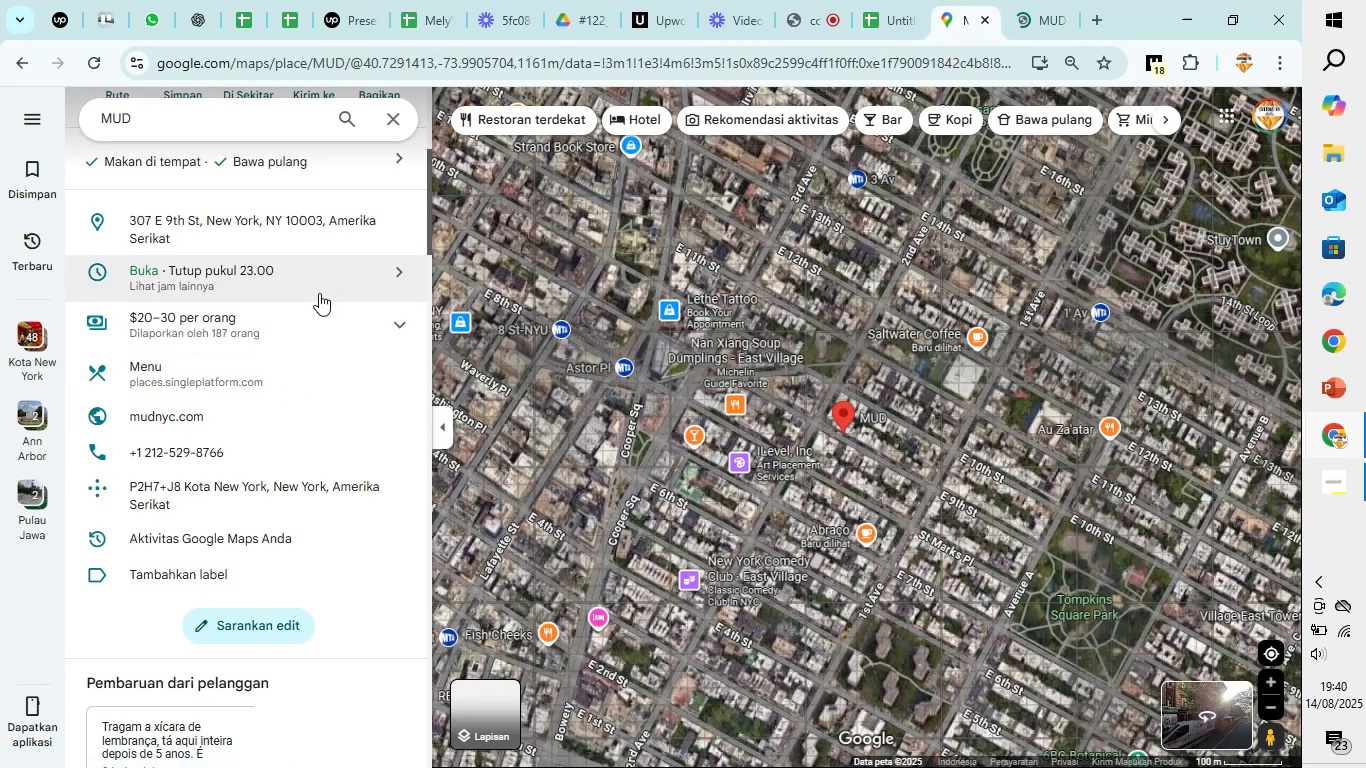 
left_click([400, 270])
 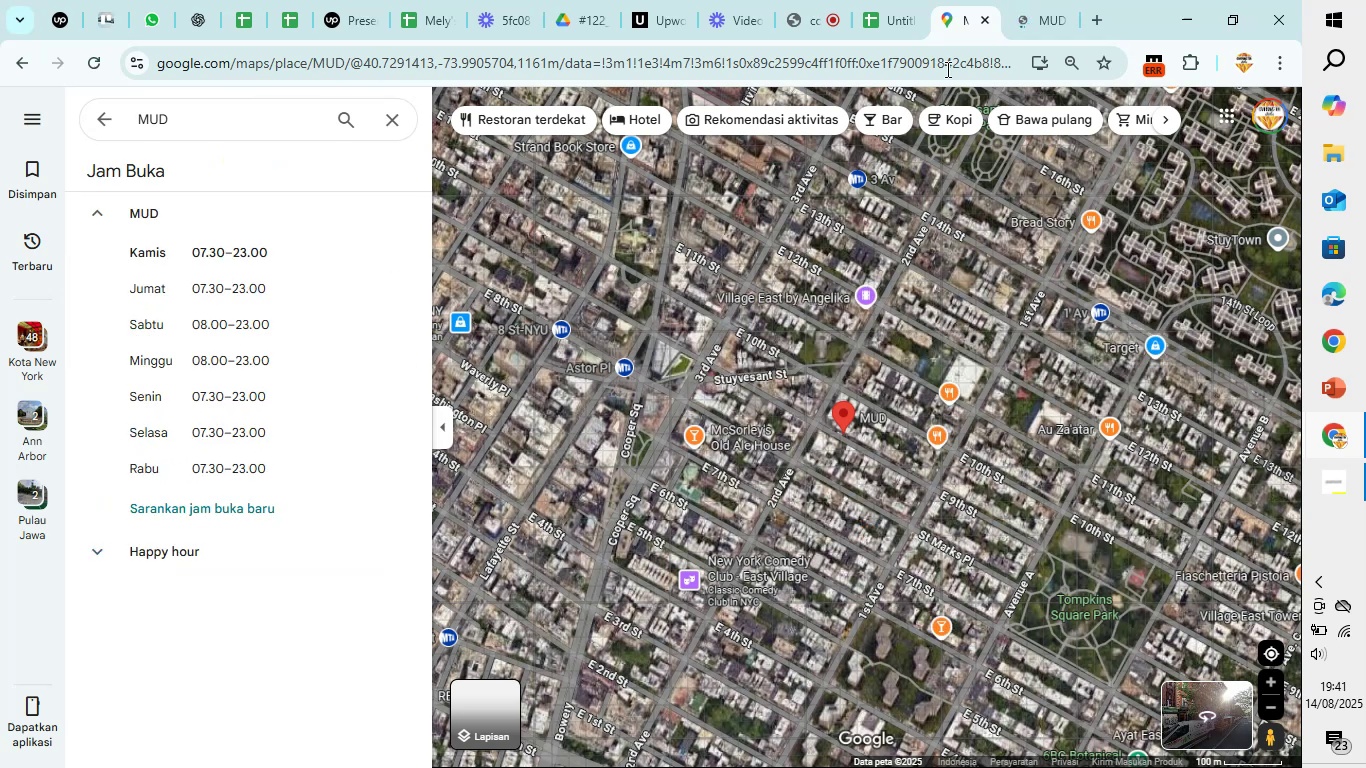 
wait(6.85)
 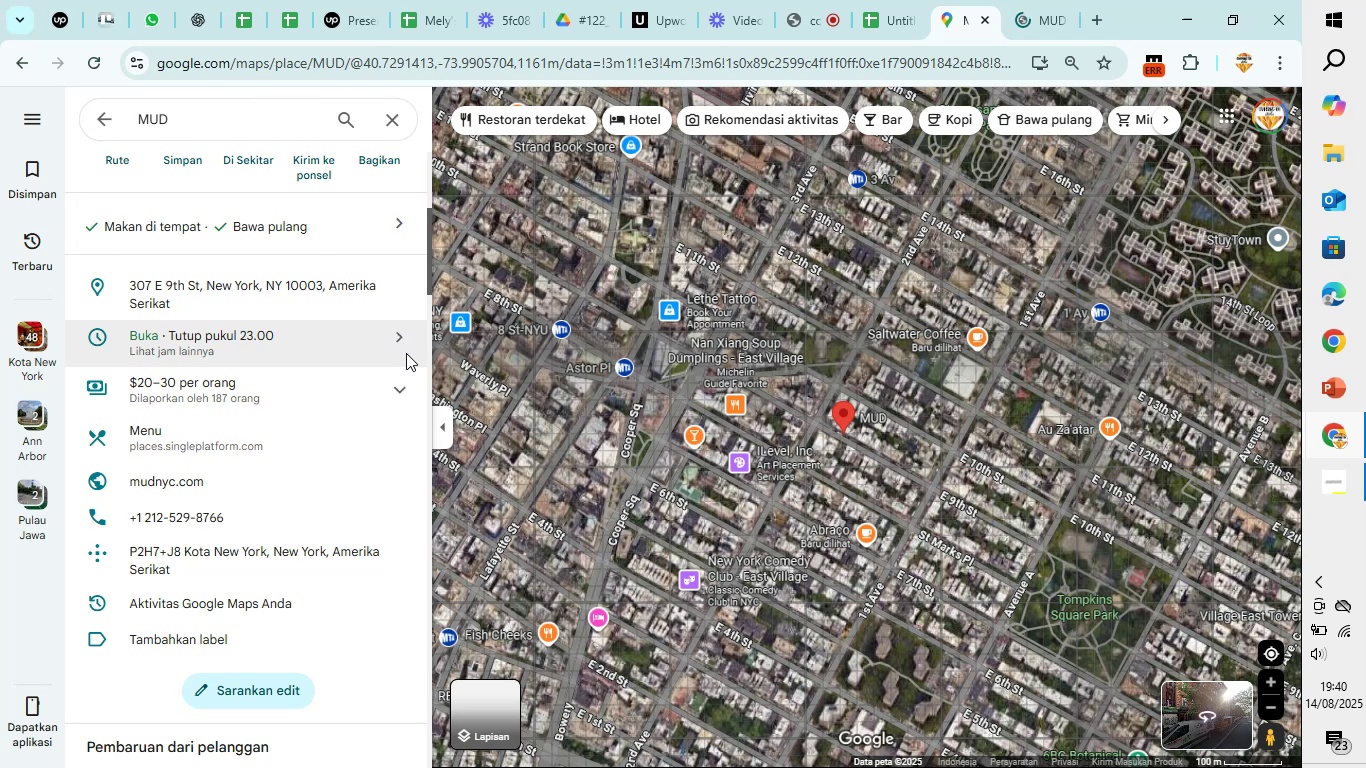 
left_click([902, 8])
 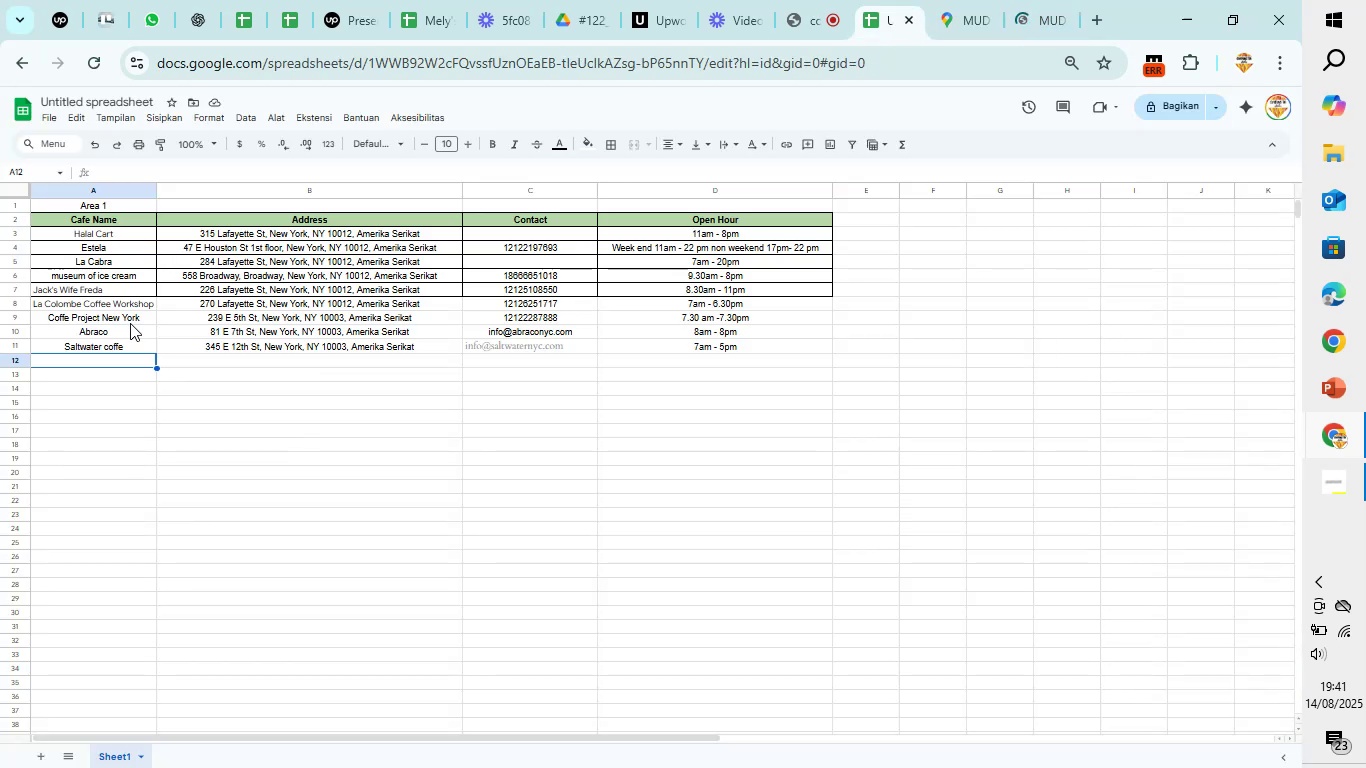 
type(MUD)
 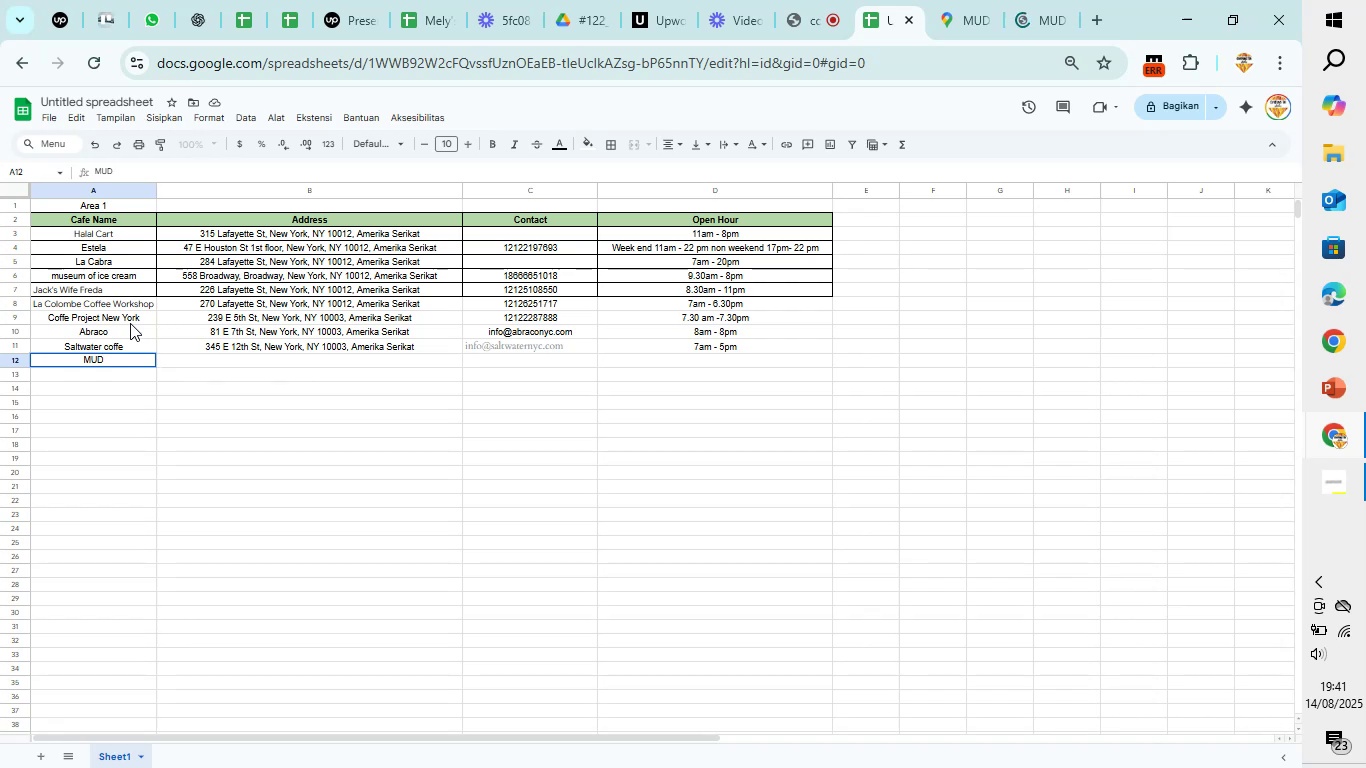 
key(ArrowRight)
 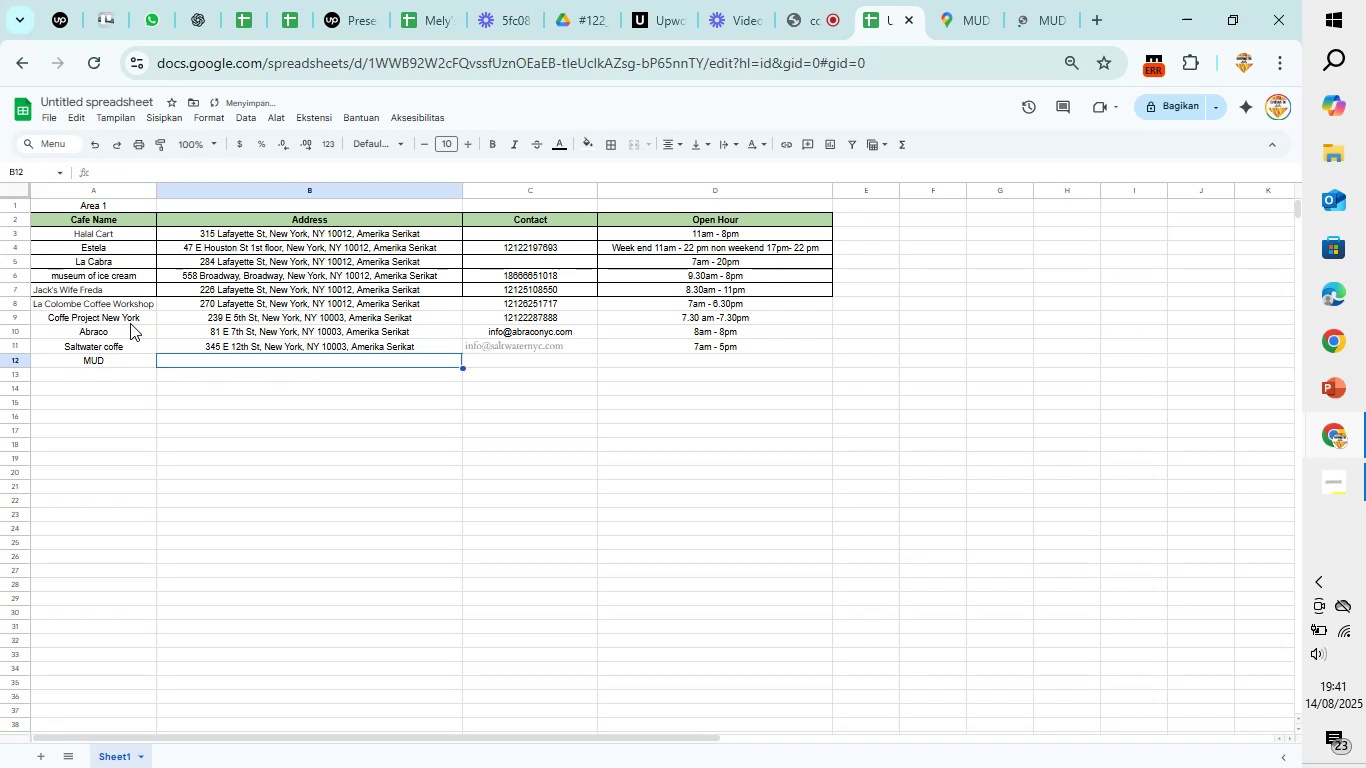 
key(ArrowRight)
 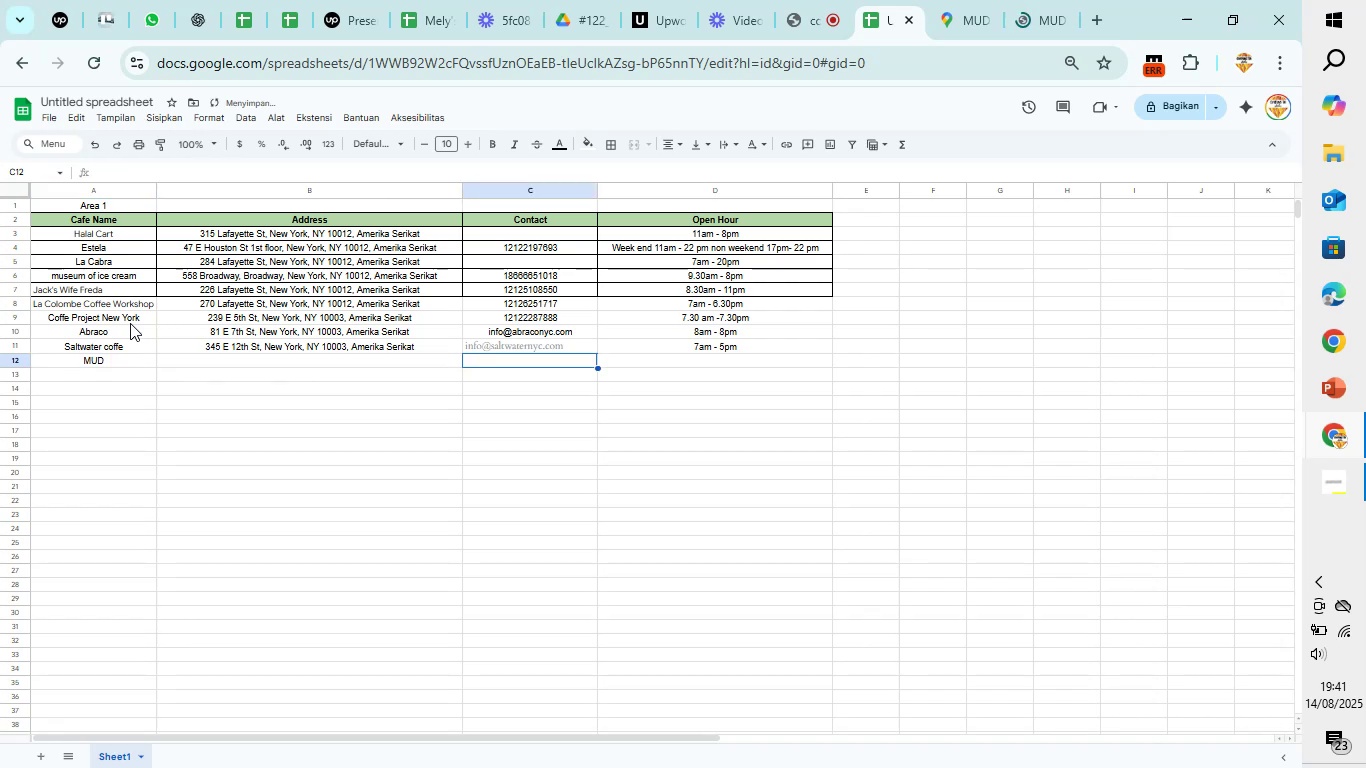 
key(ArrowRight)
 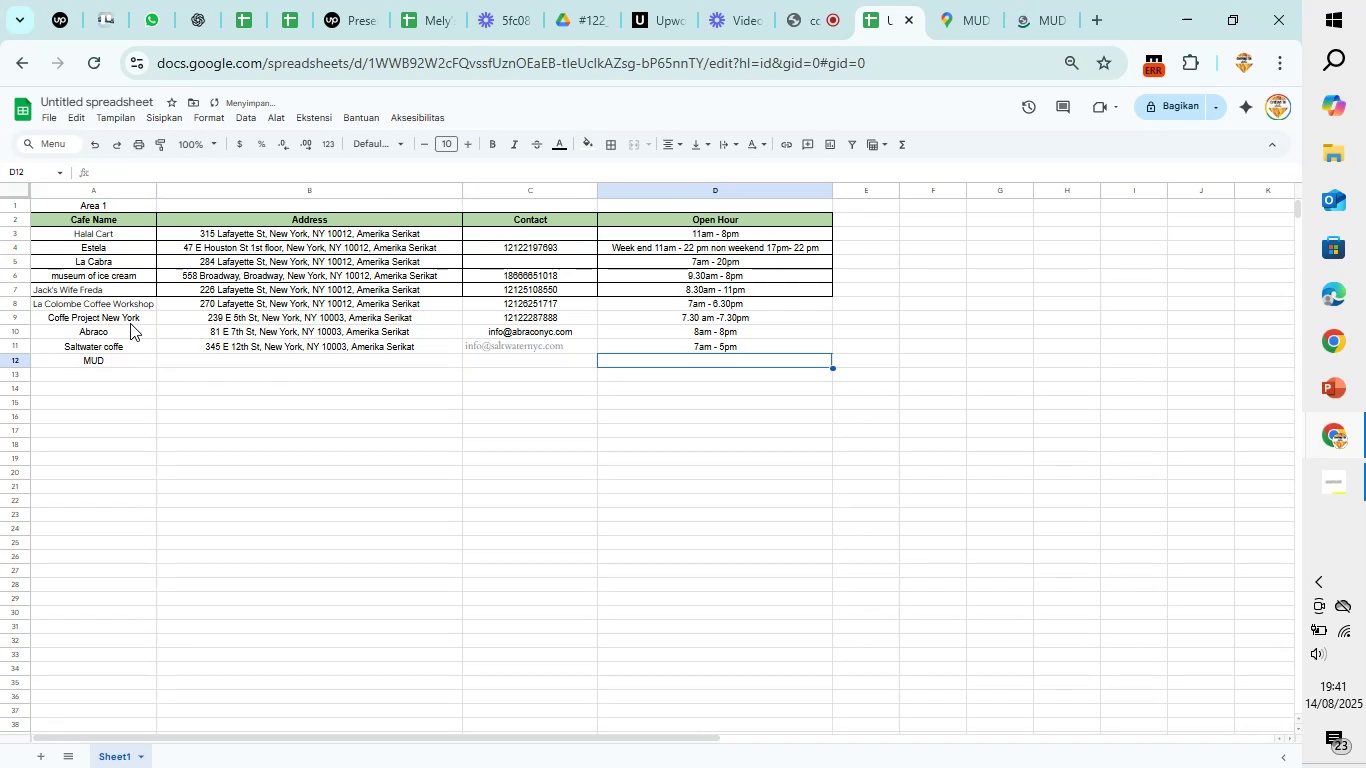 
type(8am - 20pm)
 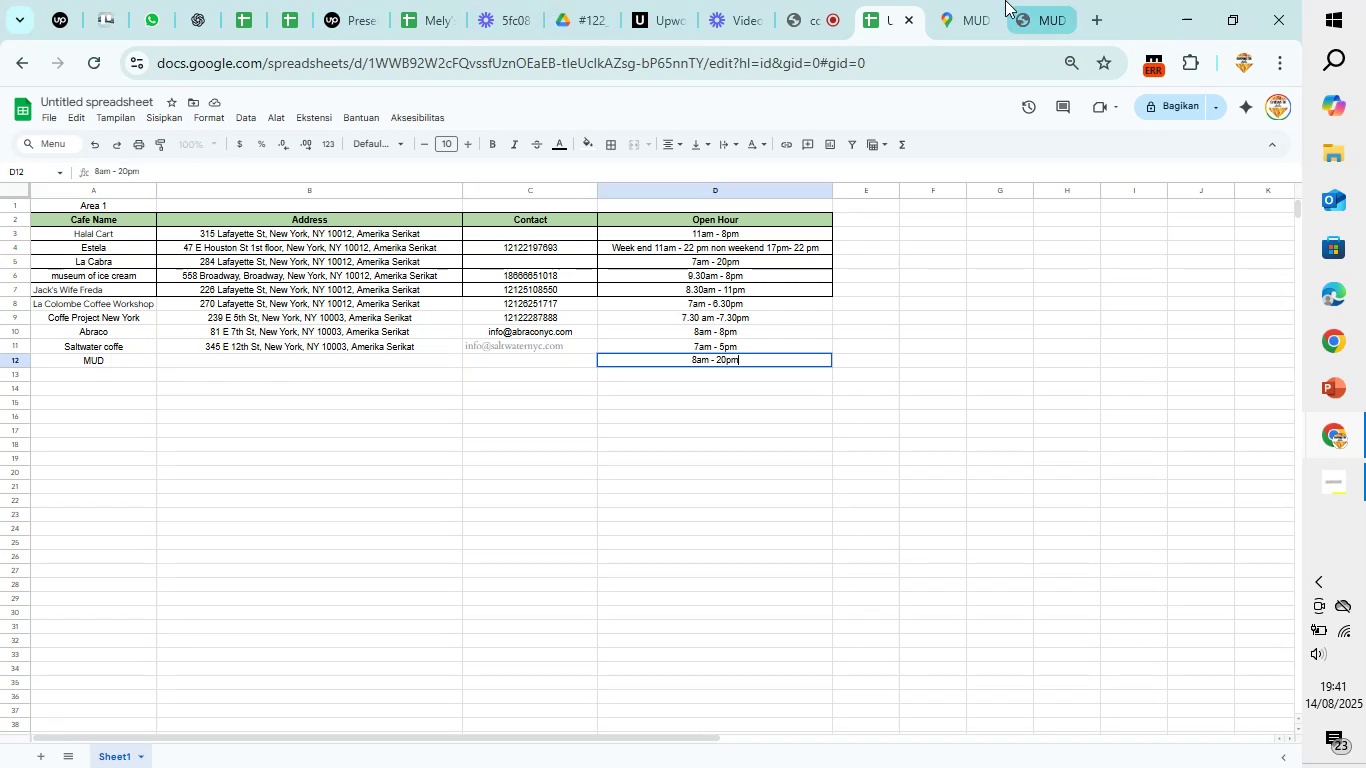 
left_click([975, 0])
 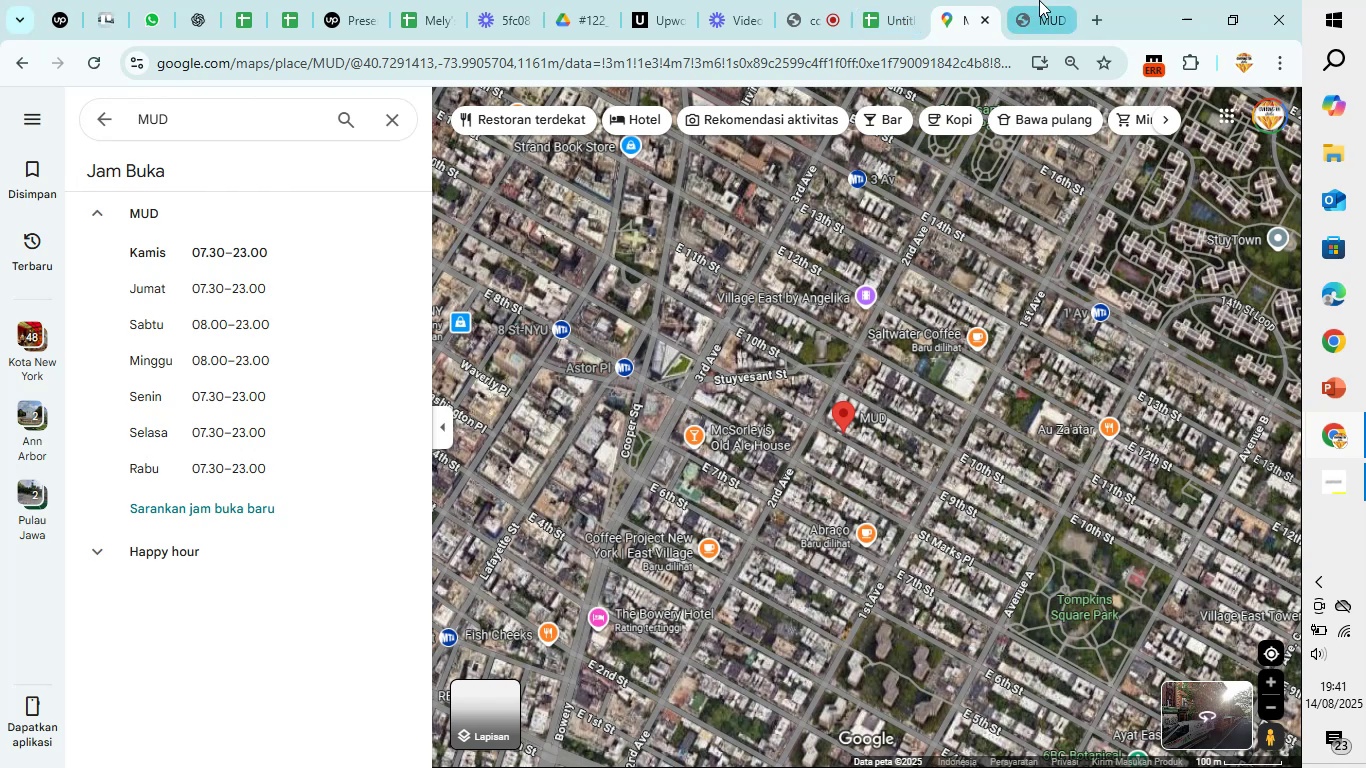 
left_click([878, 0])
 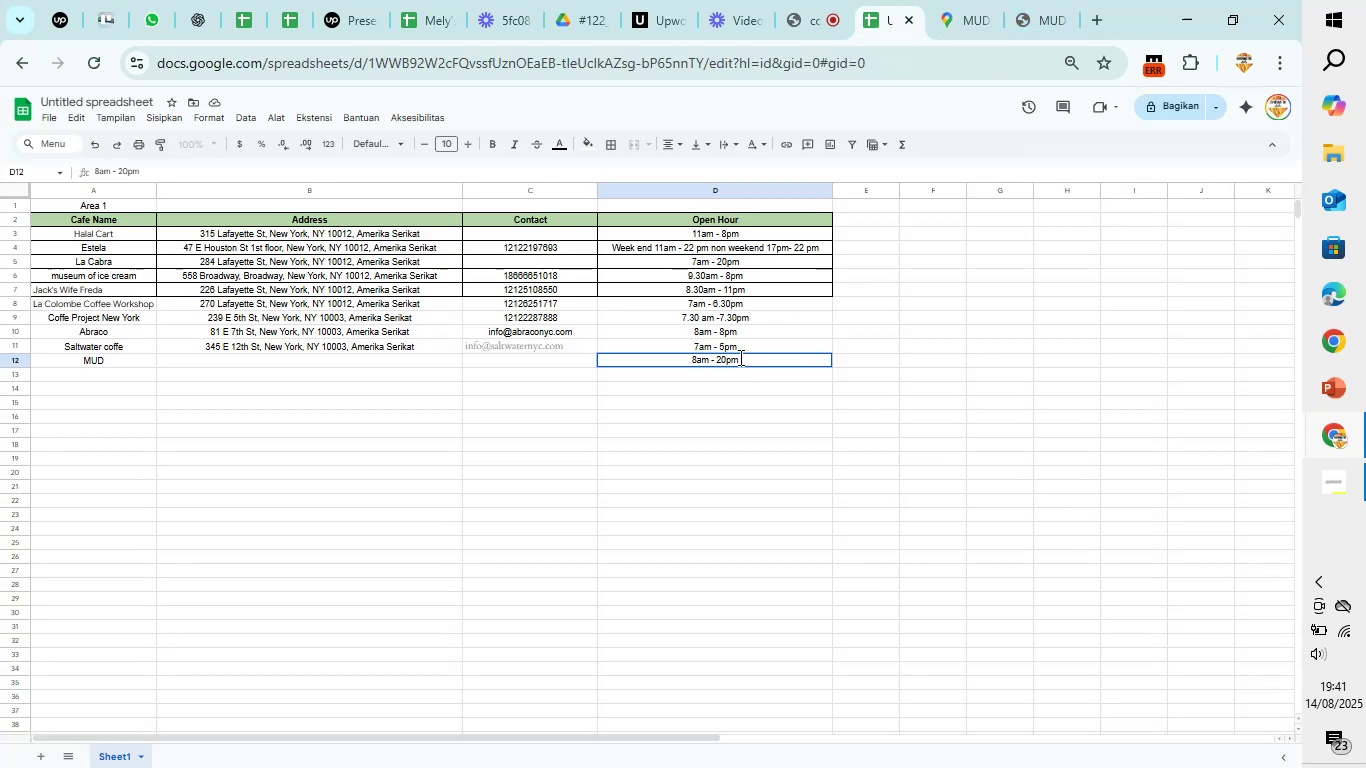 
left_click([726, 357])
 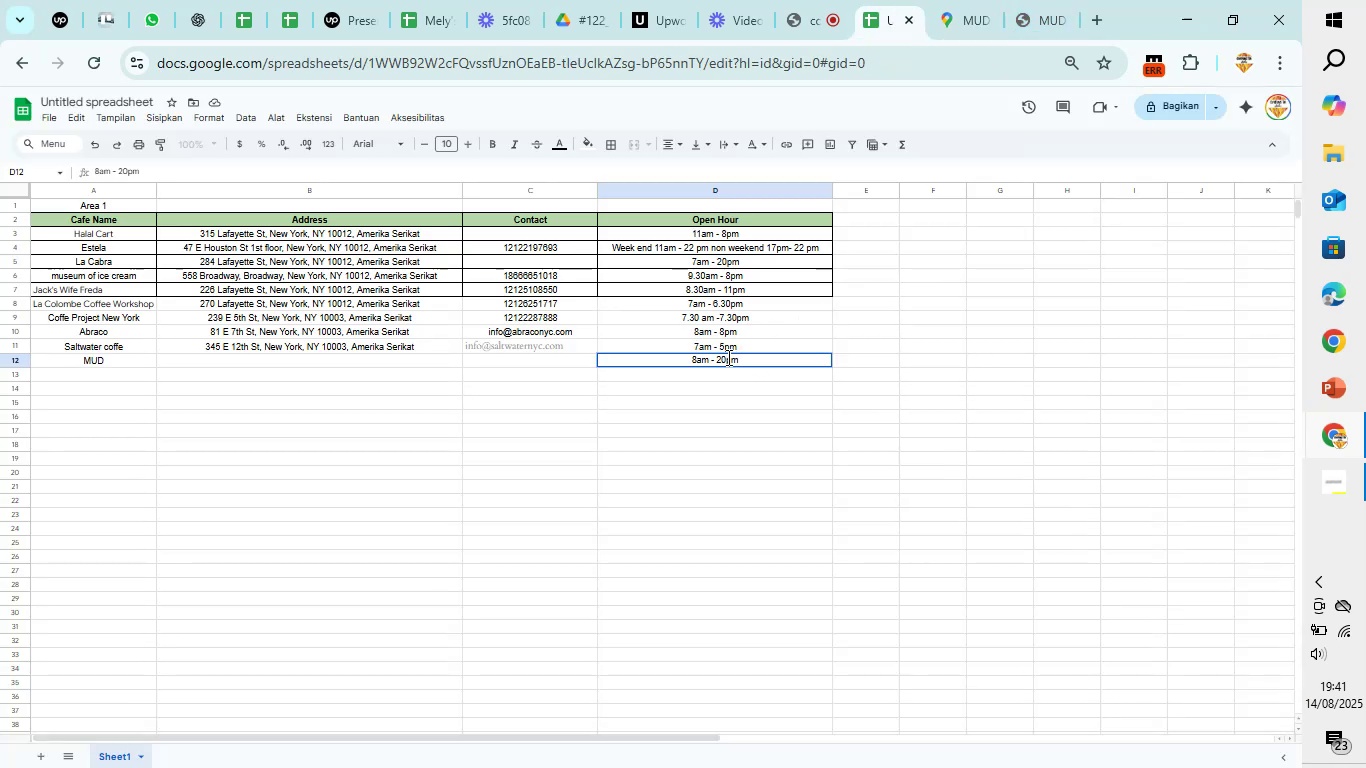 
key(Backspace)
 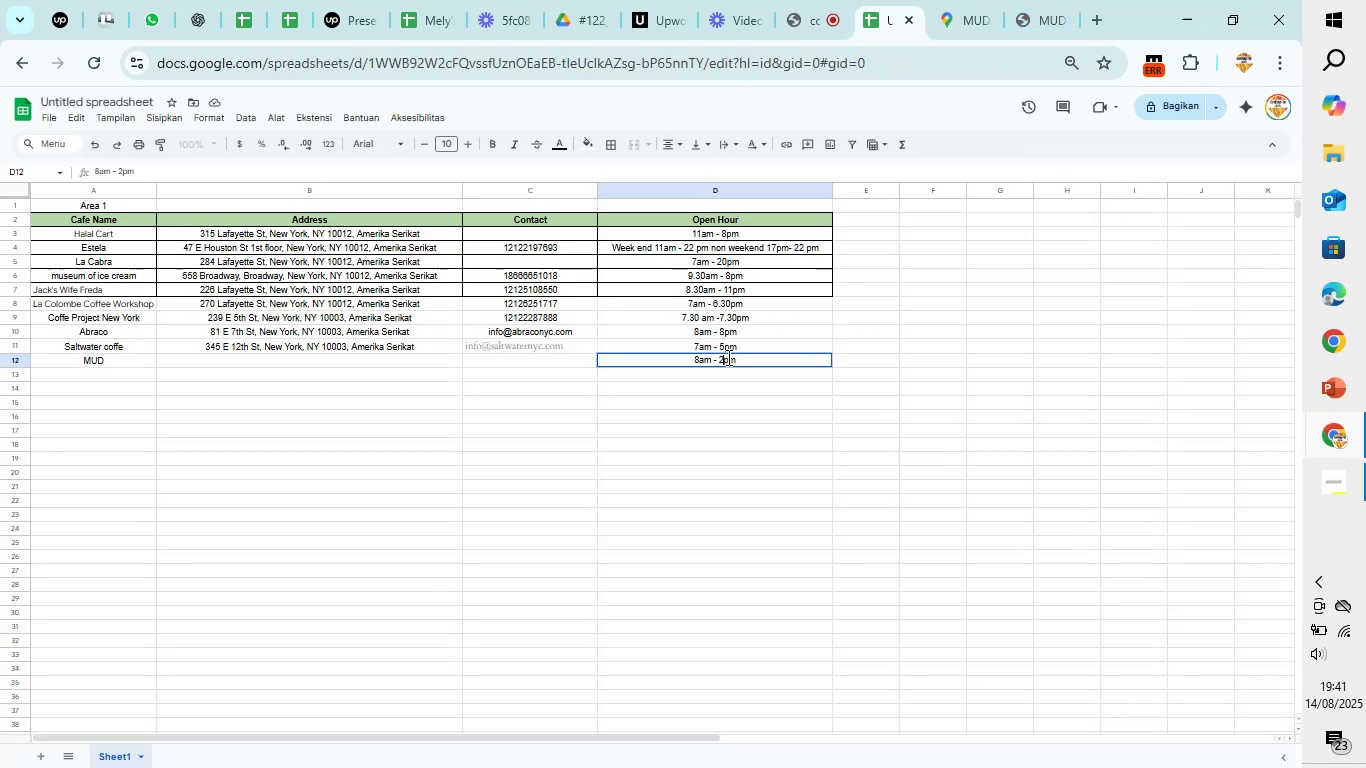 
key(3)
 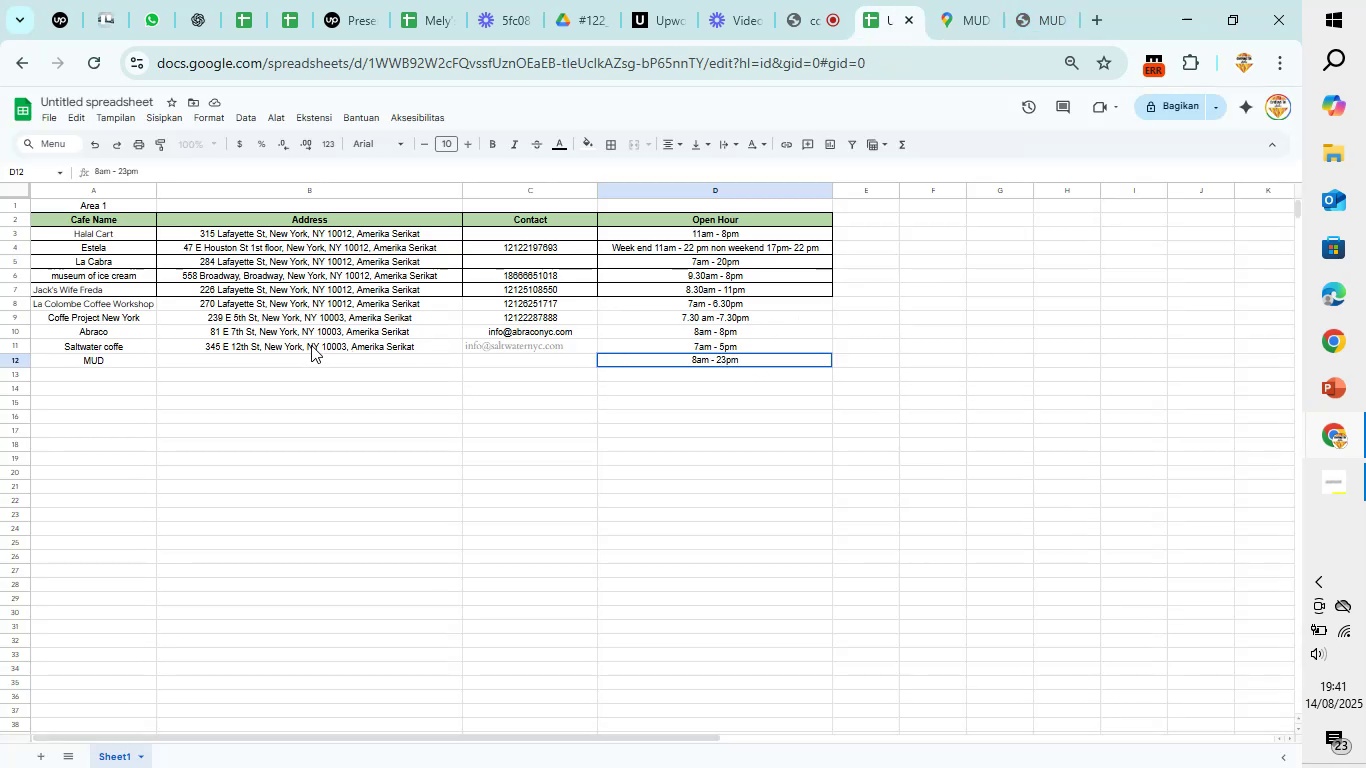 
left_click([303, 360])
 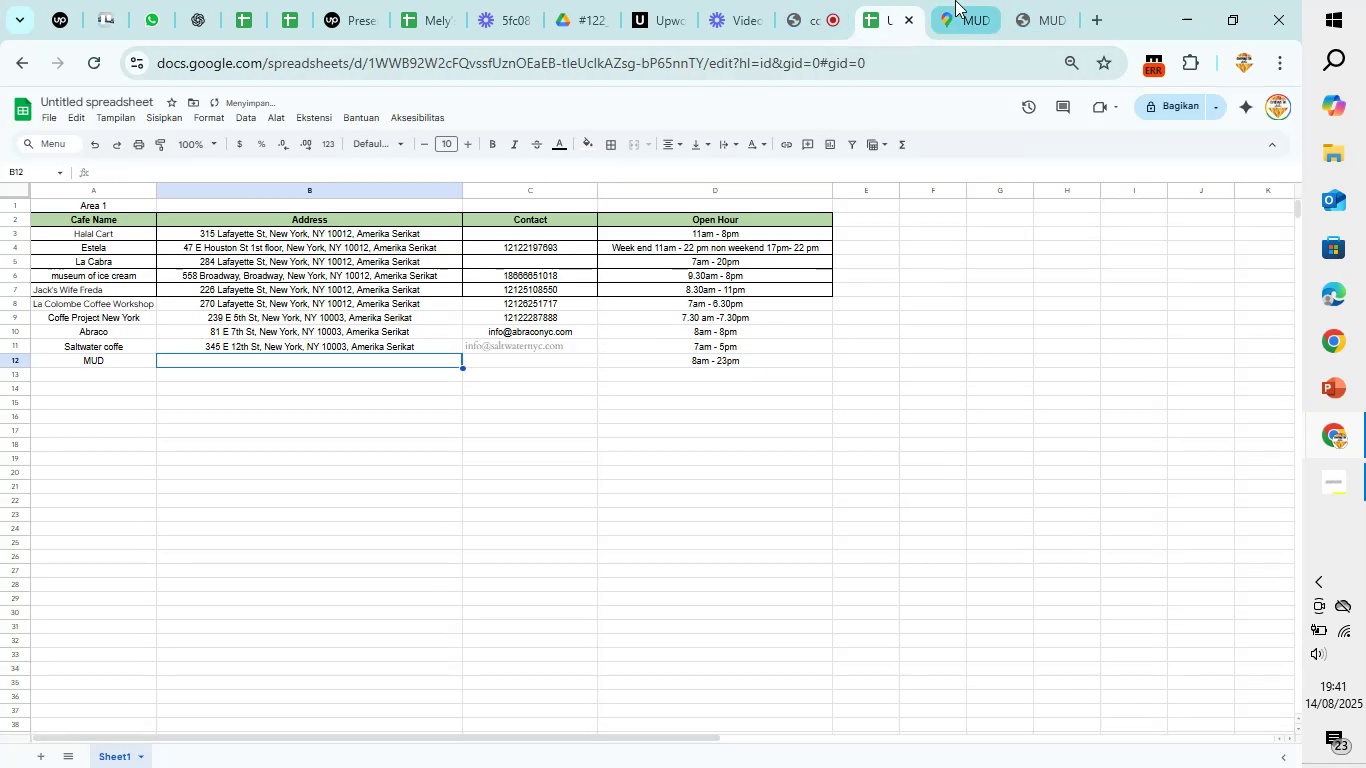 
left_click([956, 0])
 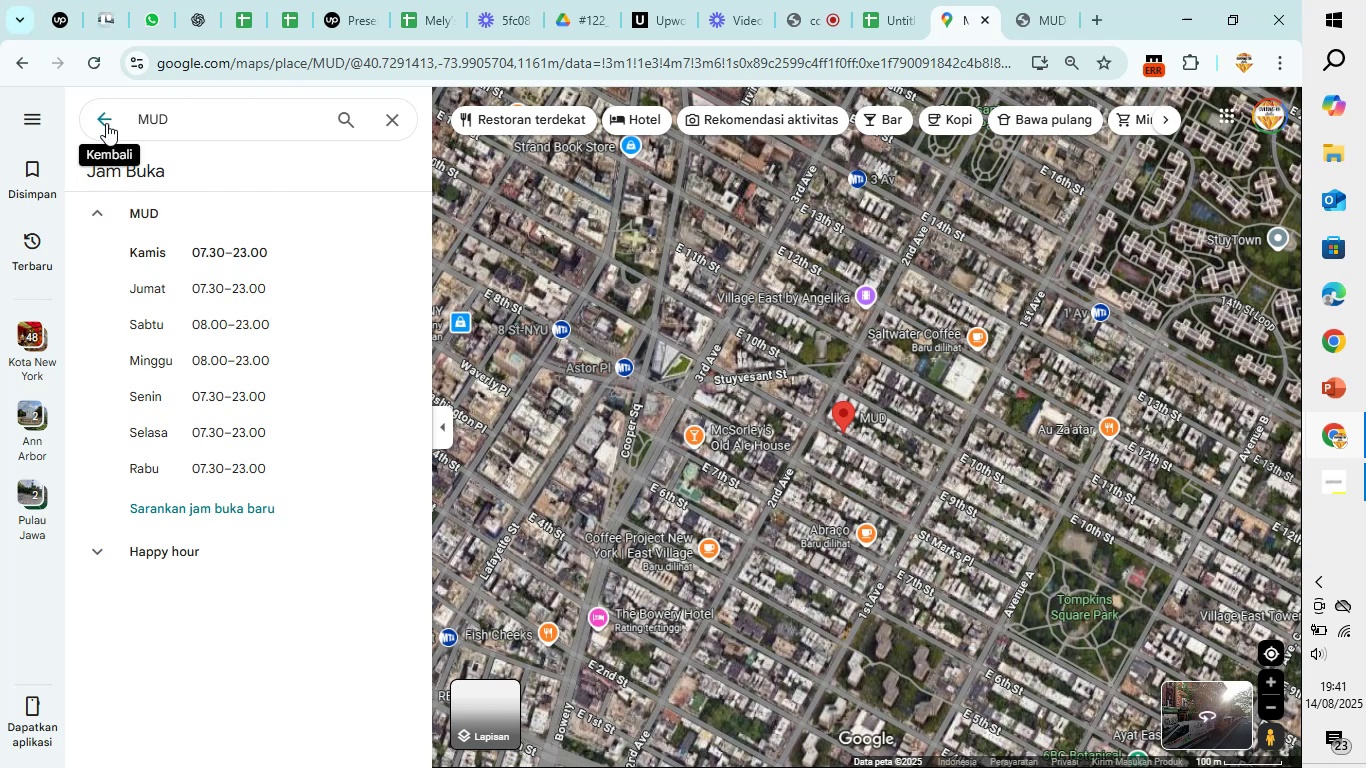 
left_click([101, 209])
 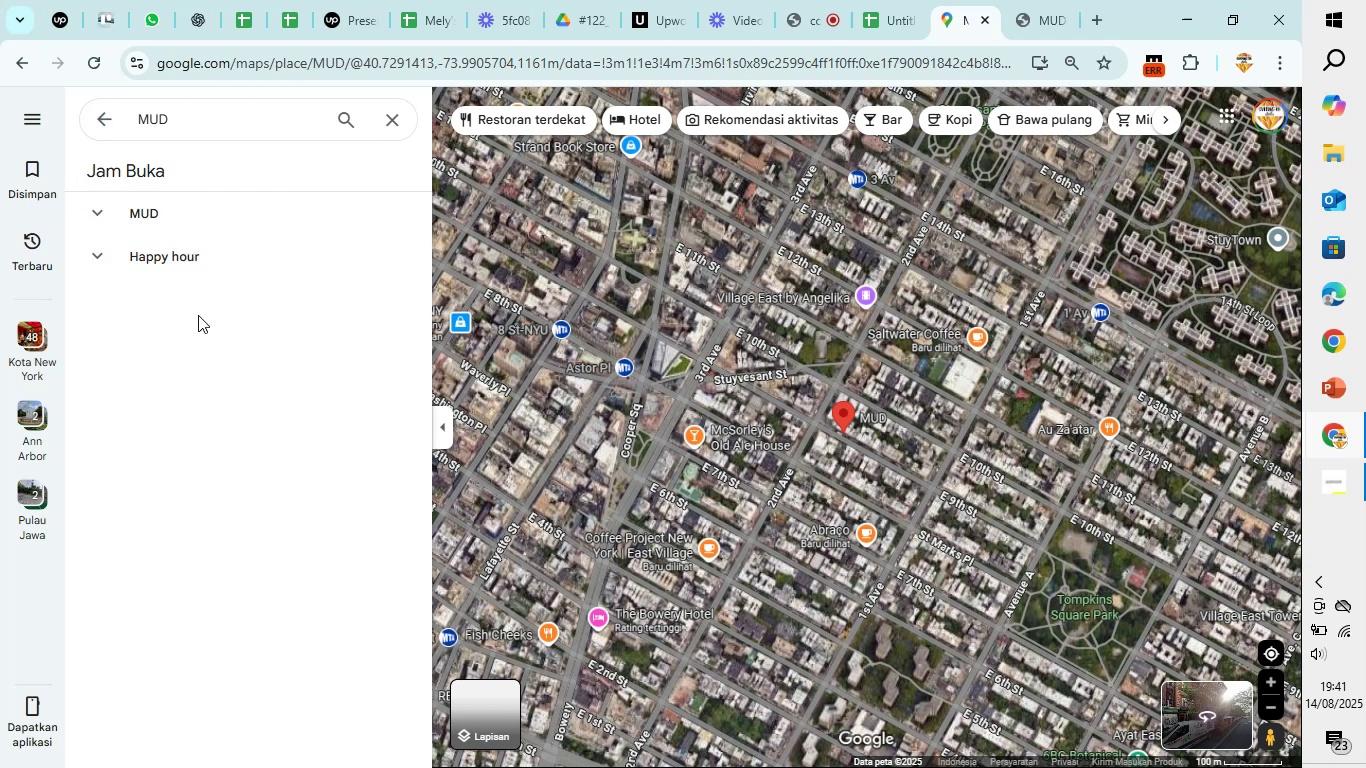 
scroll: coordinate [247, 258], scroll_direction: down, amount: 7.0
 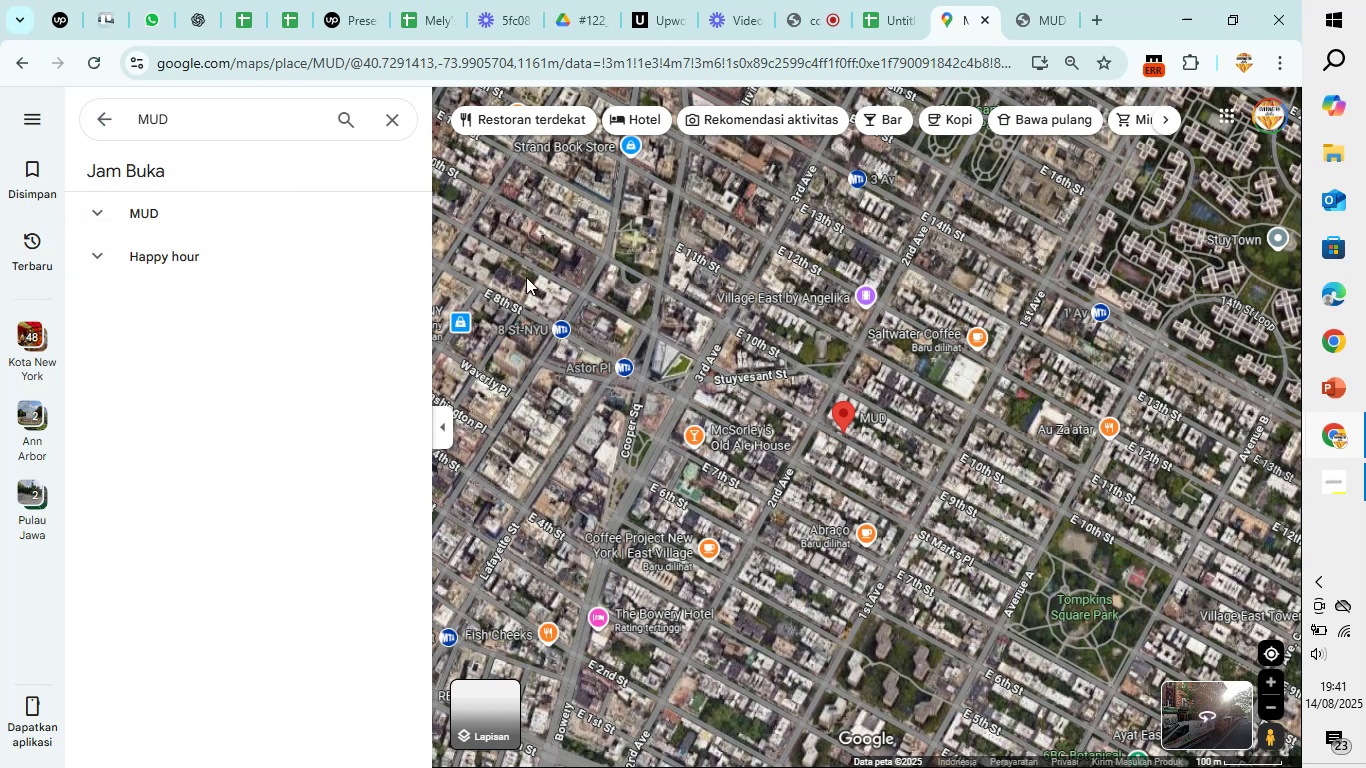 
scroll: coordinate [257, 265], scroll_direction: up, amount: 4.0
 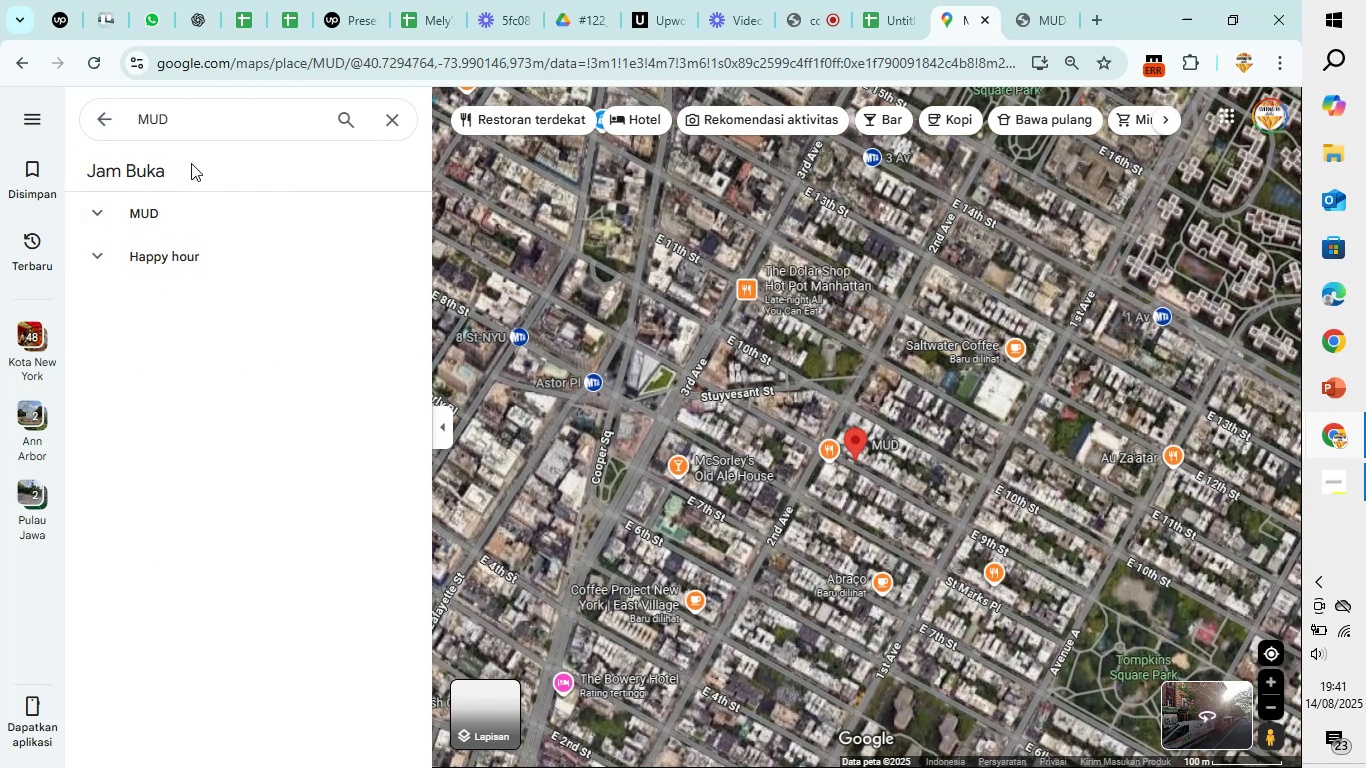 
left_click([191, 163])
 